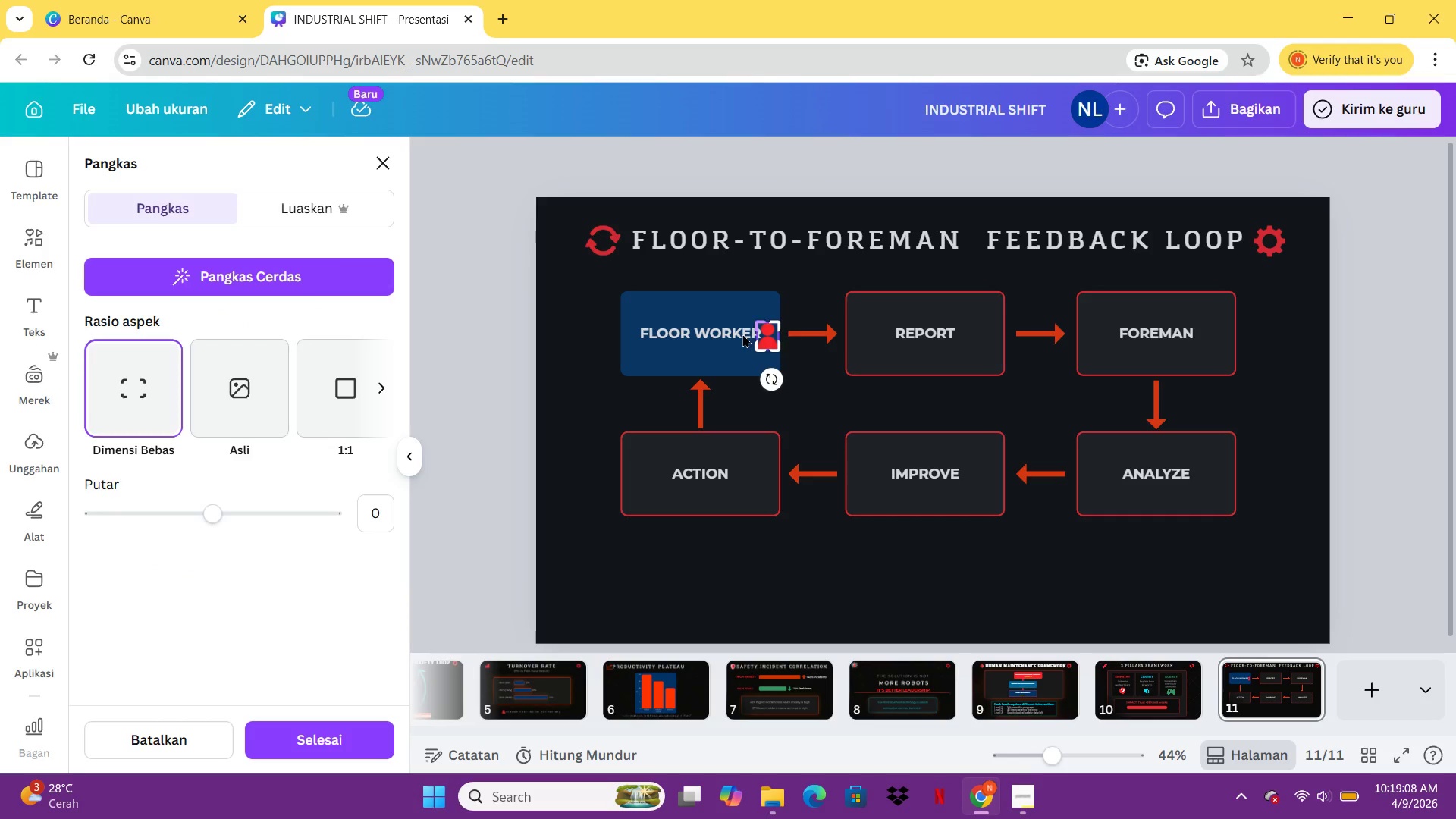 
double_click([742, 334])
 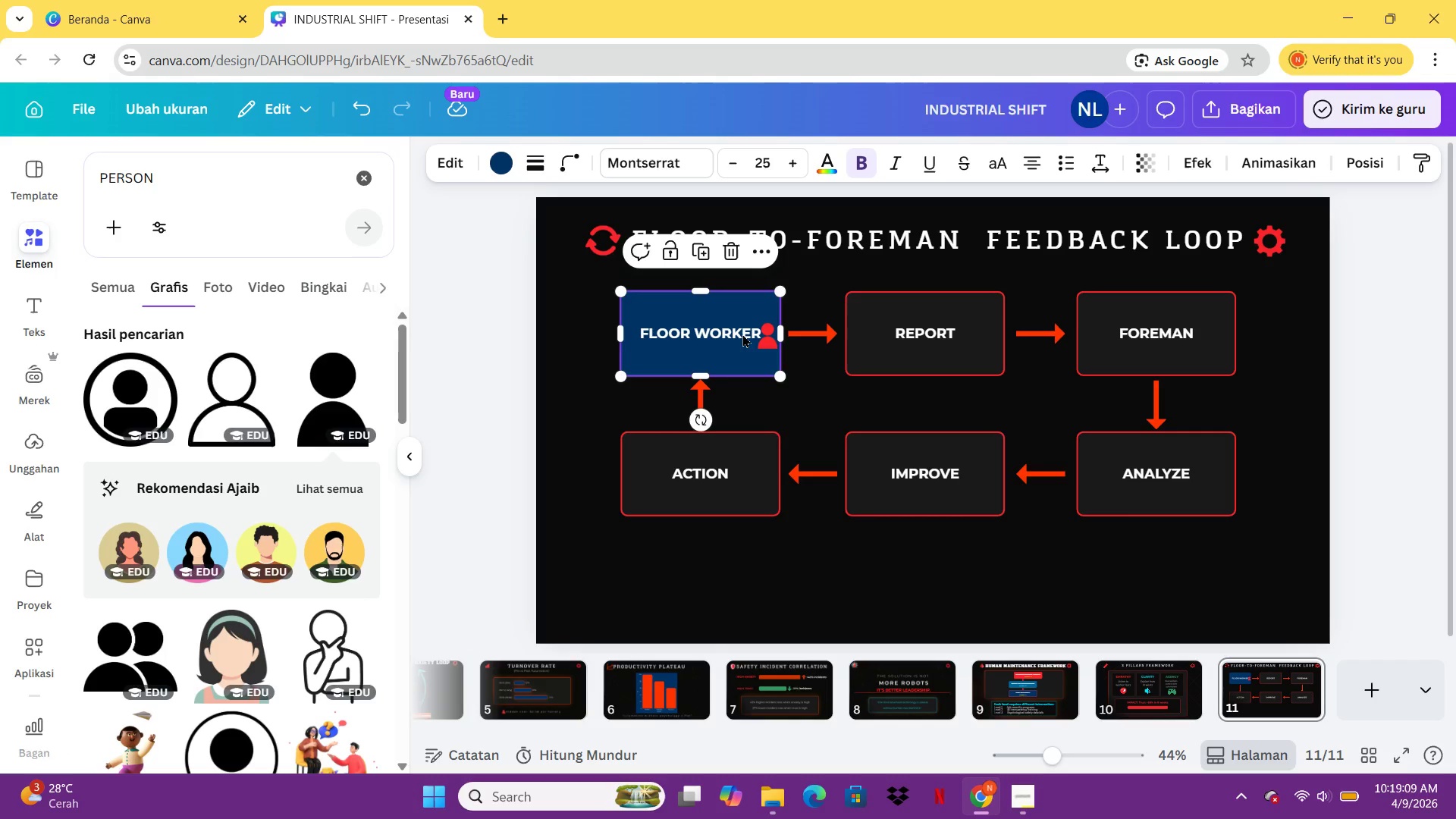 
double_click([742, 334])
 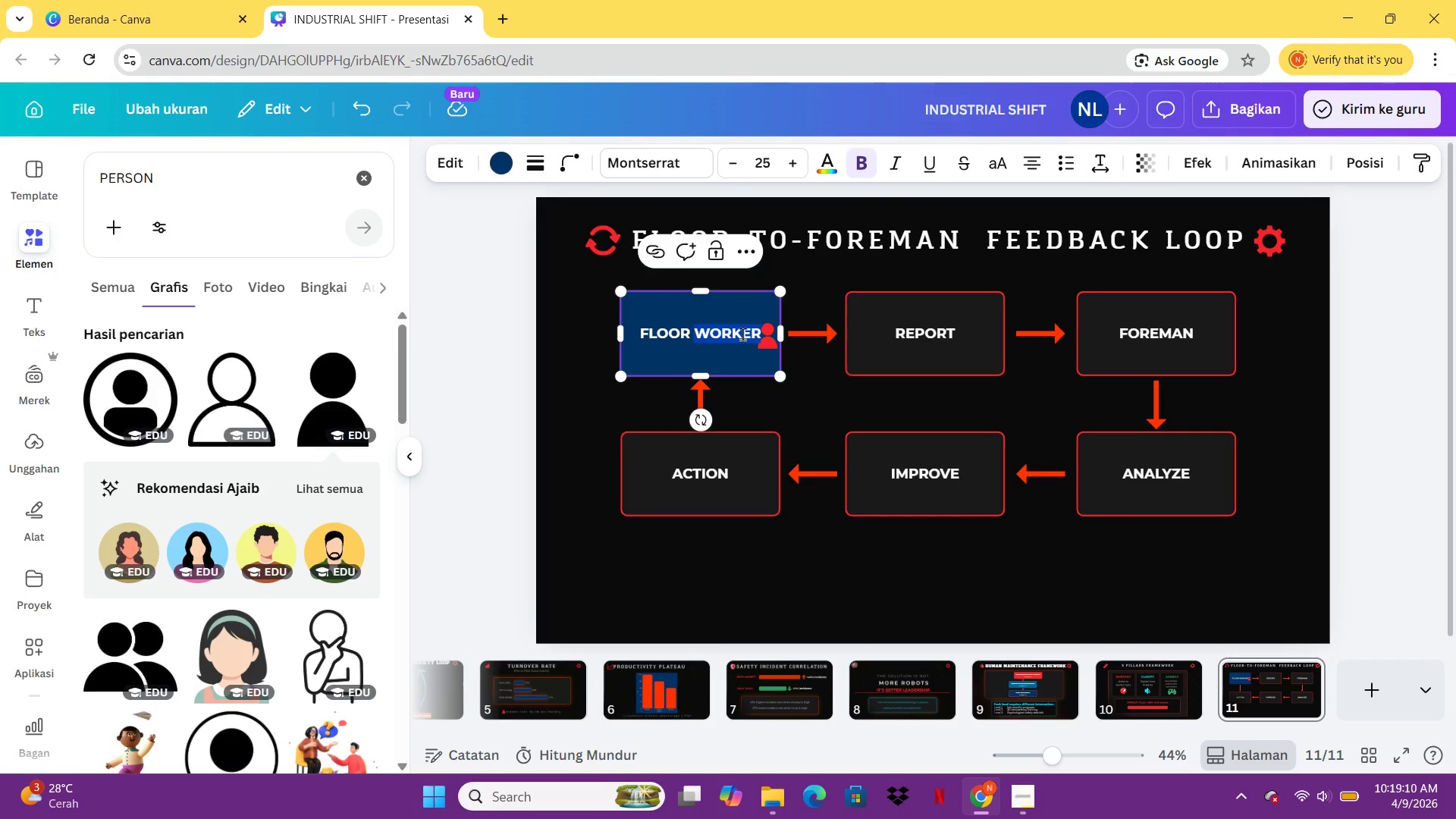 
left_click([742, 334])
 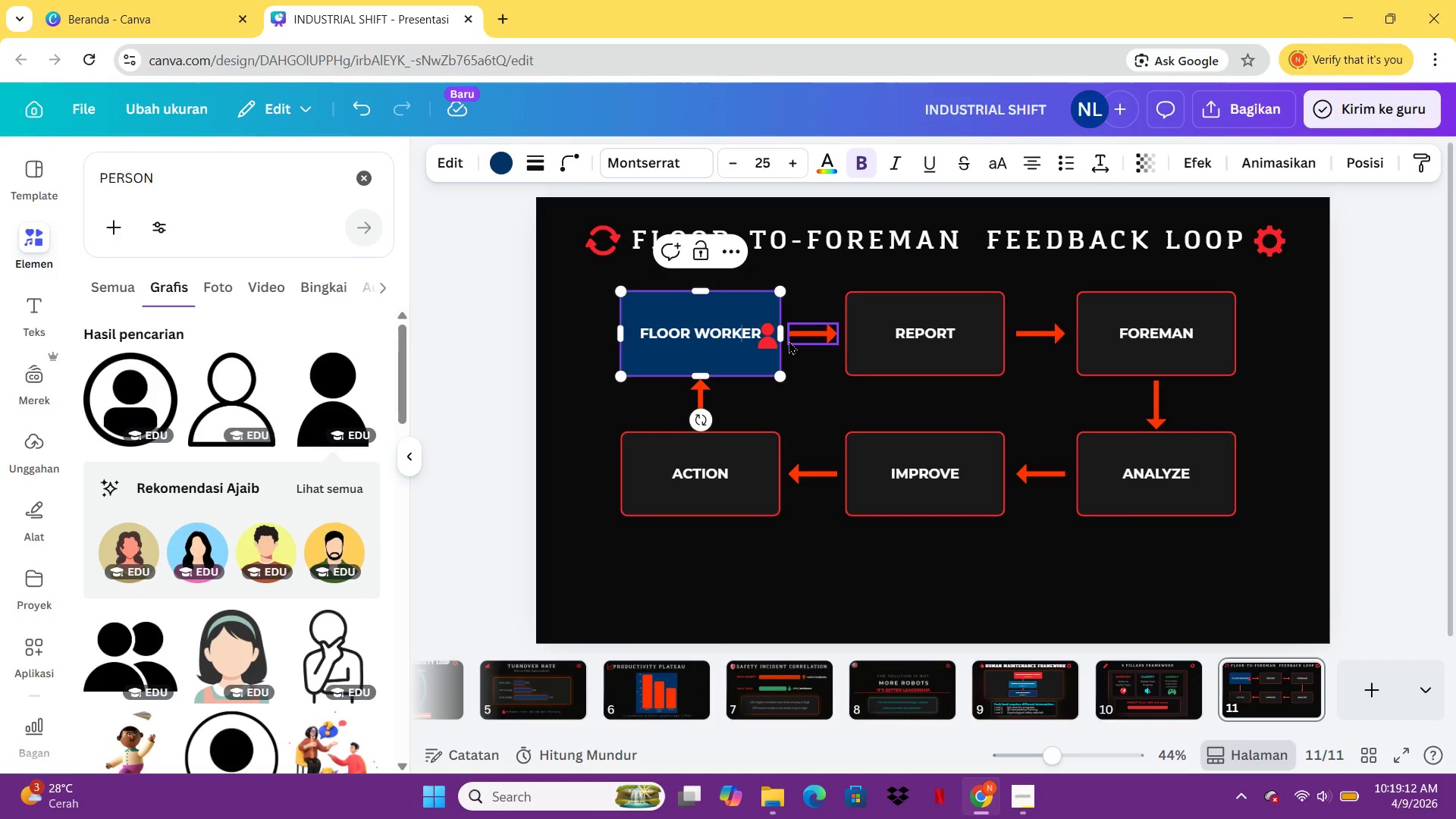 
key(ArrowRight)
 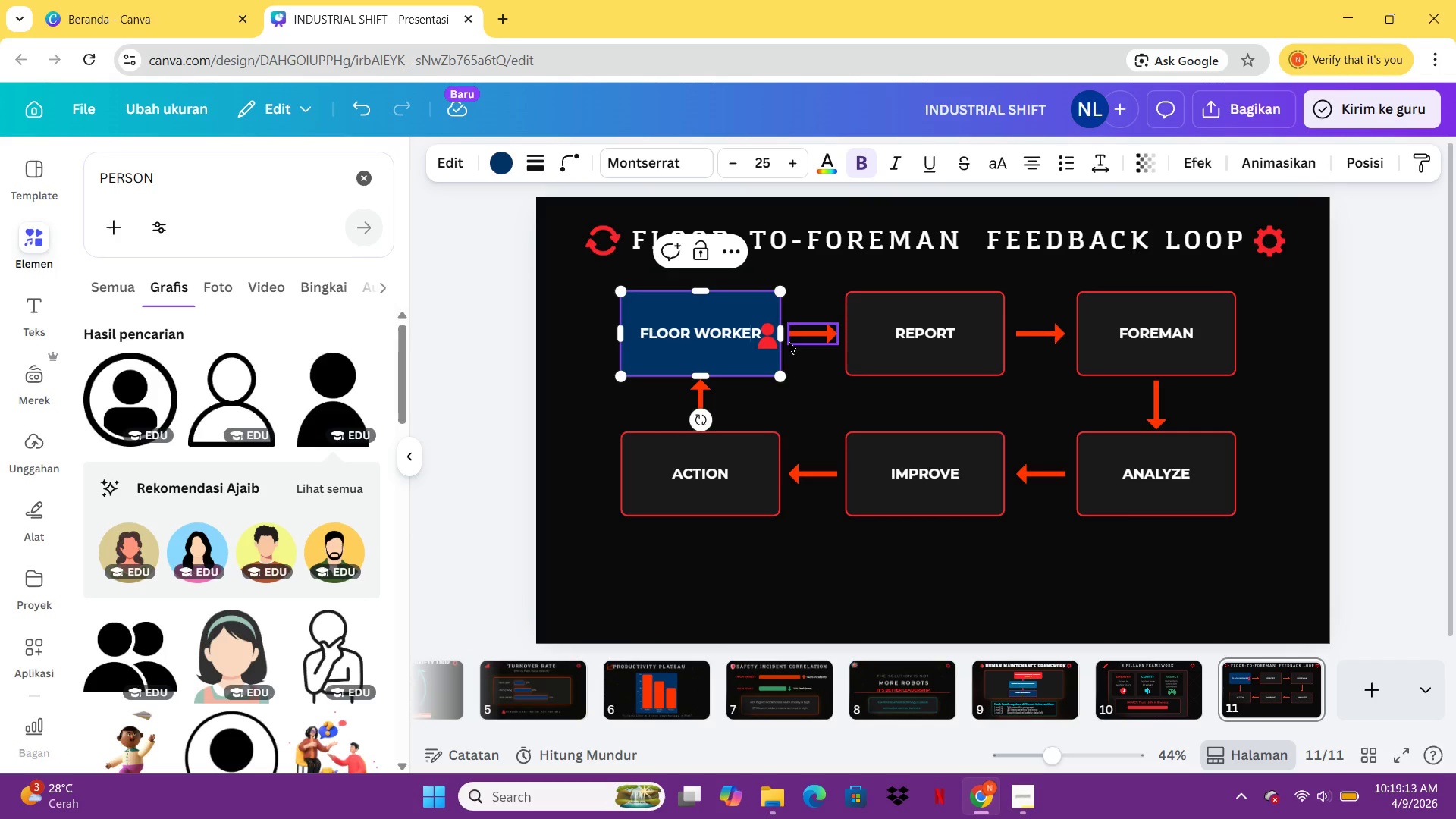 
key(ArrowRight)
 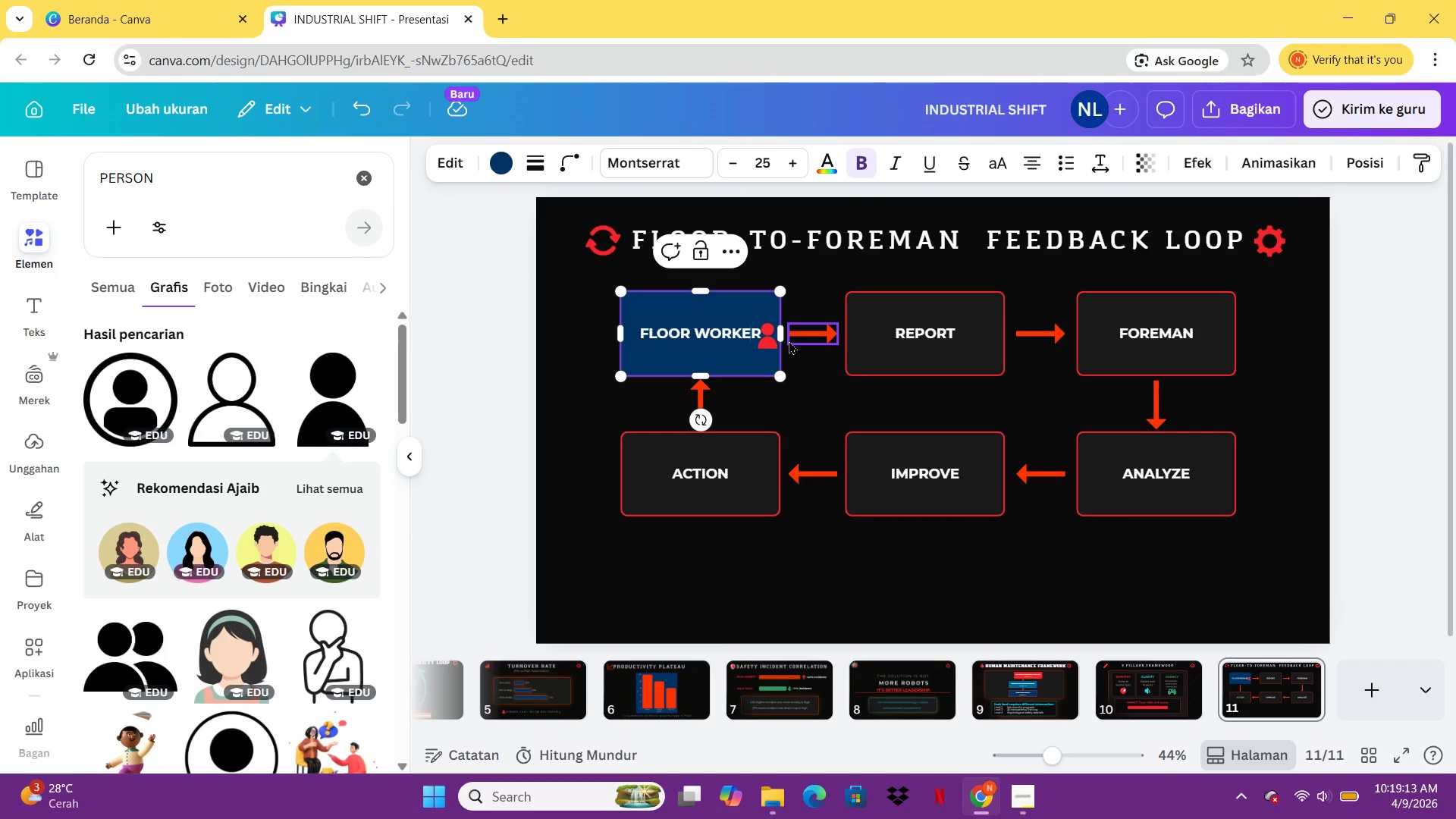 
key(Space)
 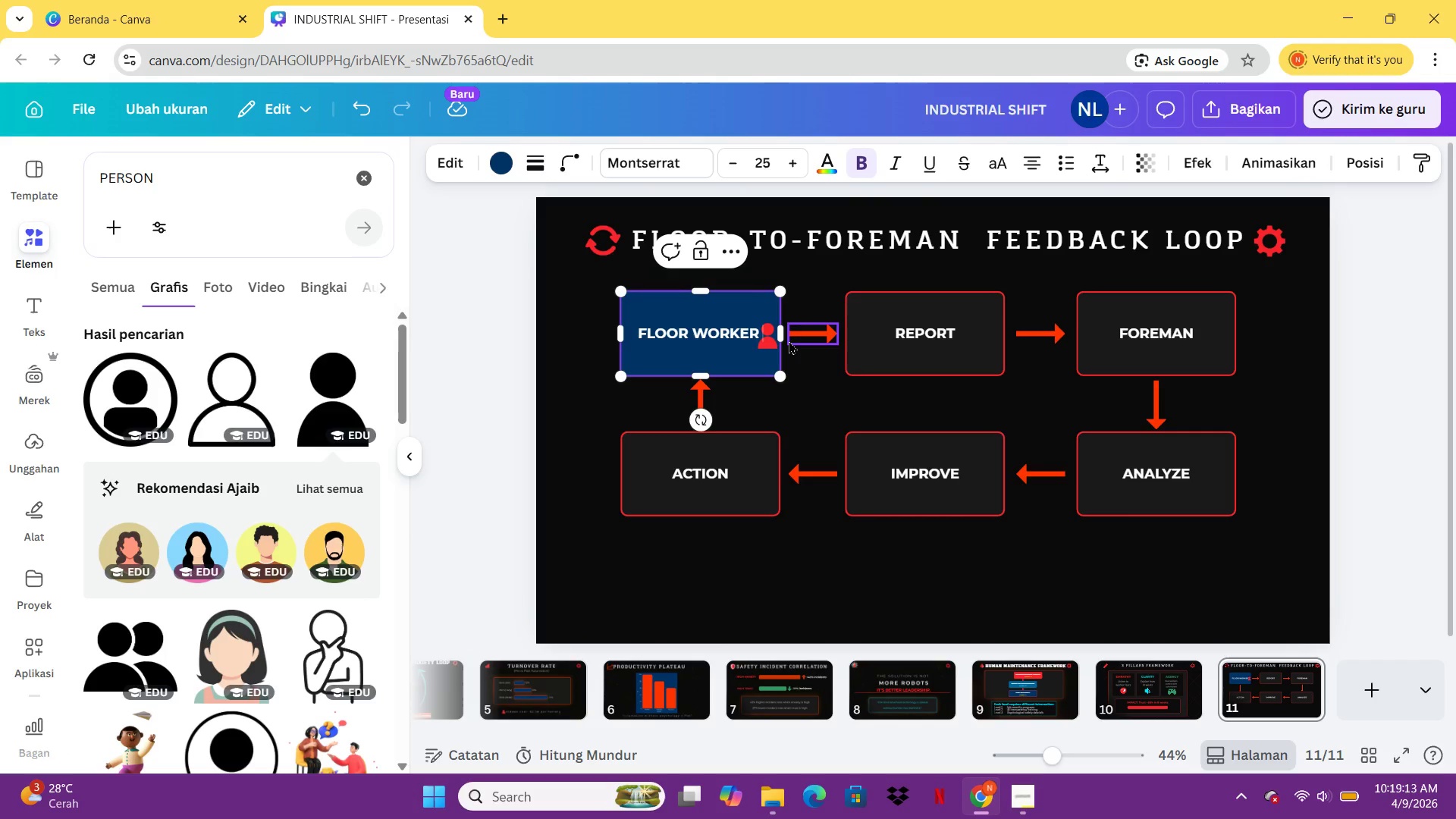 
key(Space)
 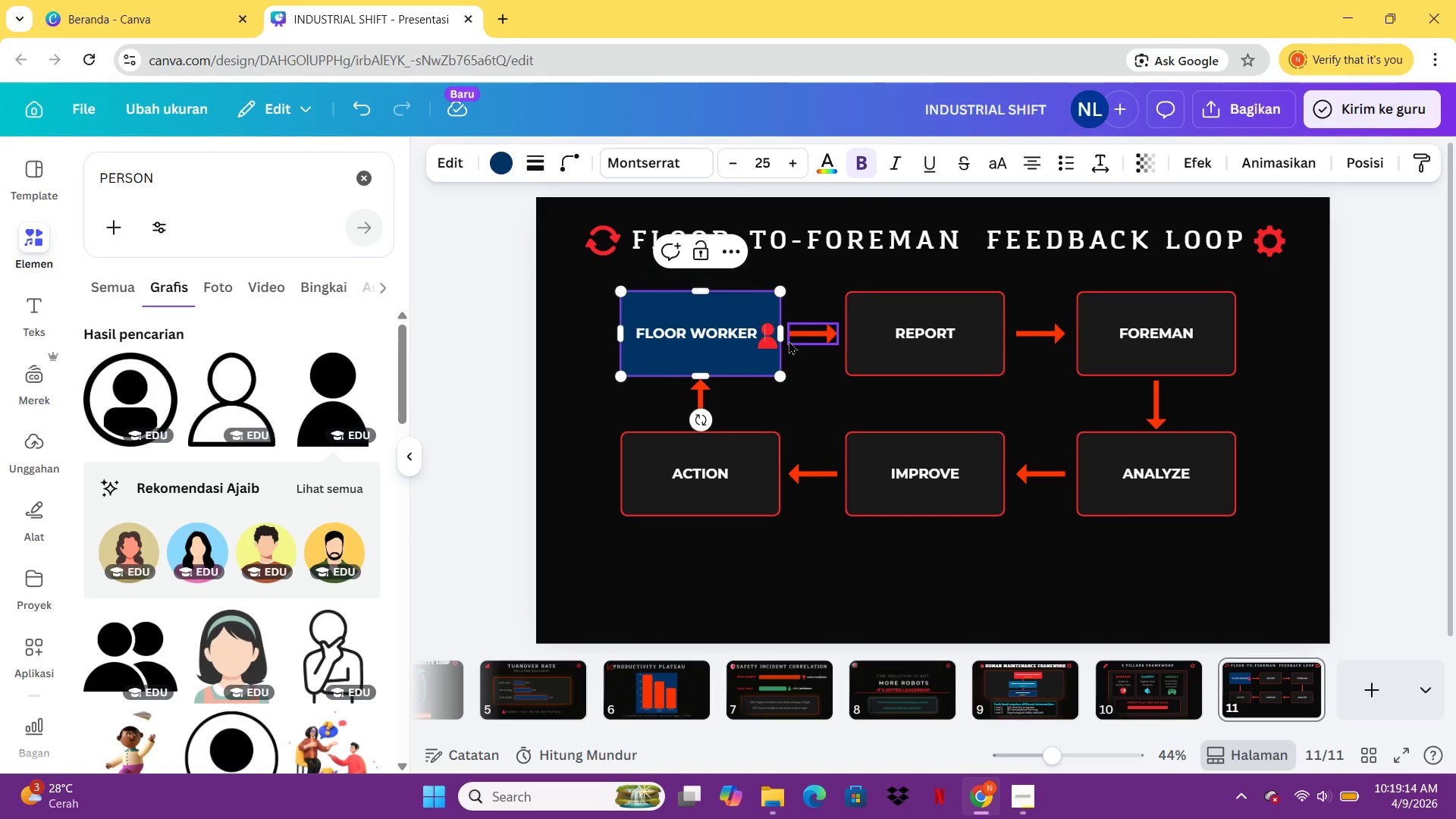 
key(Space)
 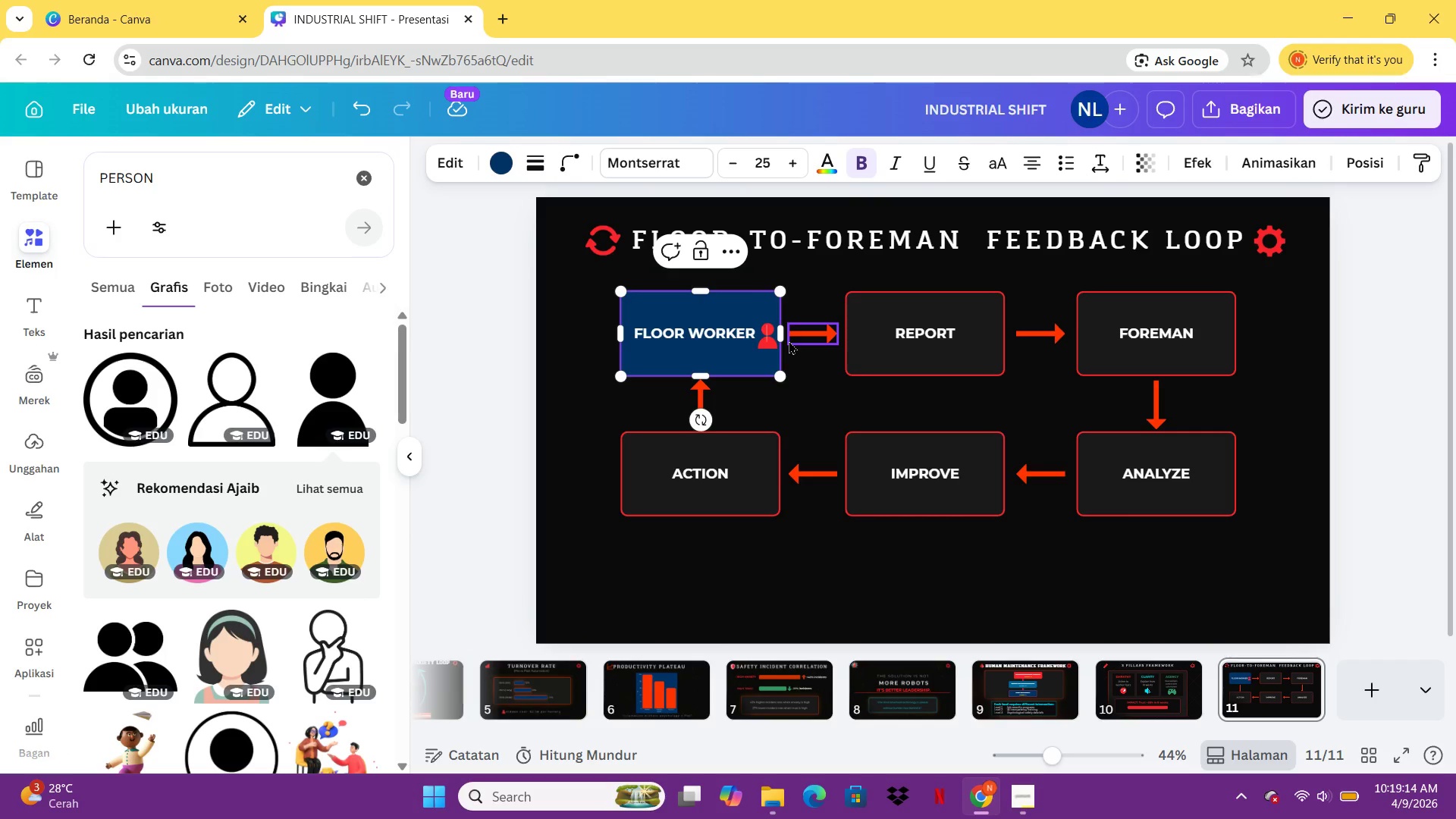 
key(Space)
 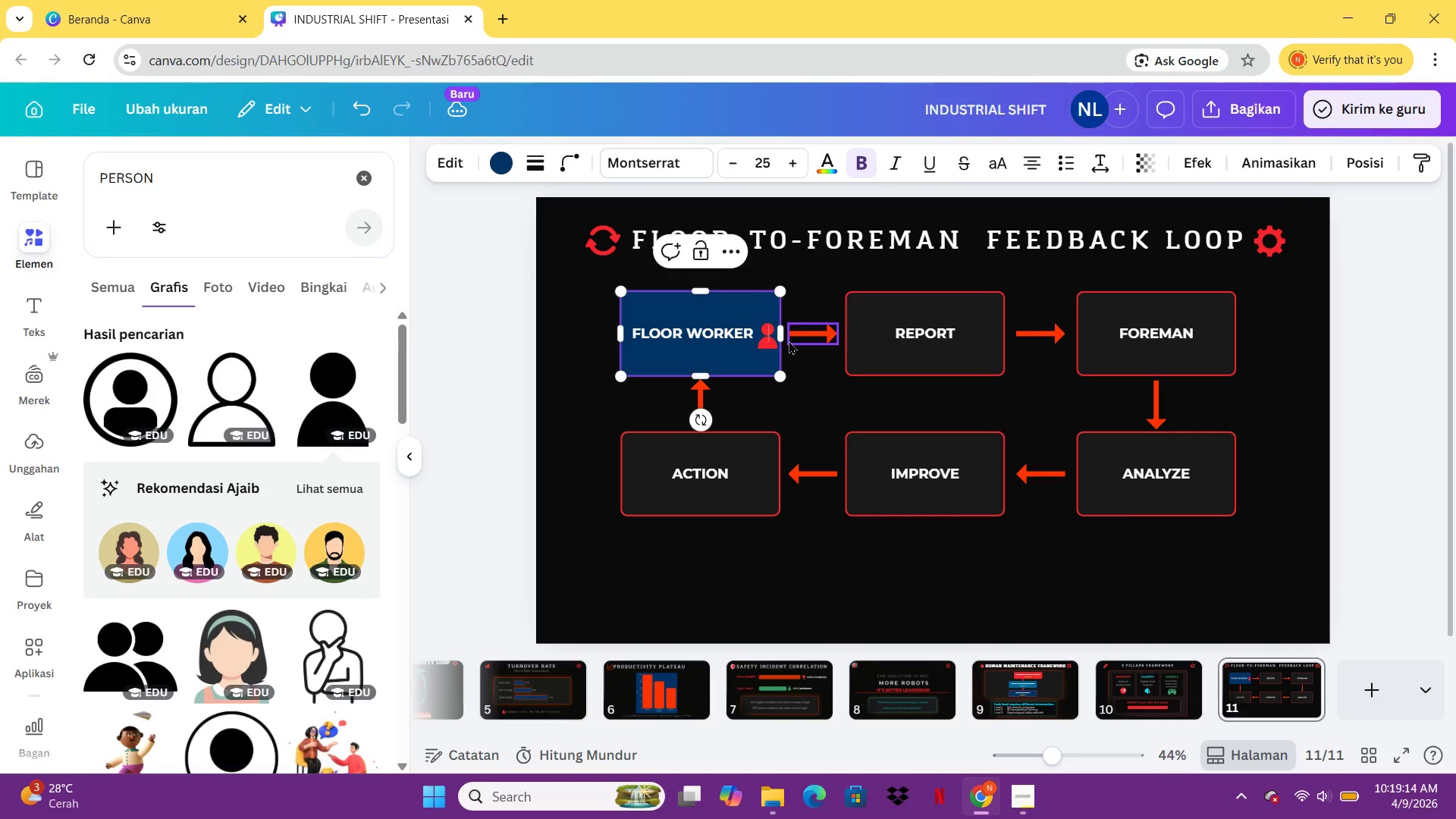 
key(Space)
 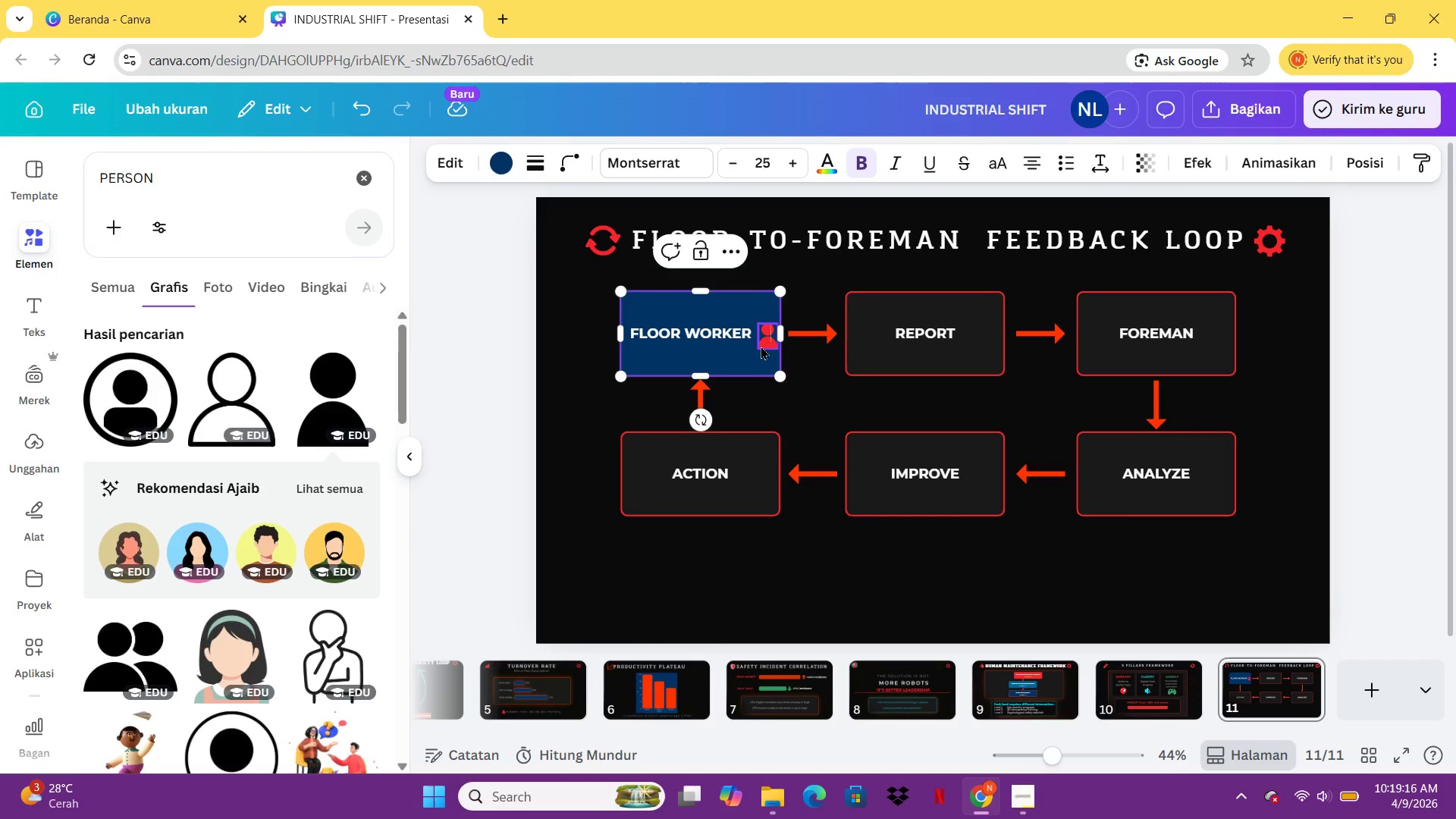 
left_click_drag(start_coordinate=[763, 345], to_coordinate=[759, 337])
 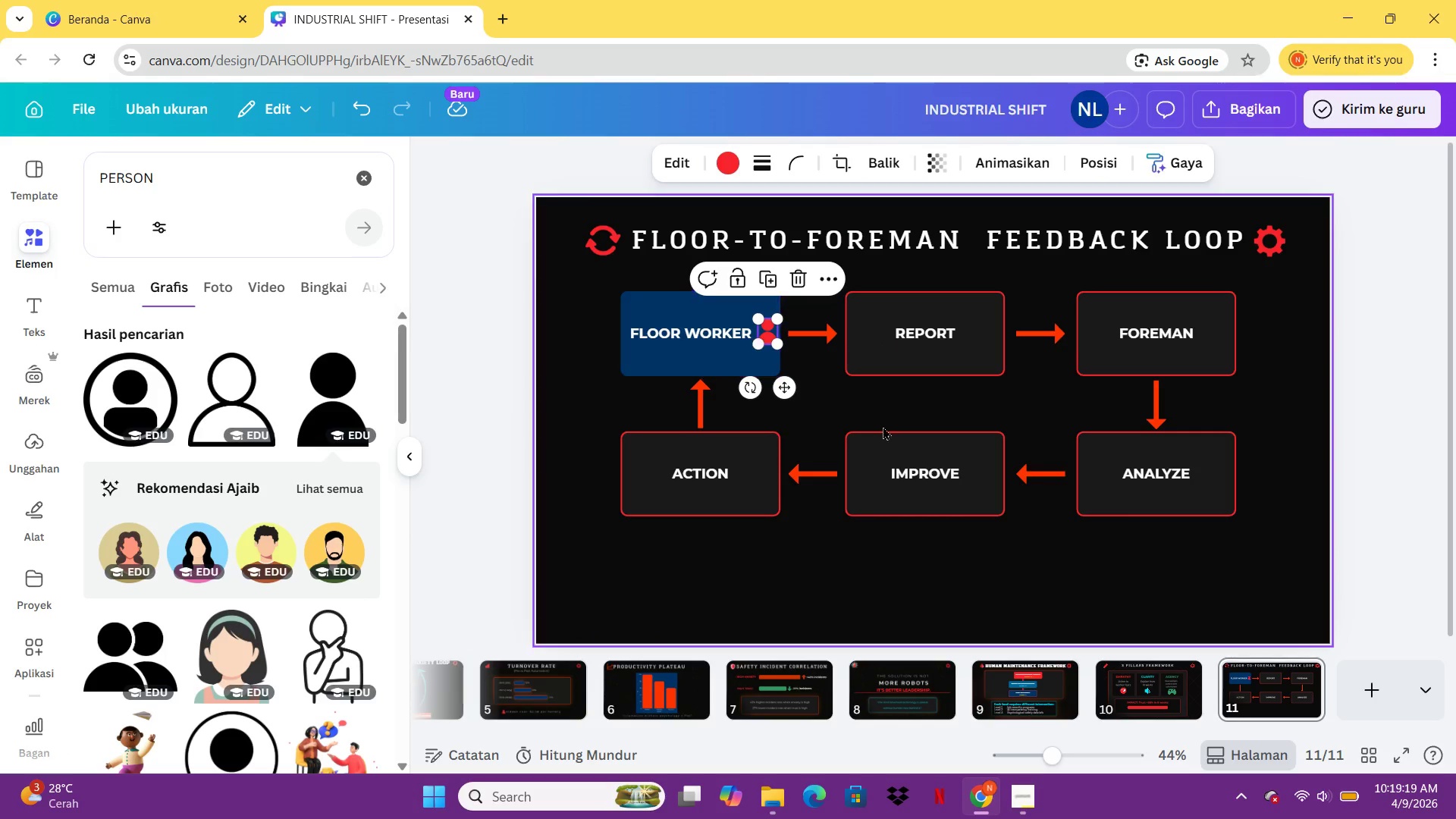 
left_click([890, 427])
 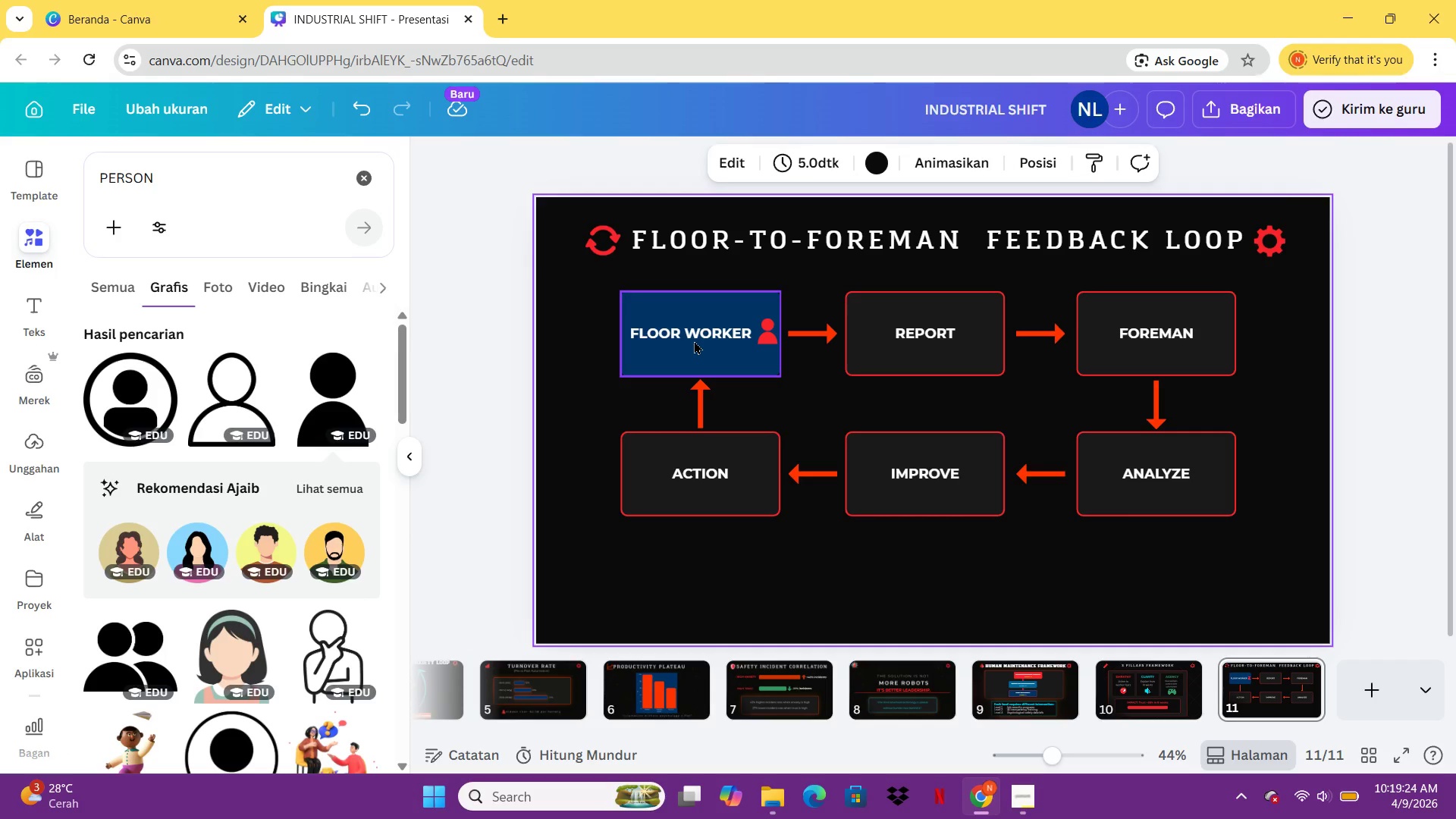 
wait(6.75)
 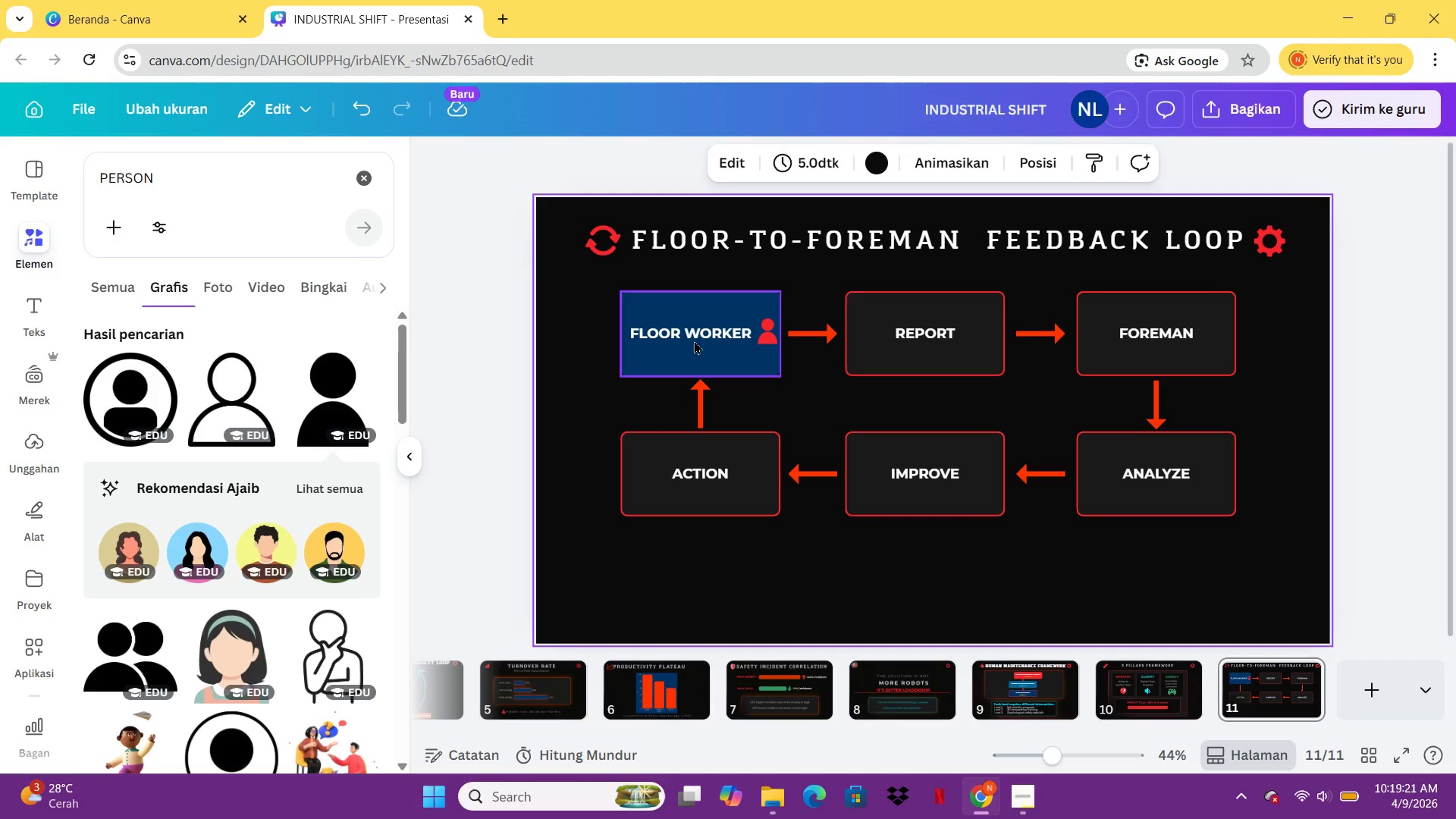 
left_click([876, 327])
 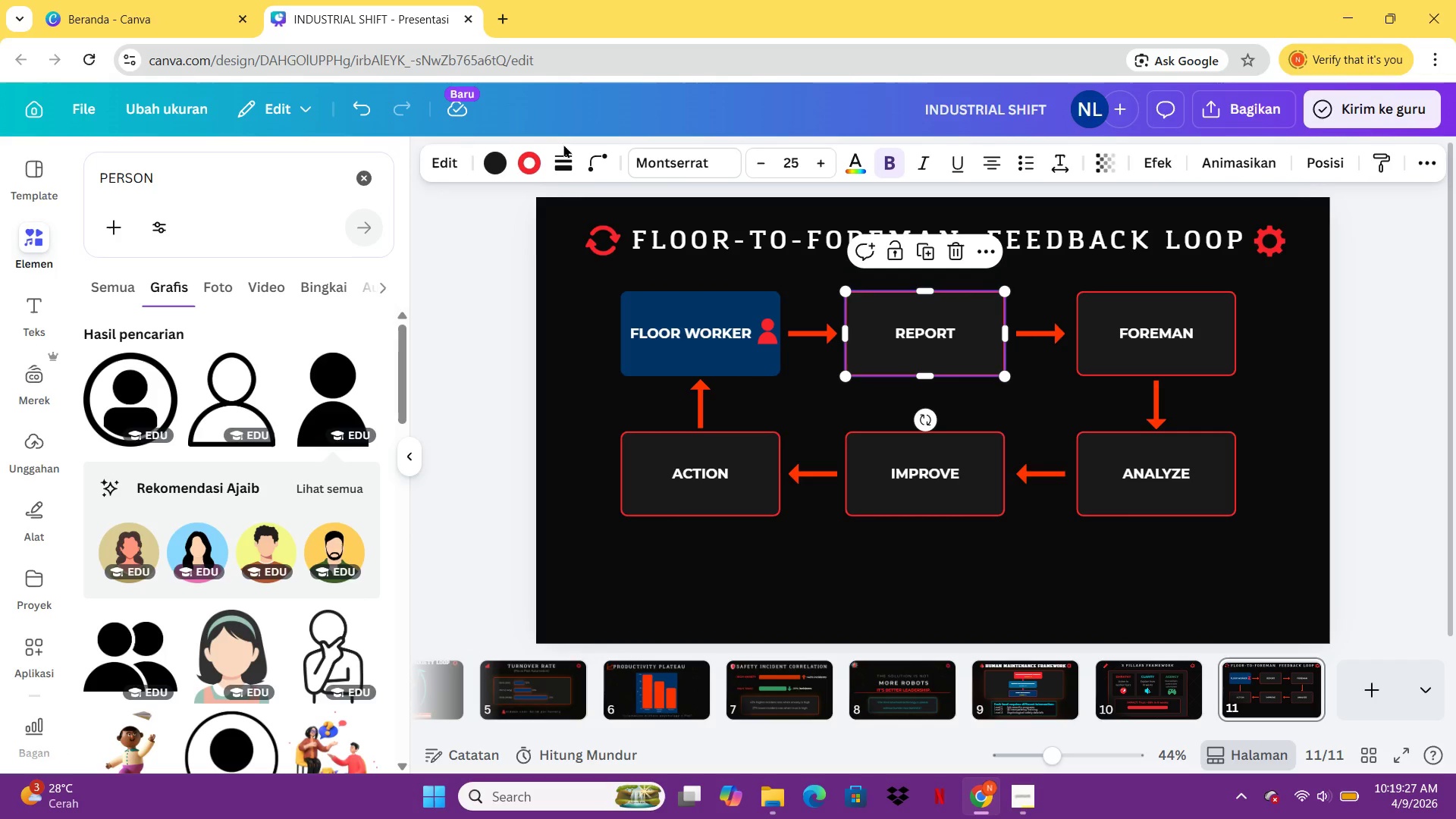 
left_click([563, 156])
 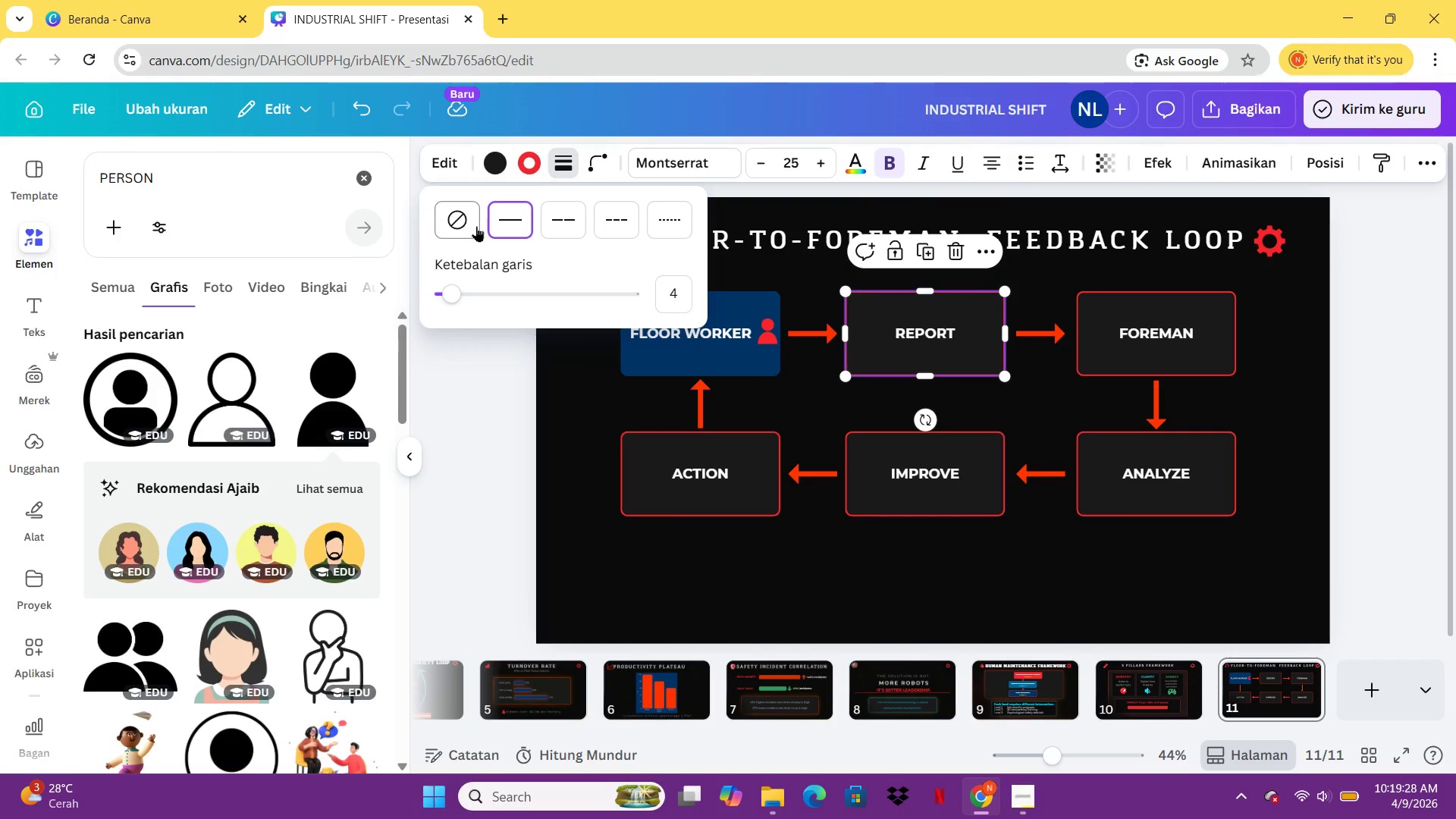 
left_click([474, 226])
 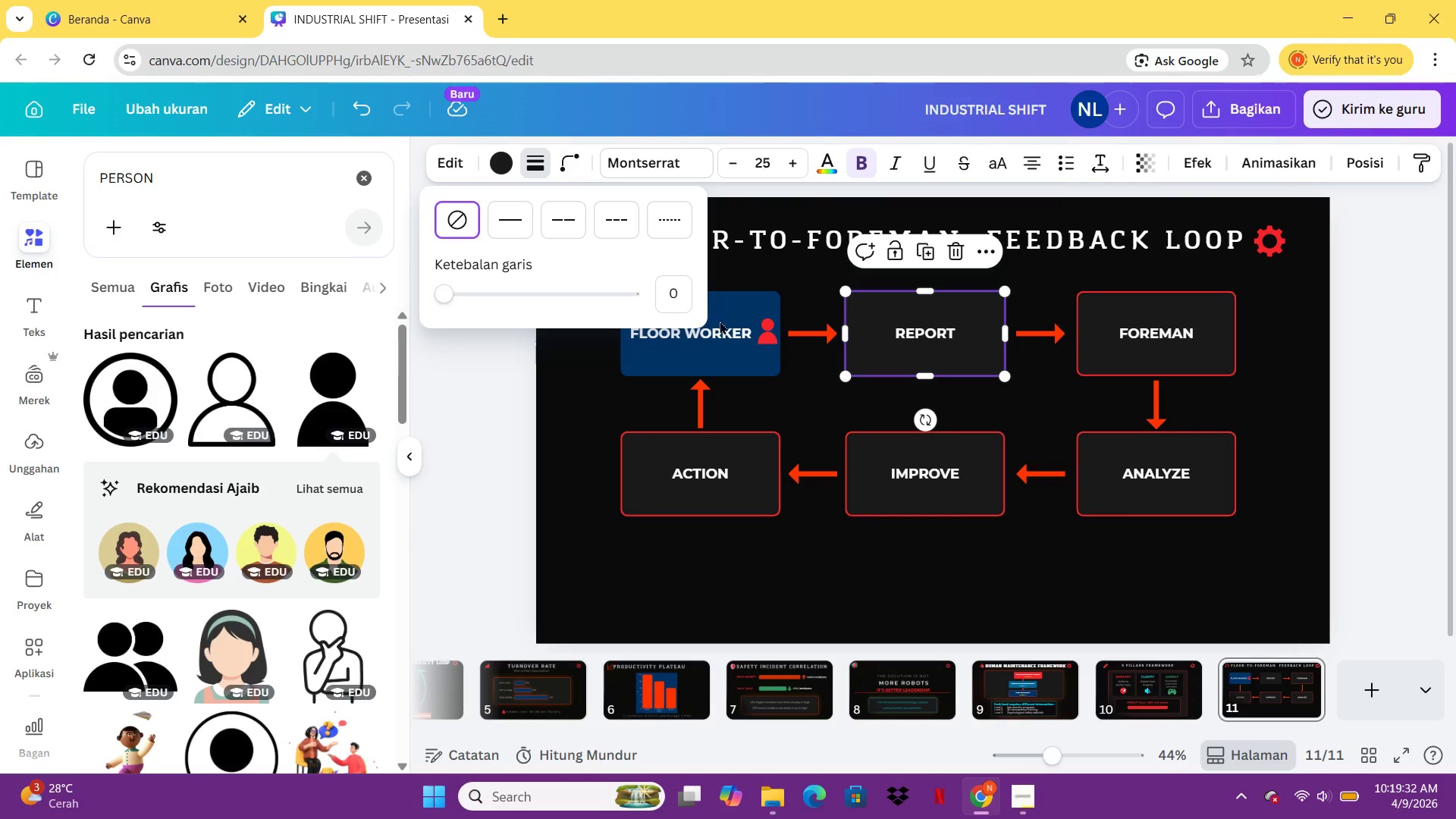 
wait(5.47)
 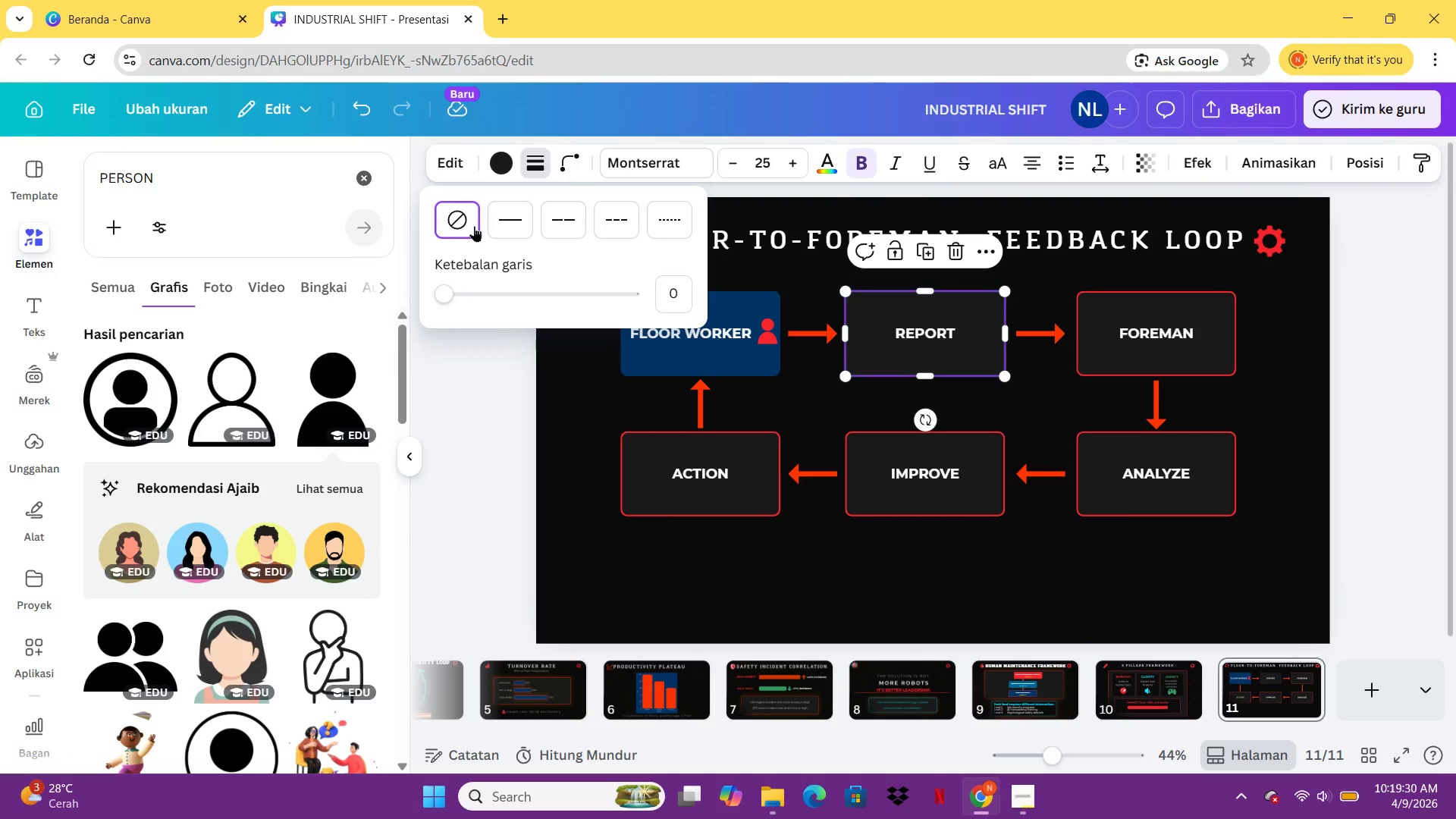 
left_click([502, 157])
 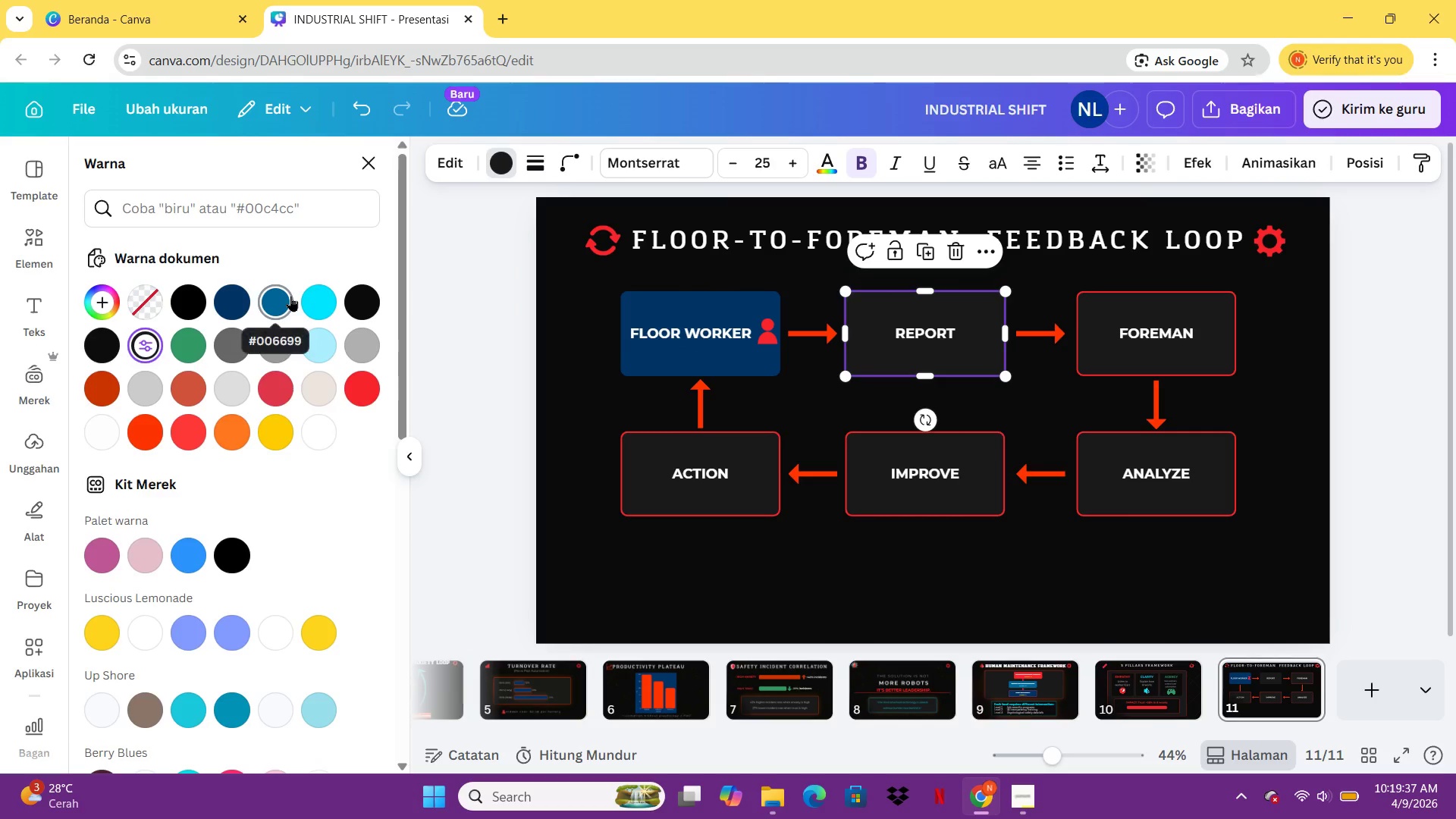 
left_click([281, 297])
 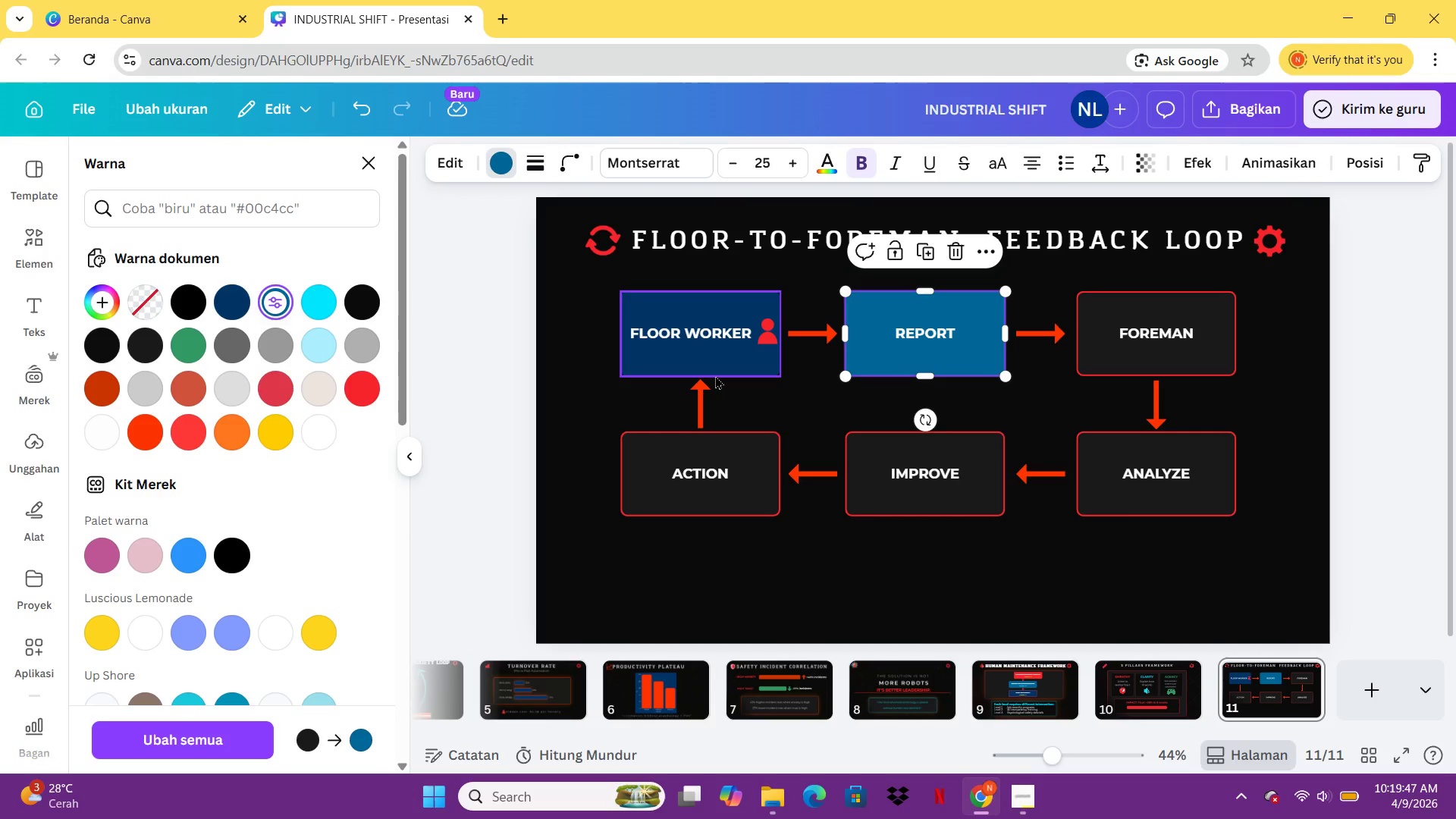 
wait(13.59)
 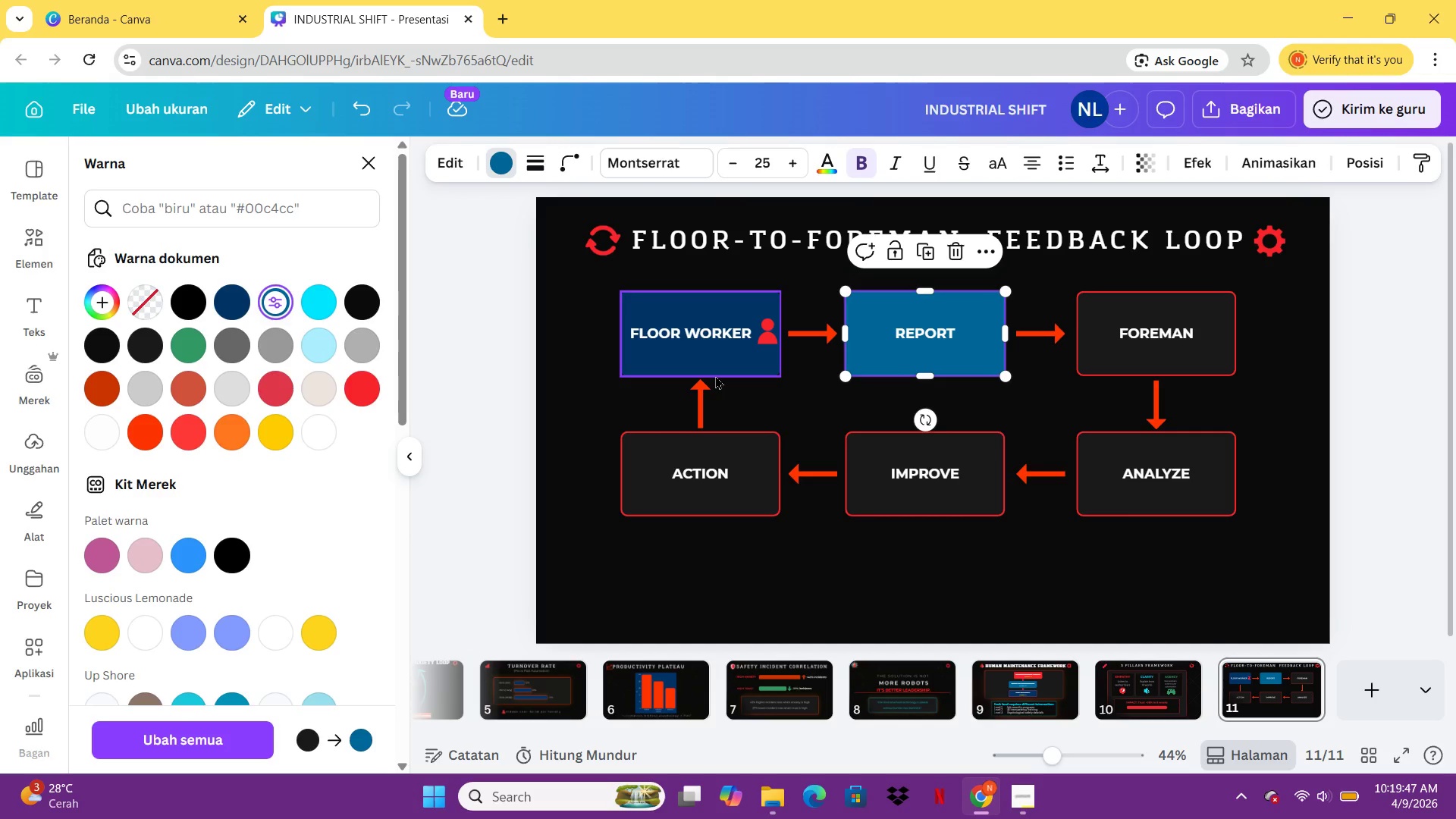 
left_click([1127, 305])
 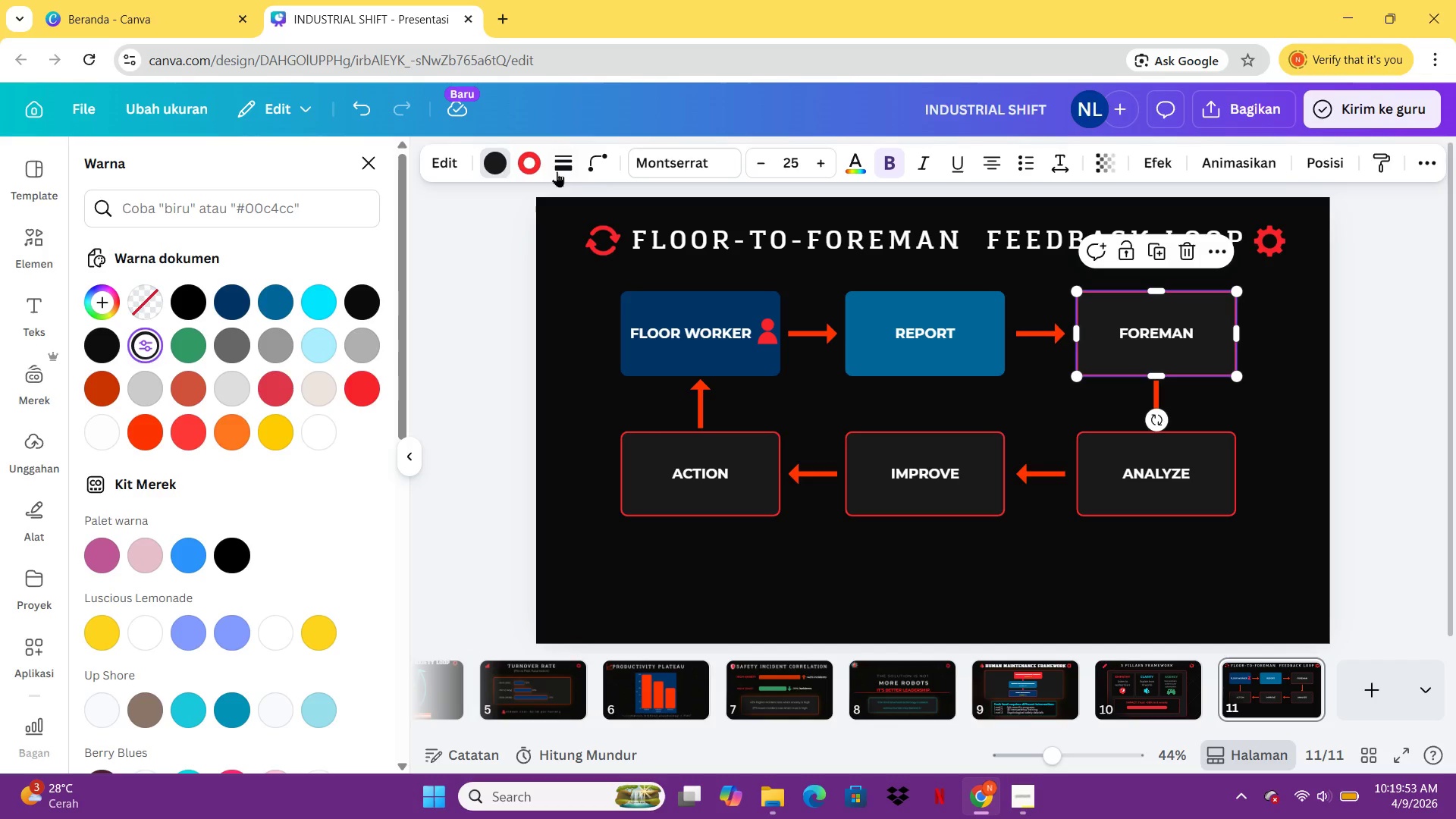 
left_click([557, 163])
 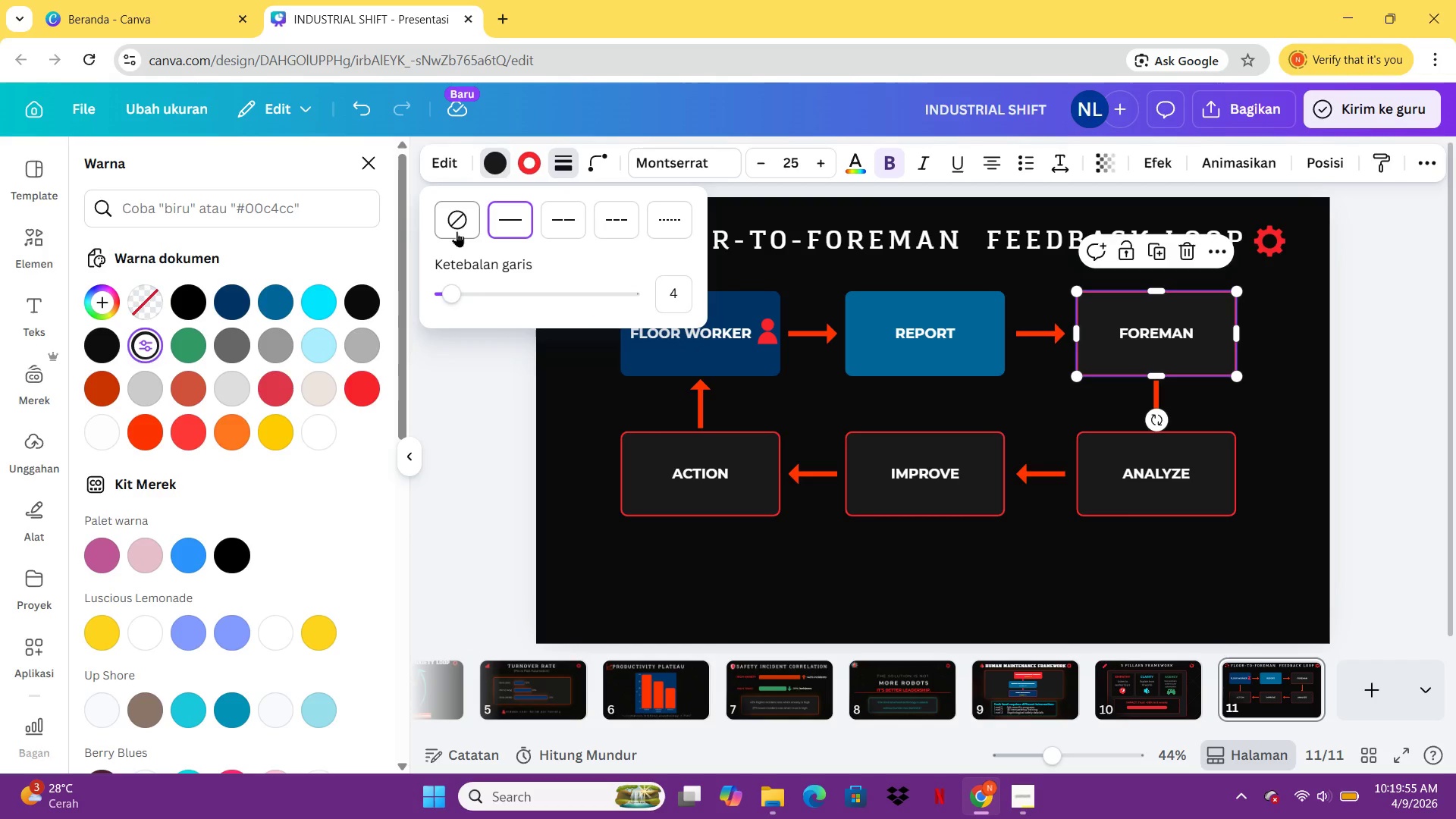 
left_click([457, 231])
 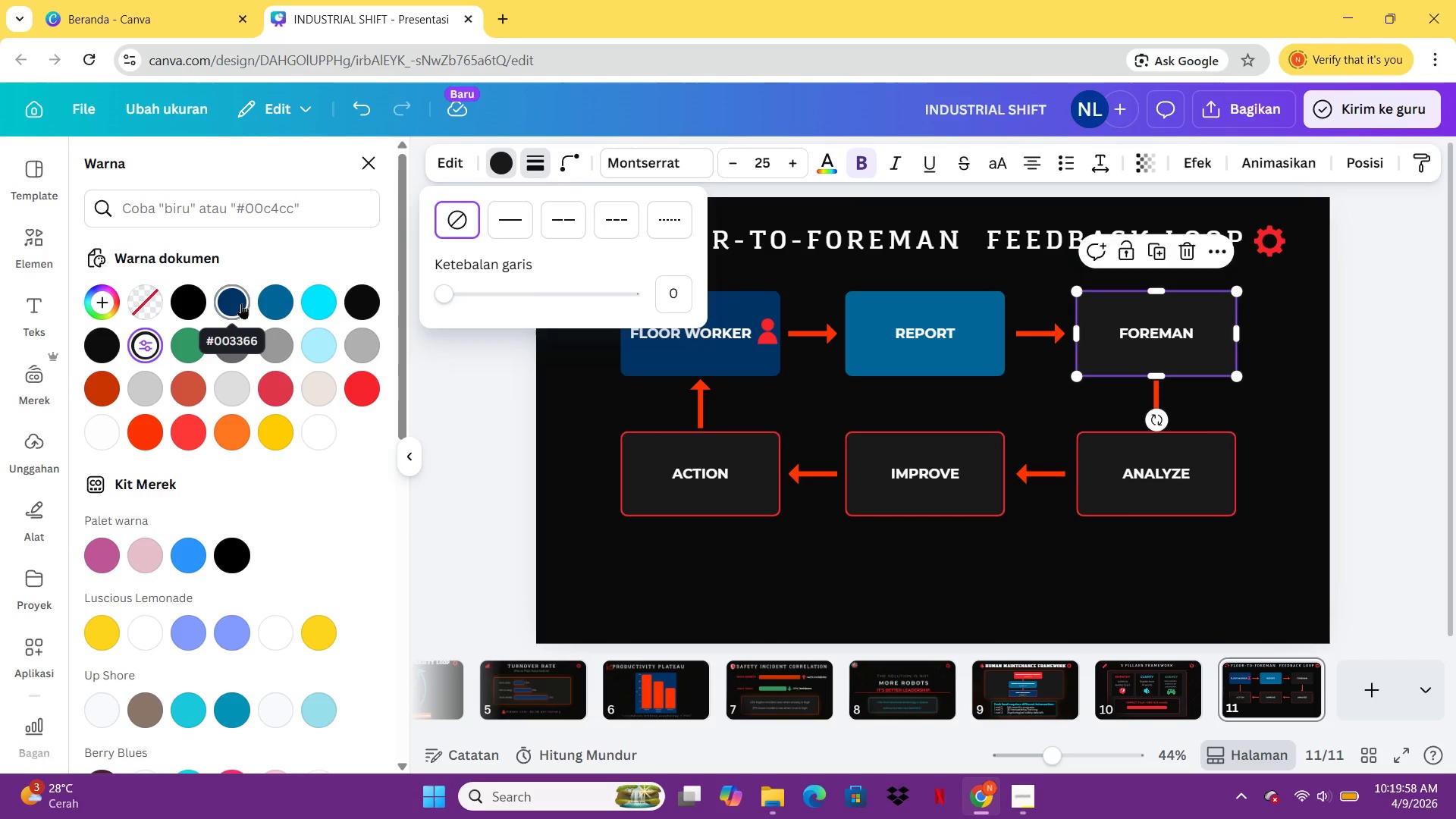 
left_click([232, 303])
 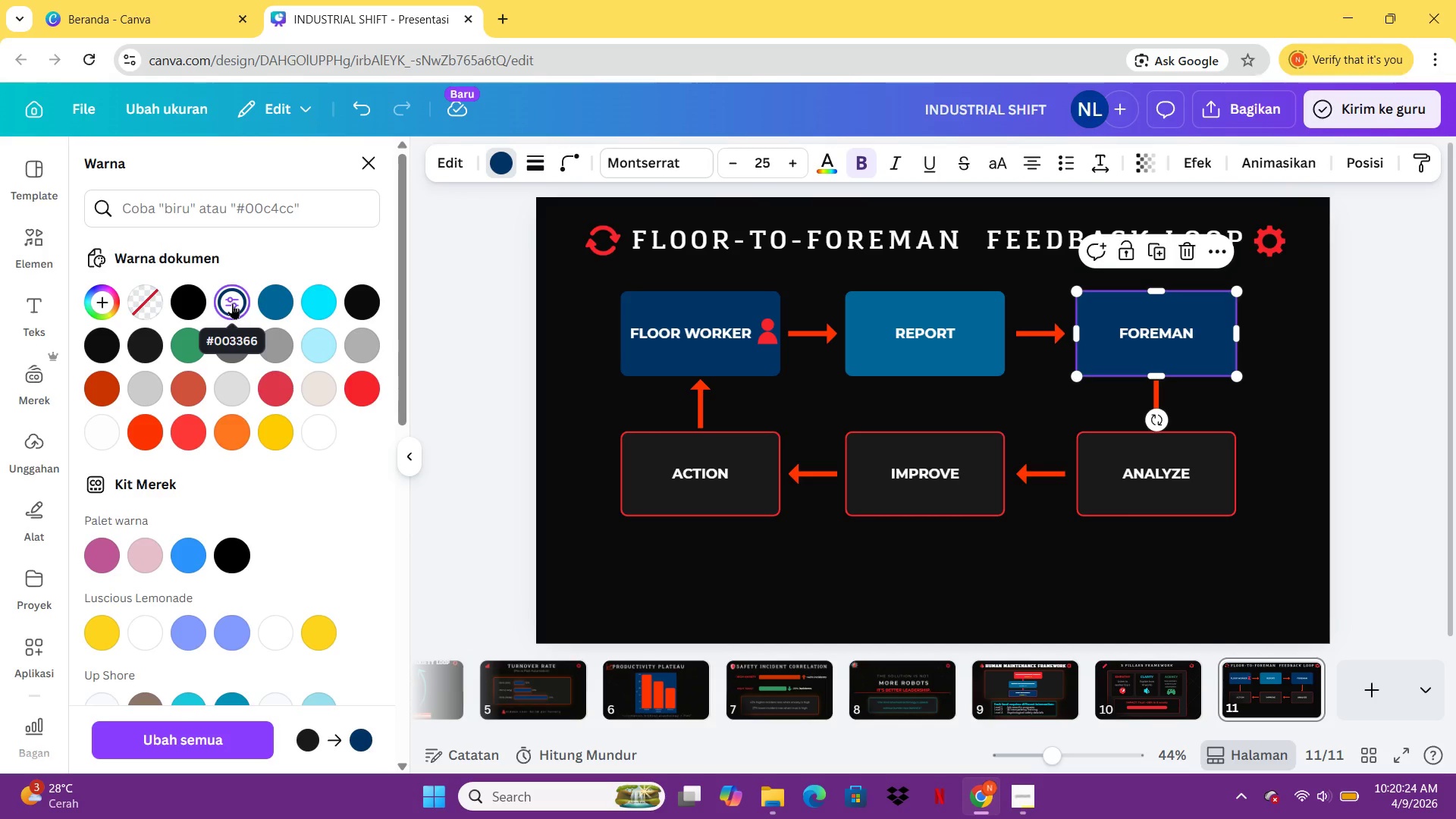 
wait(30.53)
 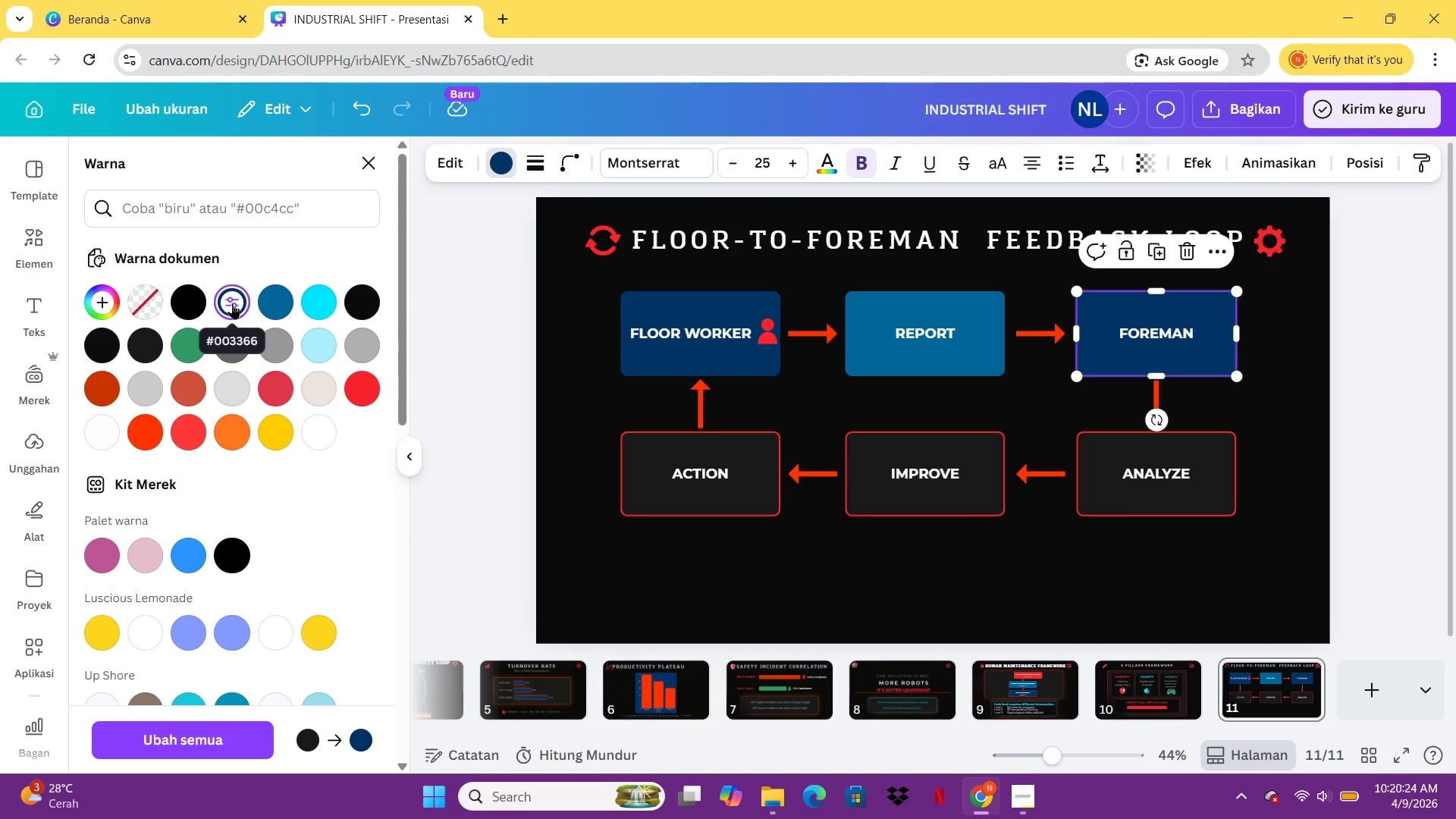 
left_click([1146, 500])
 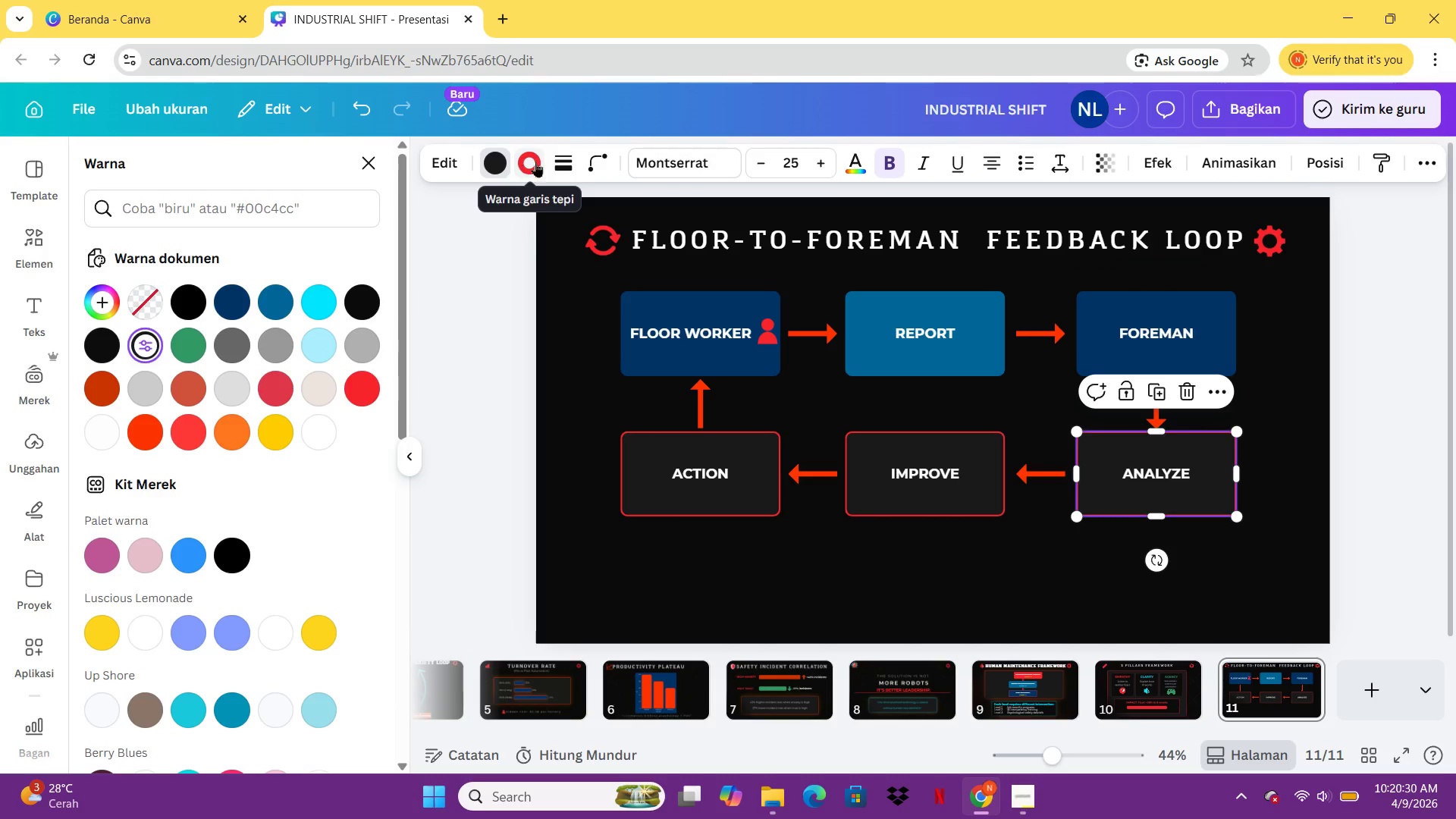 
left_click([555, 165])
 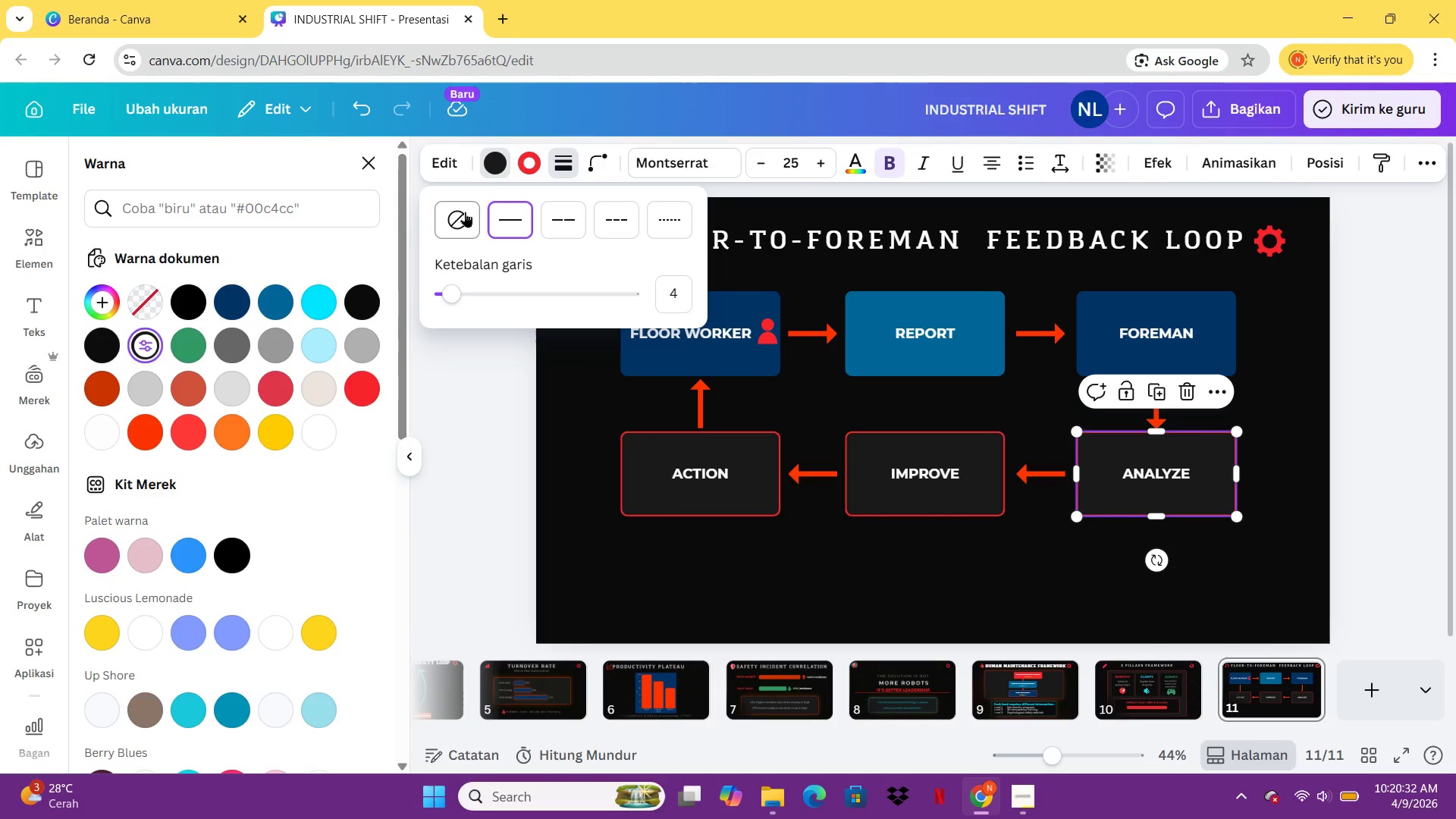 
left_click([462, 212])
 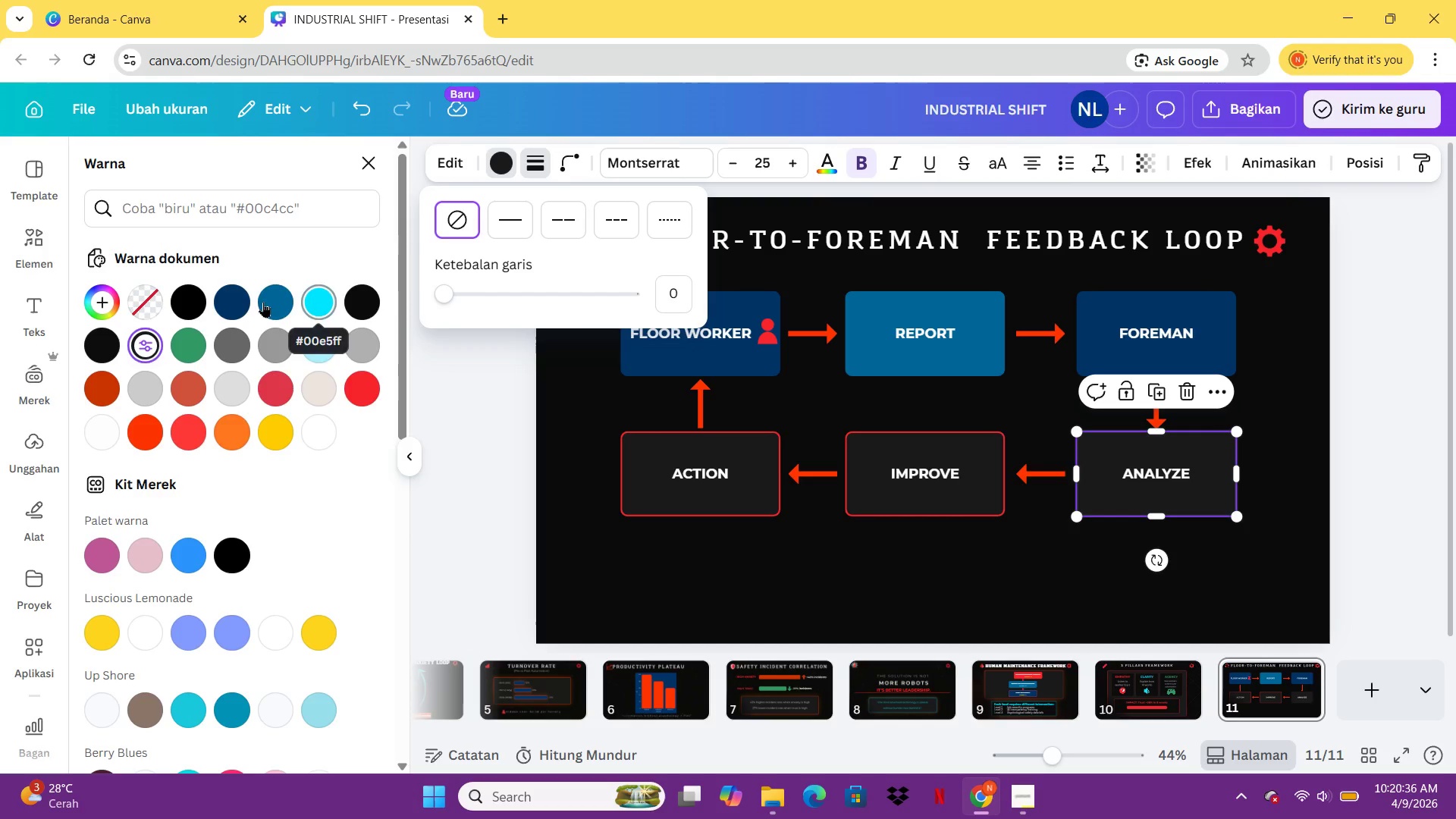 
left_click([262, 302])
 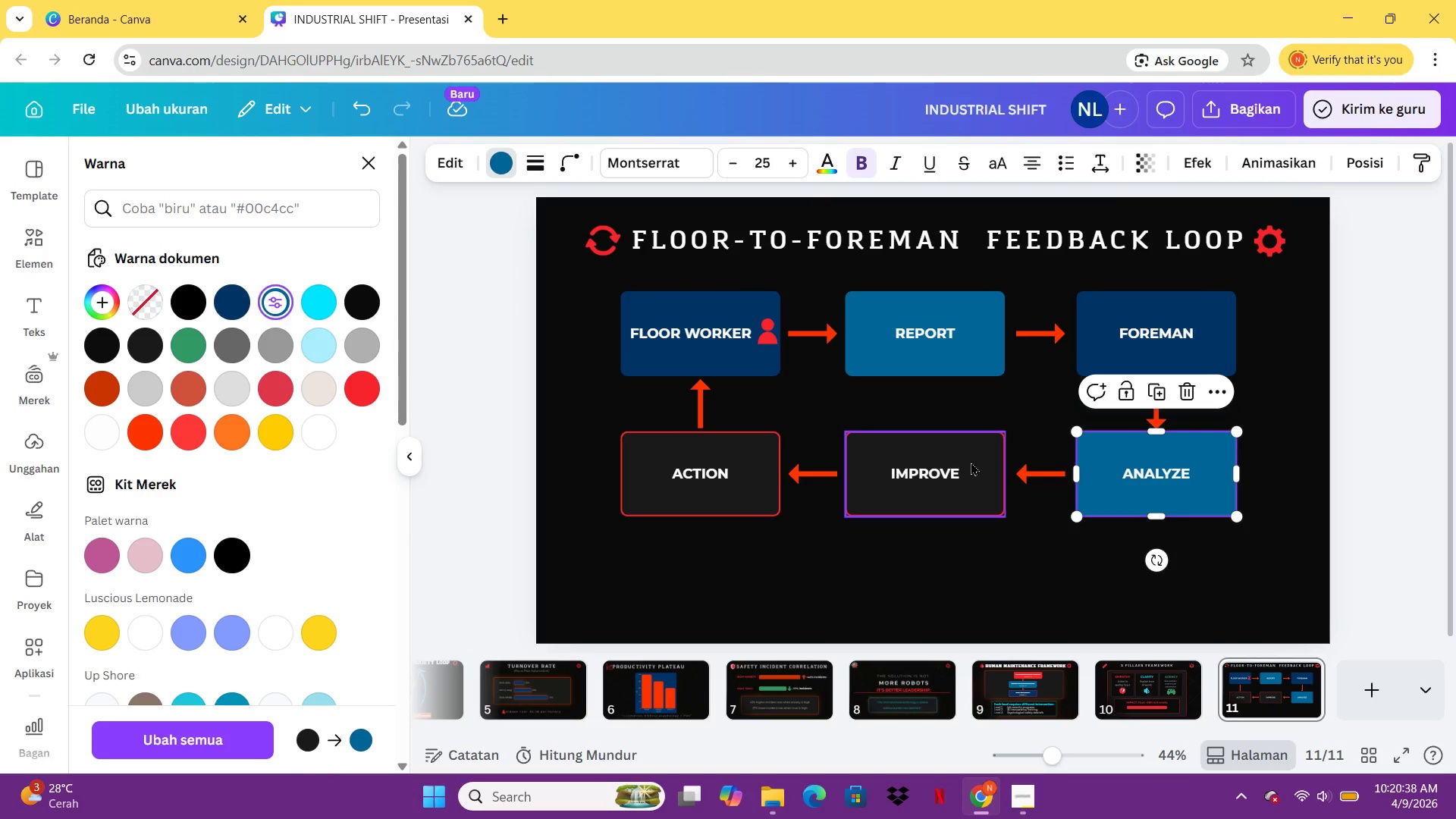 
left_click([971, 462])
 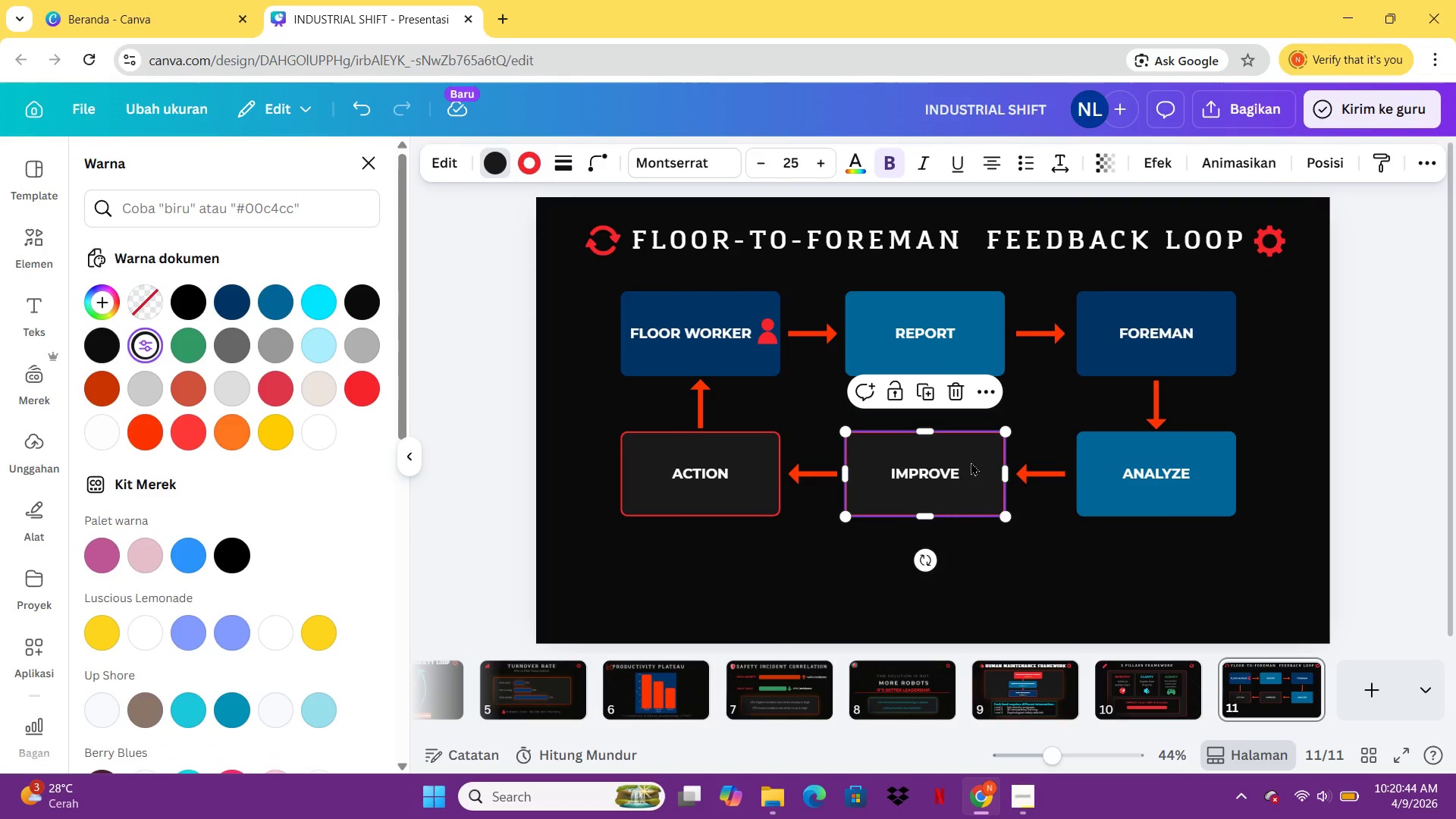 
wait(6.55)
 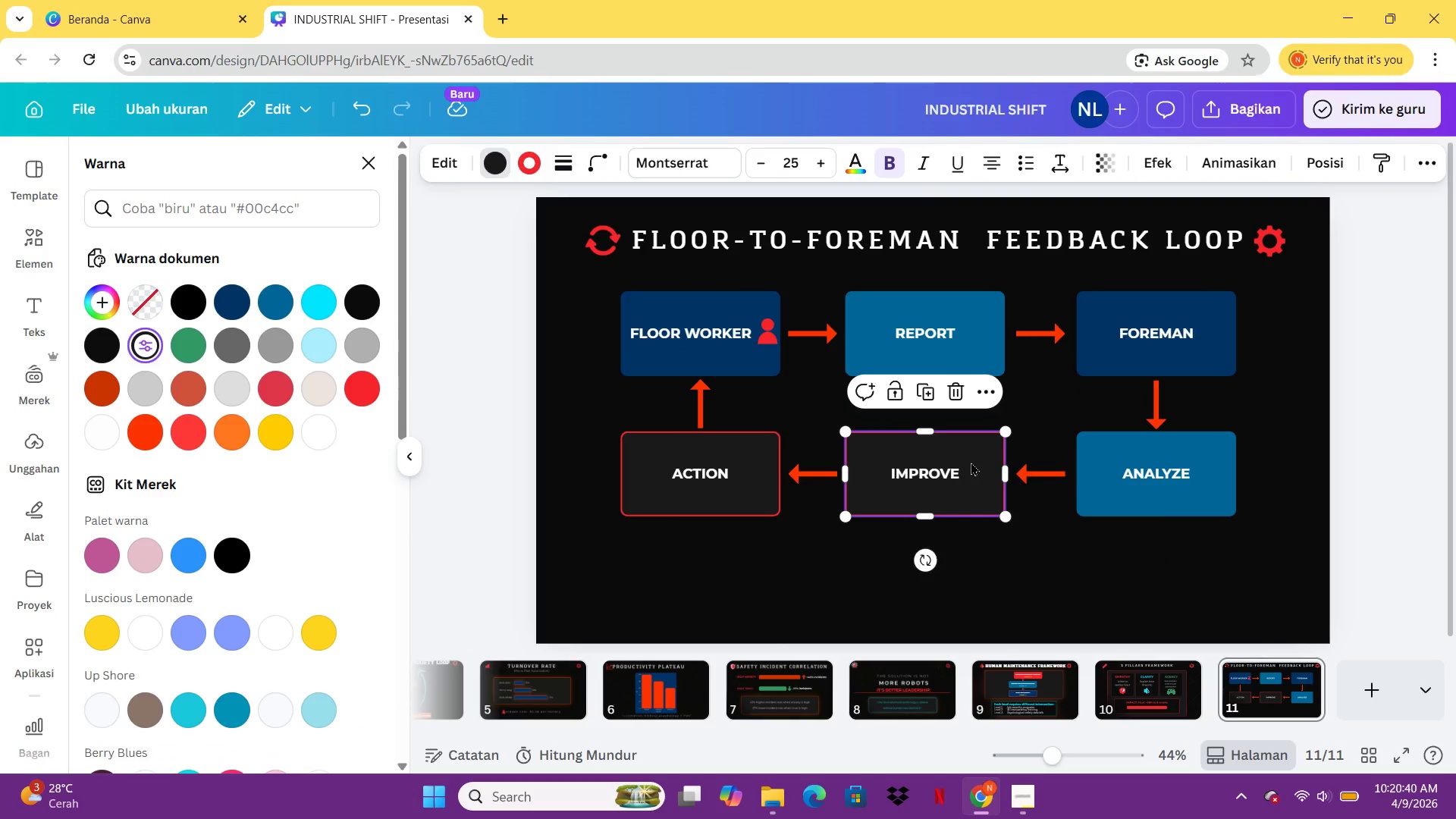 
mouse_move([281, 393])
 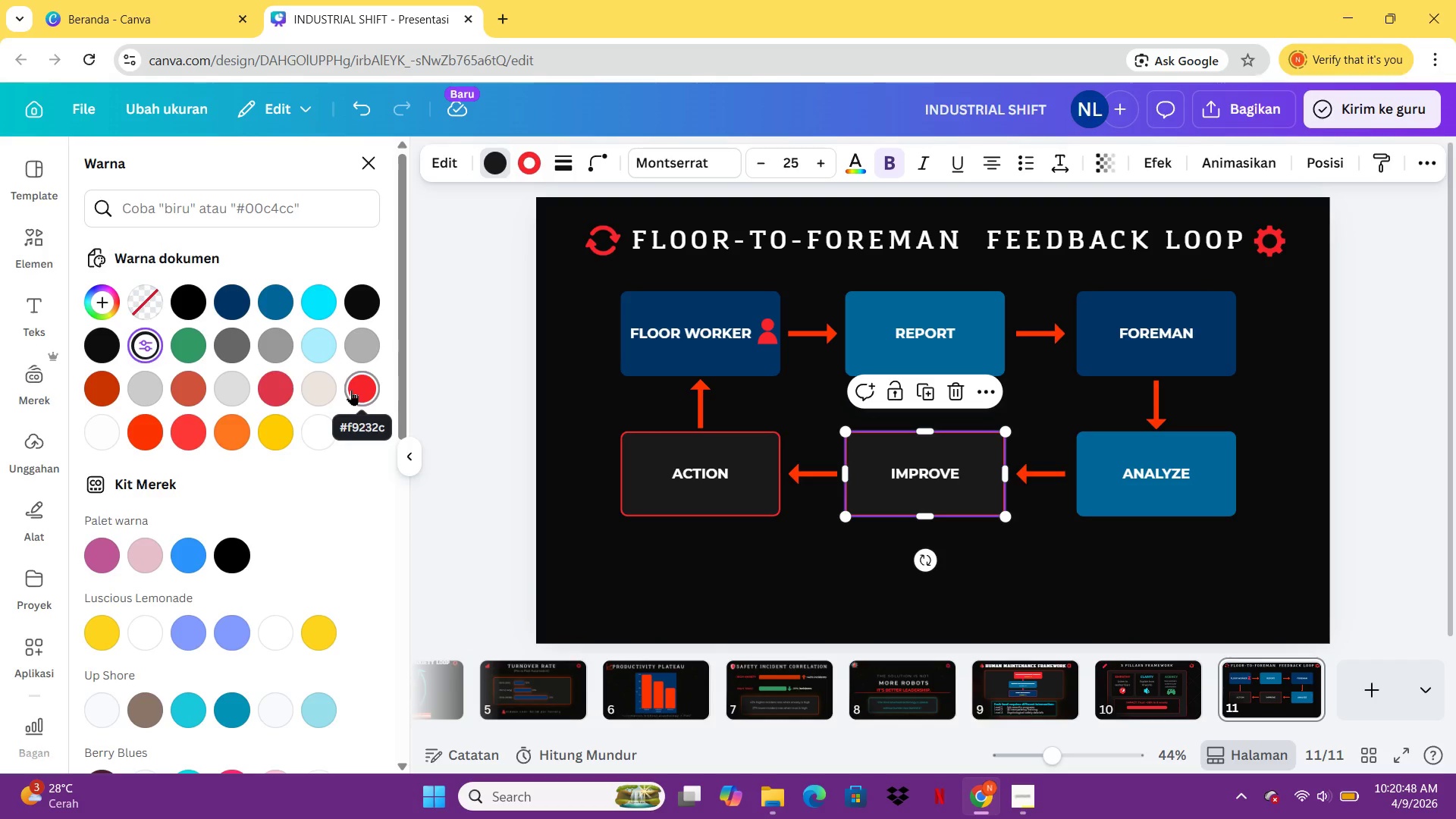 
left_click([351, 390])
 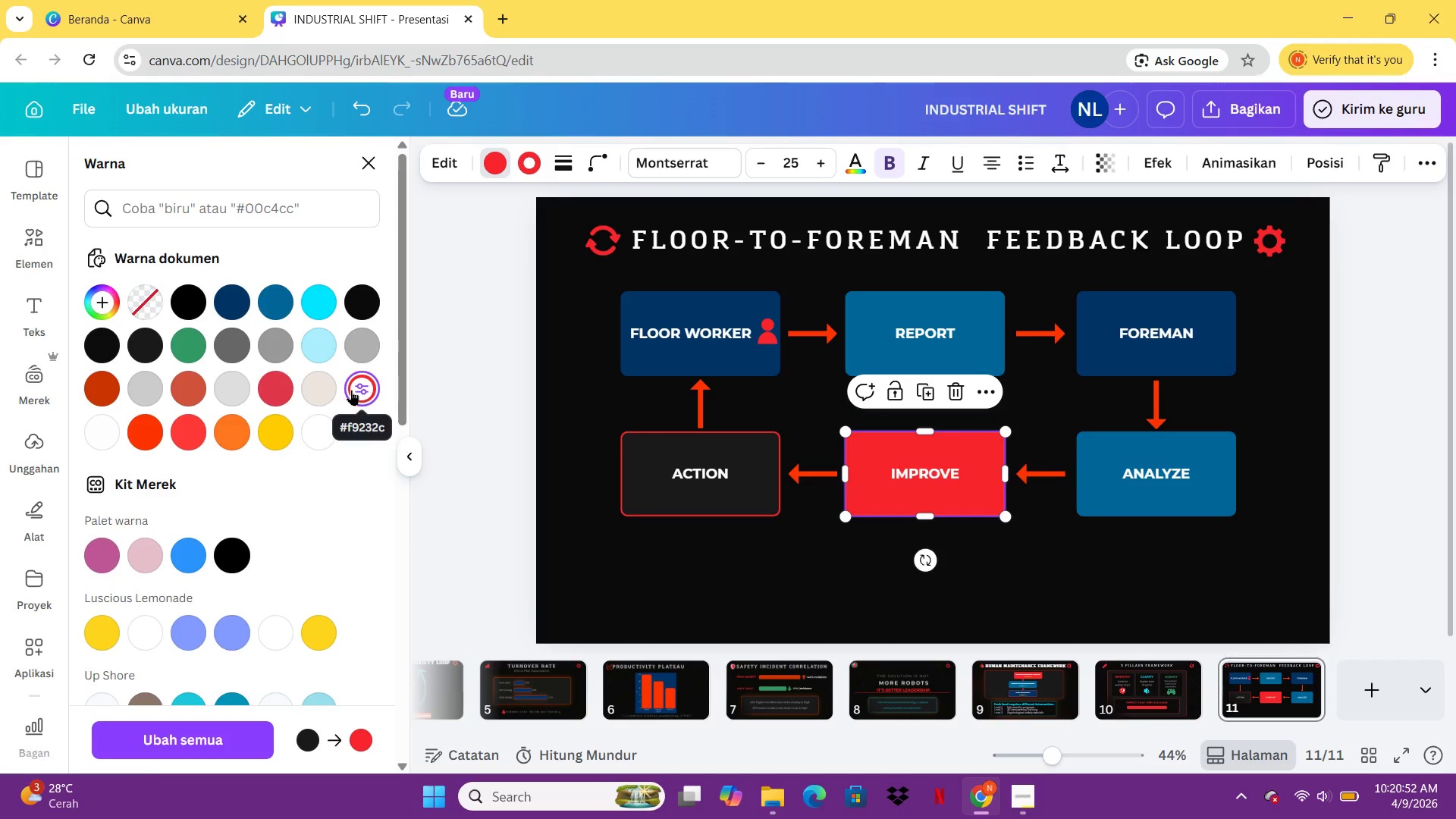 
left_click([675, 467])
 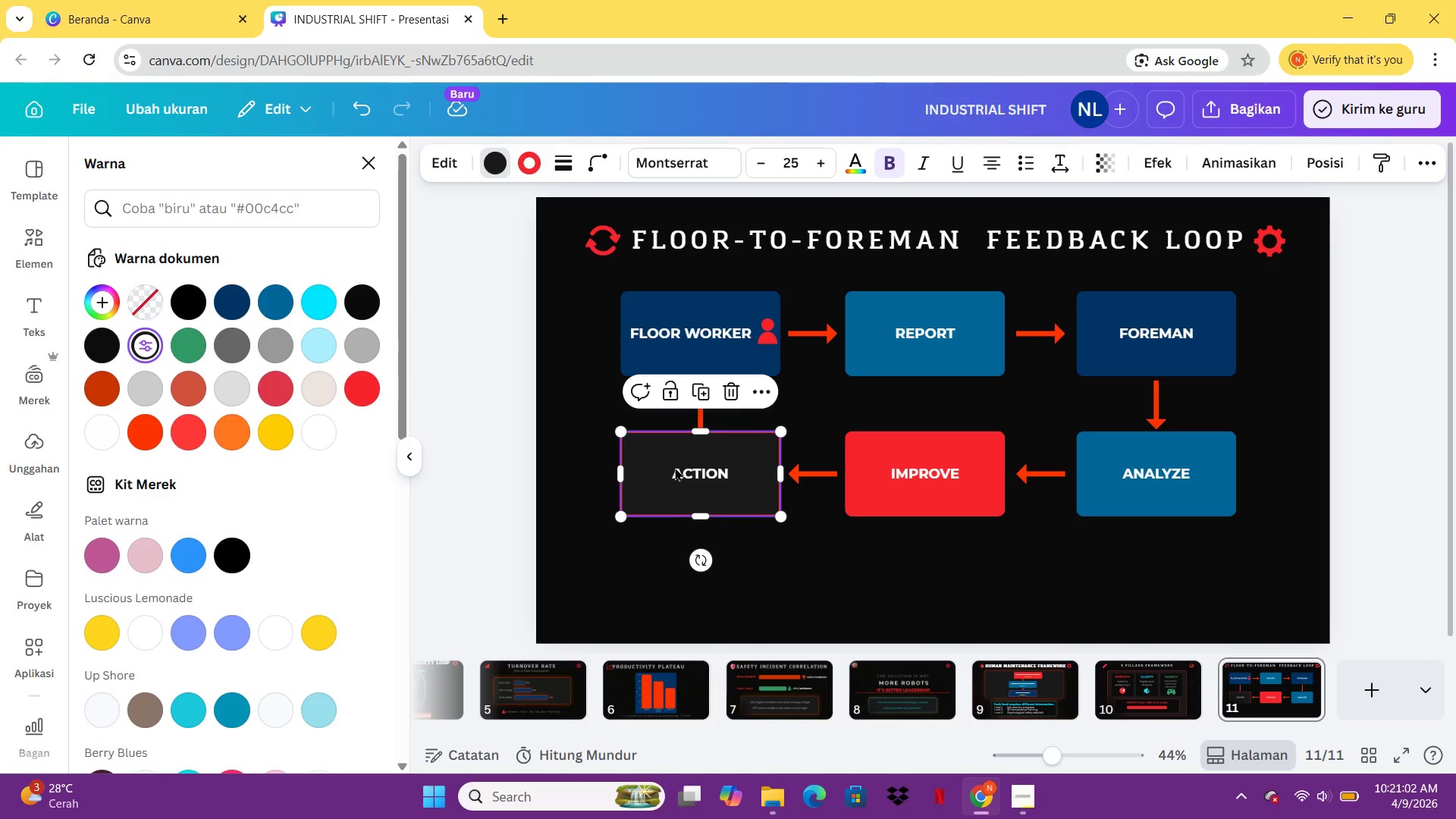 
wait(14.08)
 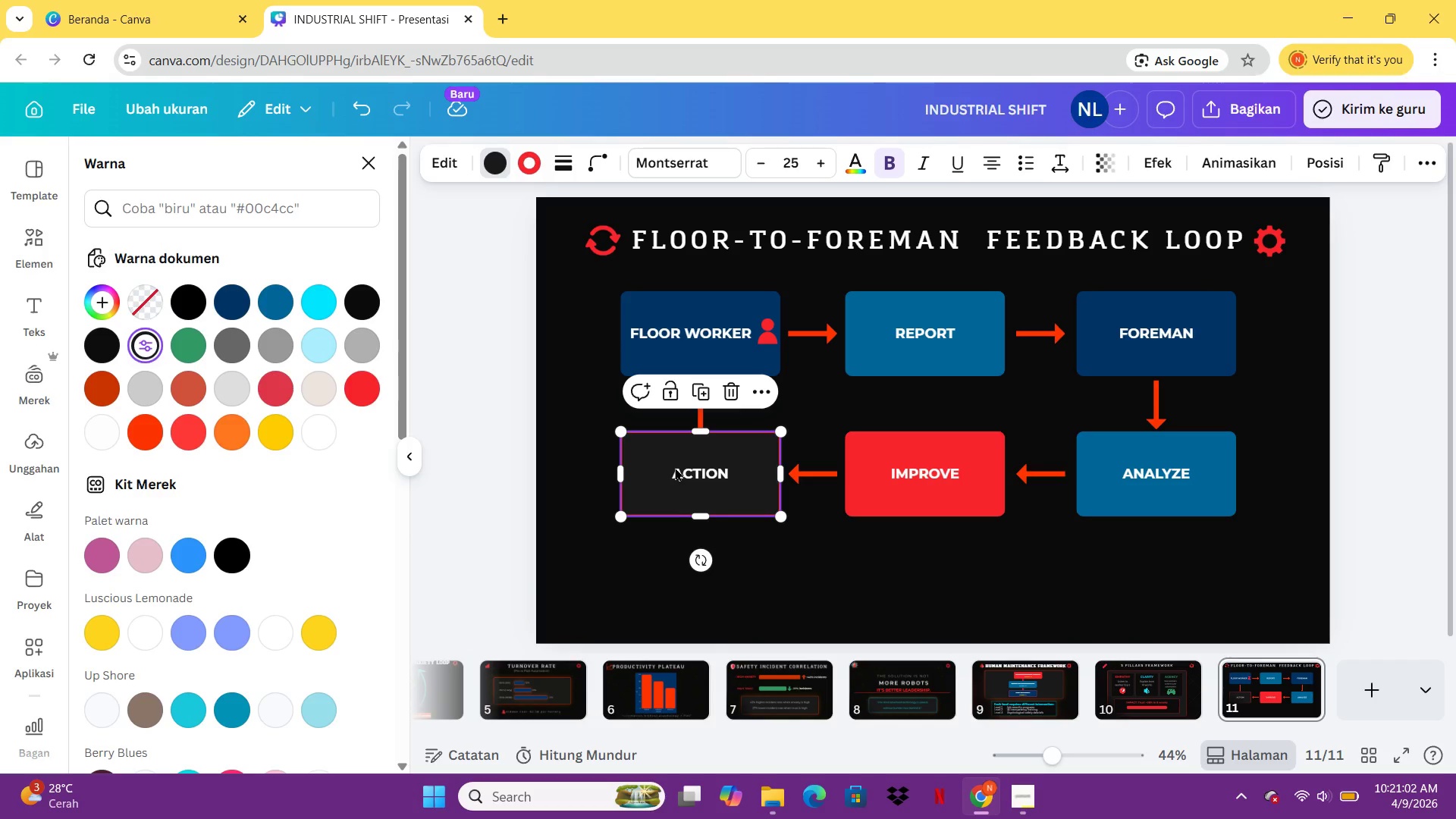 
left_click([967, 484])
 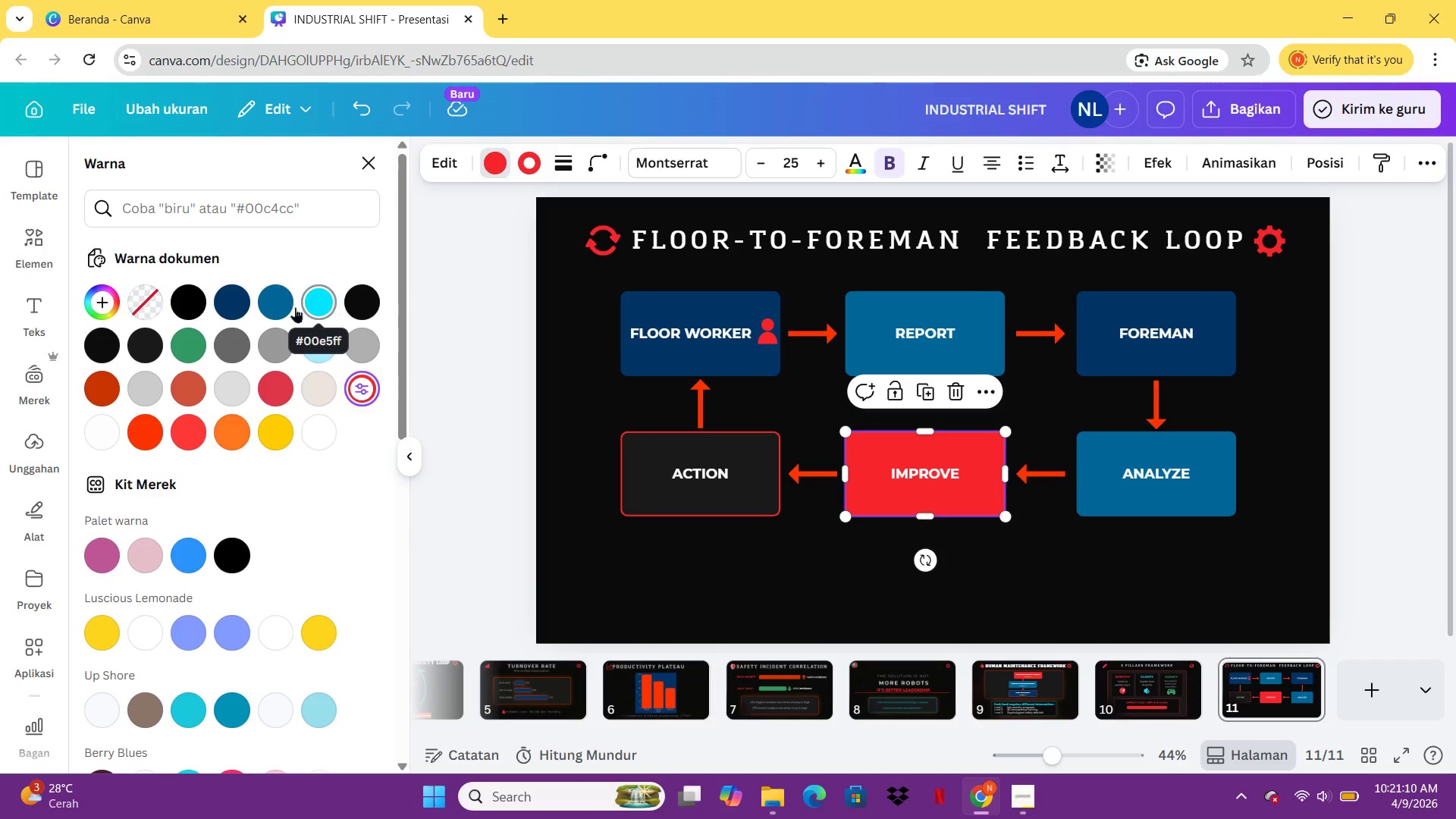 
left_click([236, 303])
 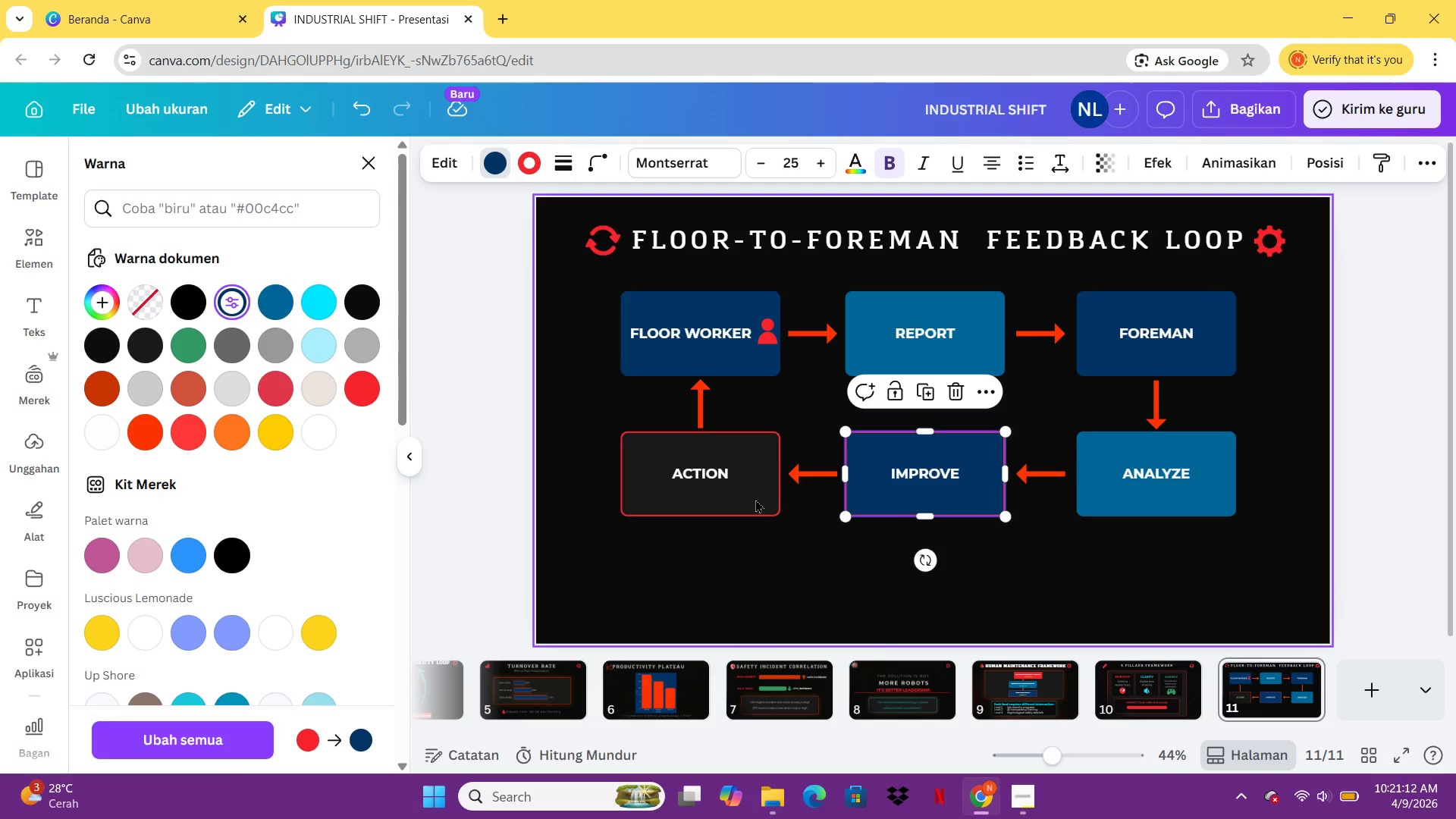 
left_click([751, 492])
 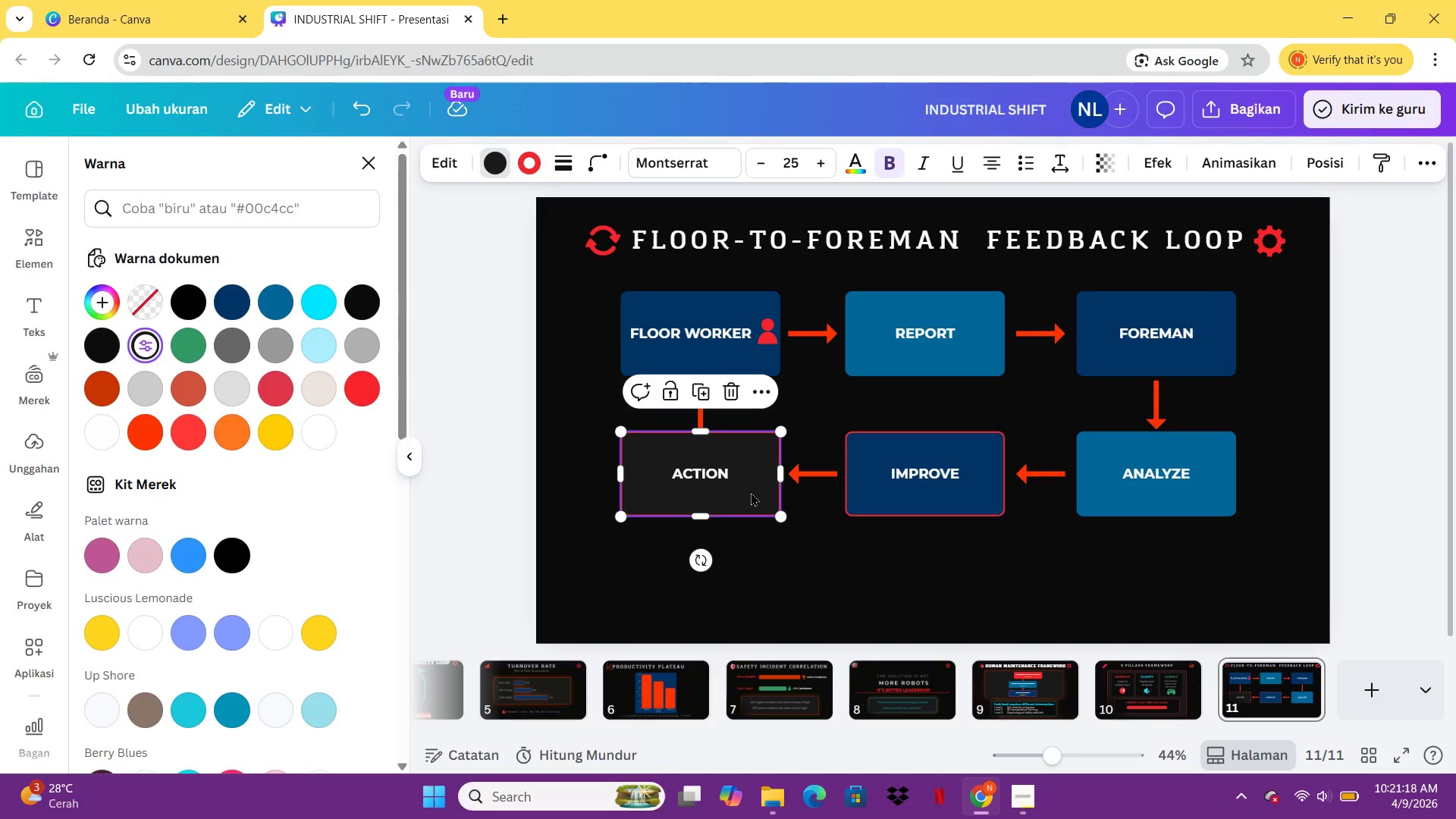 
wait(7.67)
 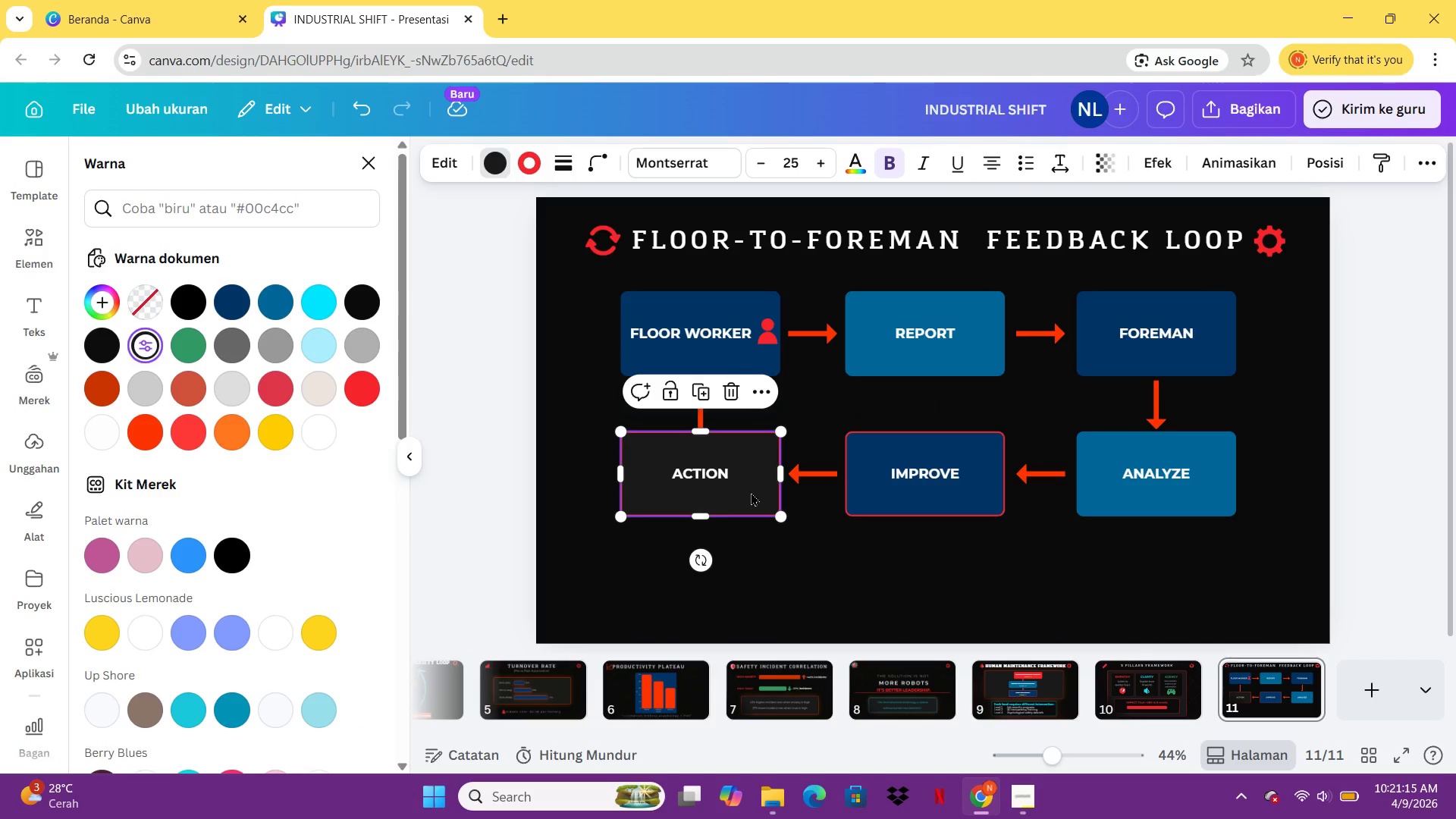 
left_click([274, 289])
 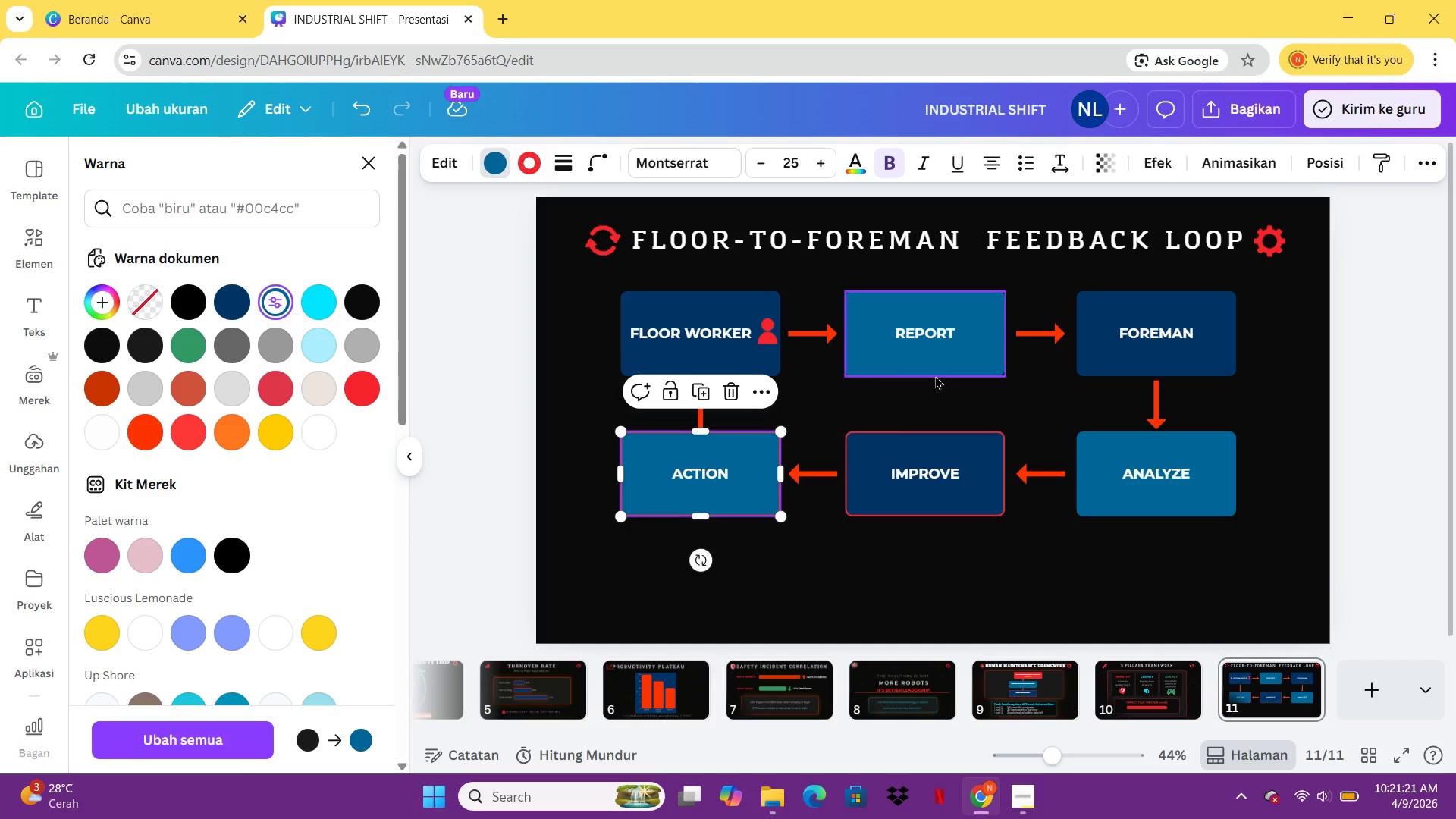 
left_click([870, 439])
 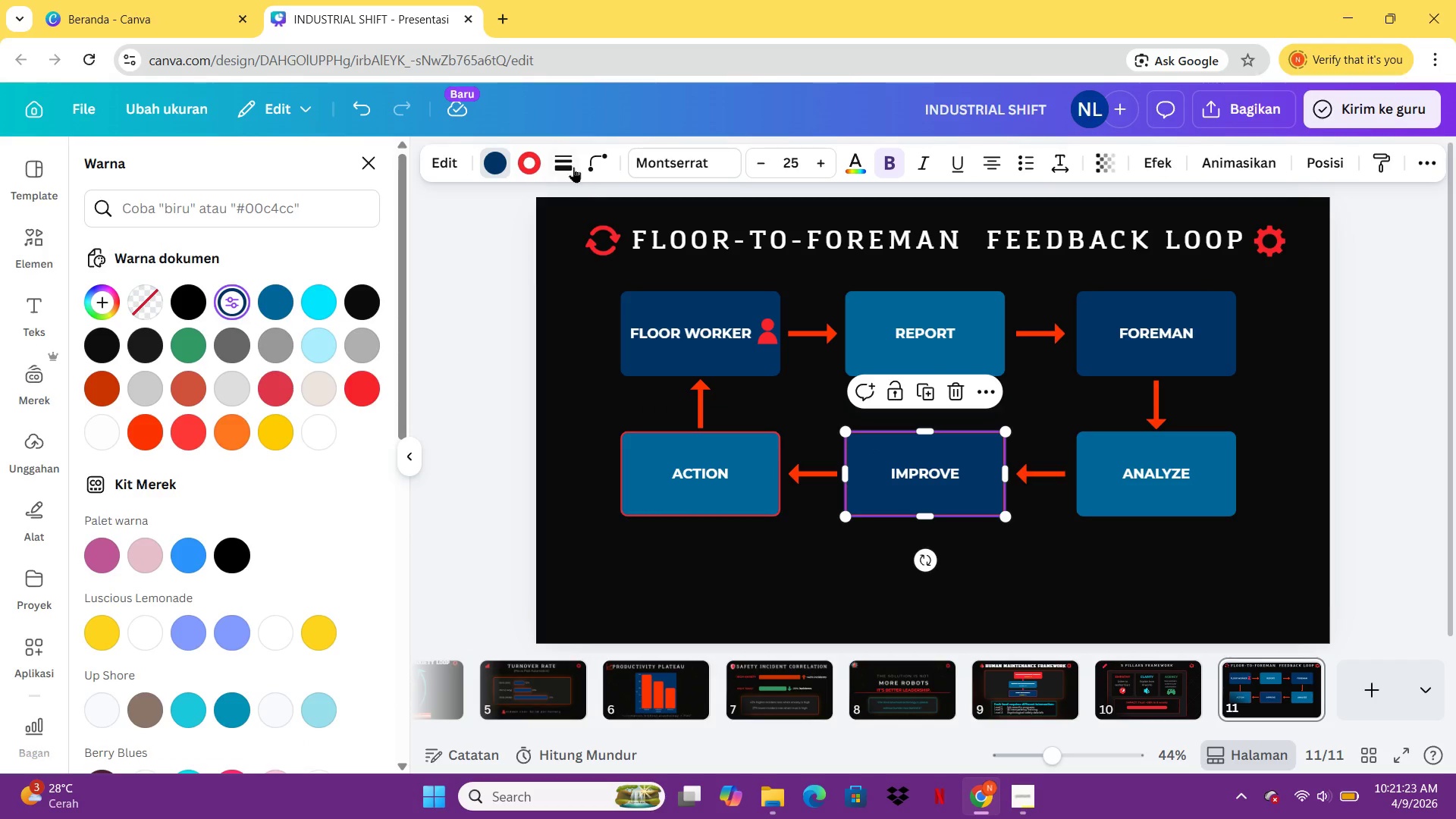 
left_click([571, 164])
 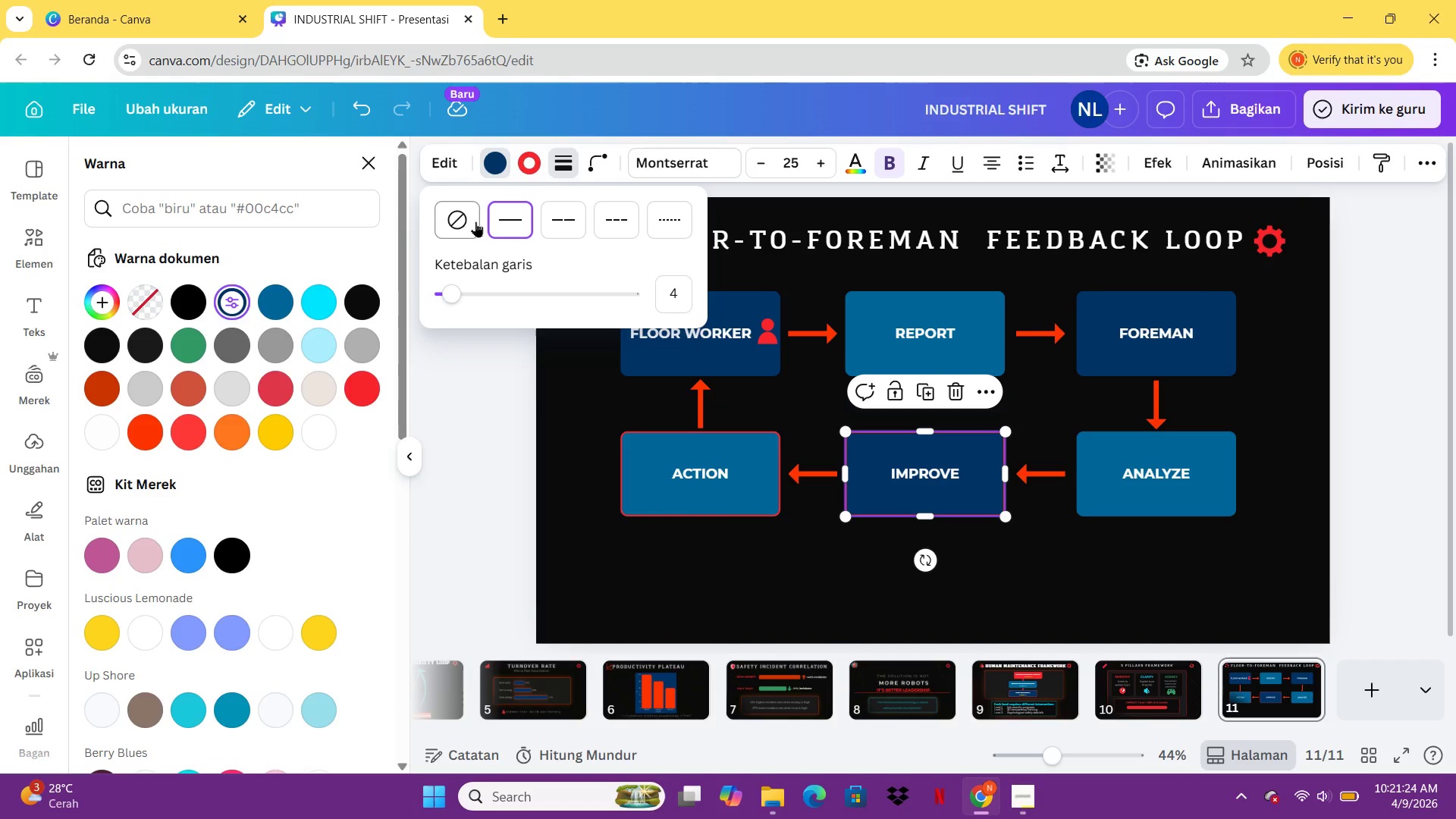 
left_click([472, 222])
 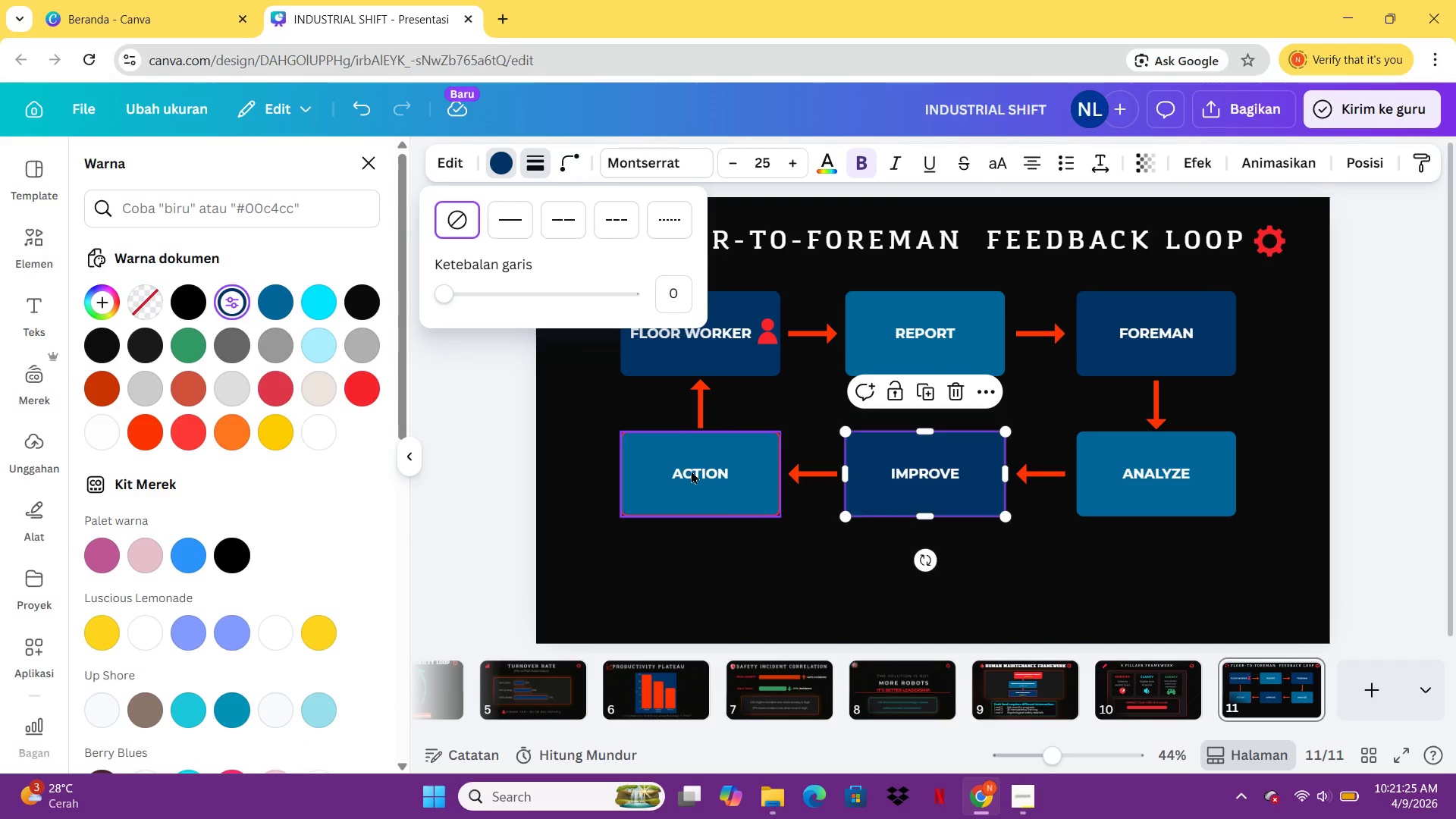 
left_click([691, 470])
 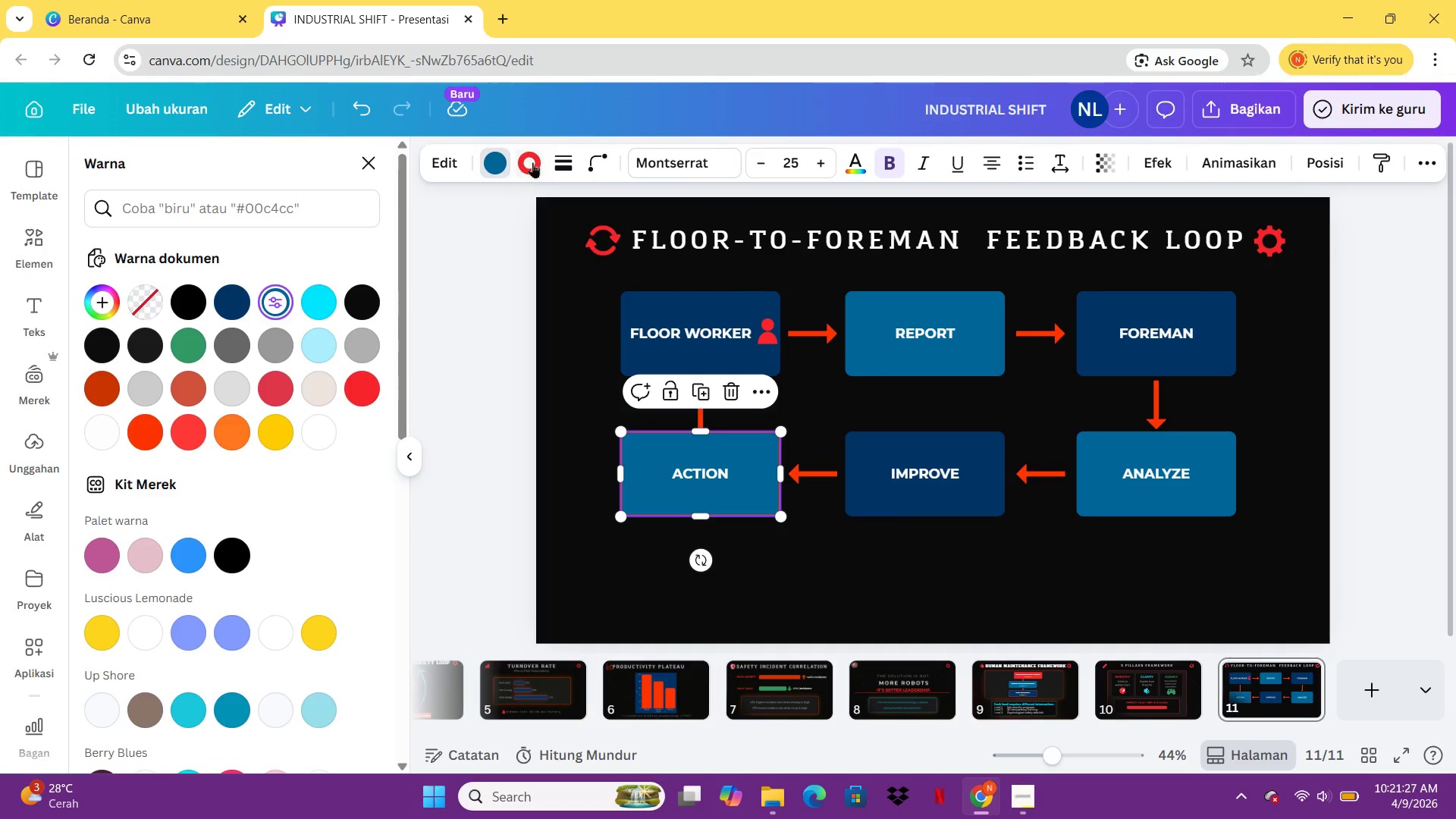 
left_click([553, 155])
 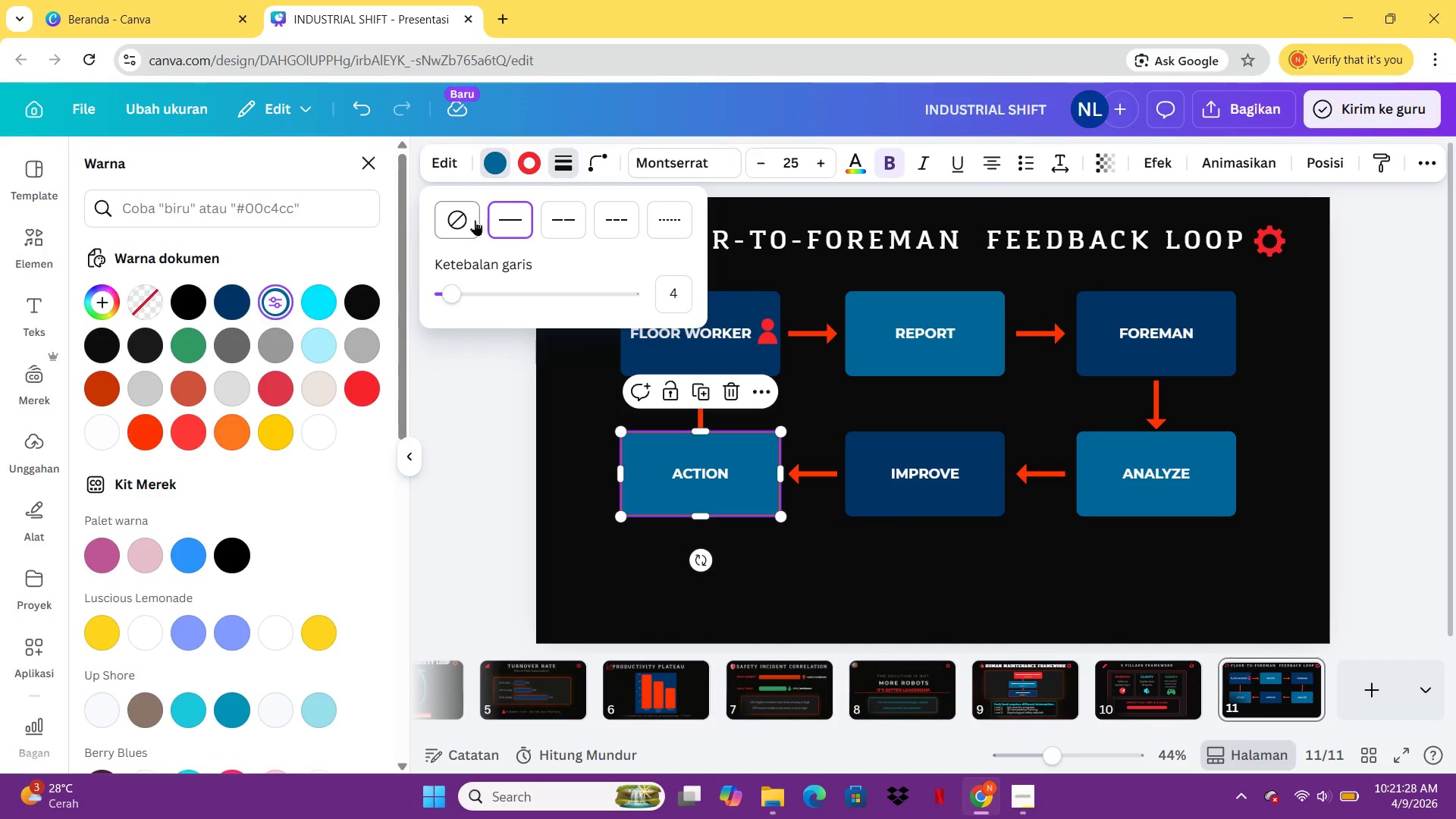 
left_click([463, 220])
 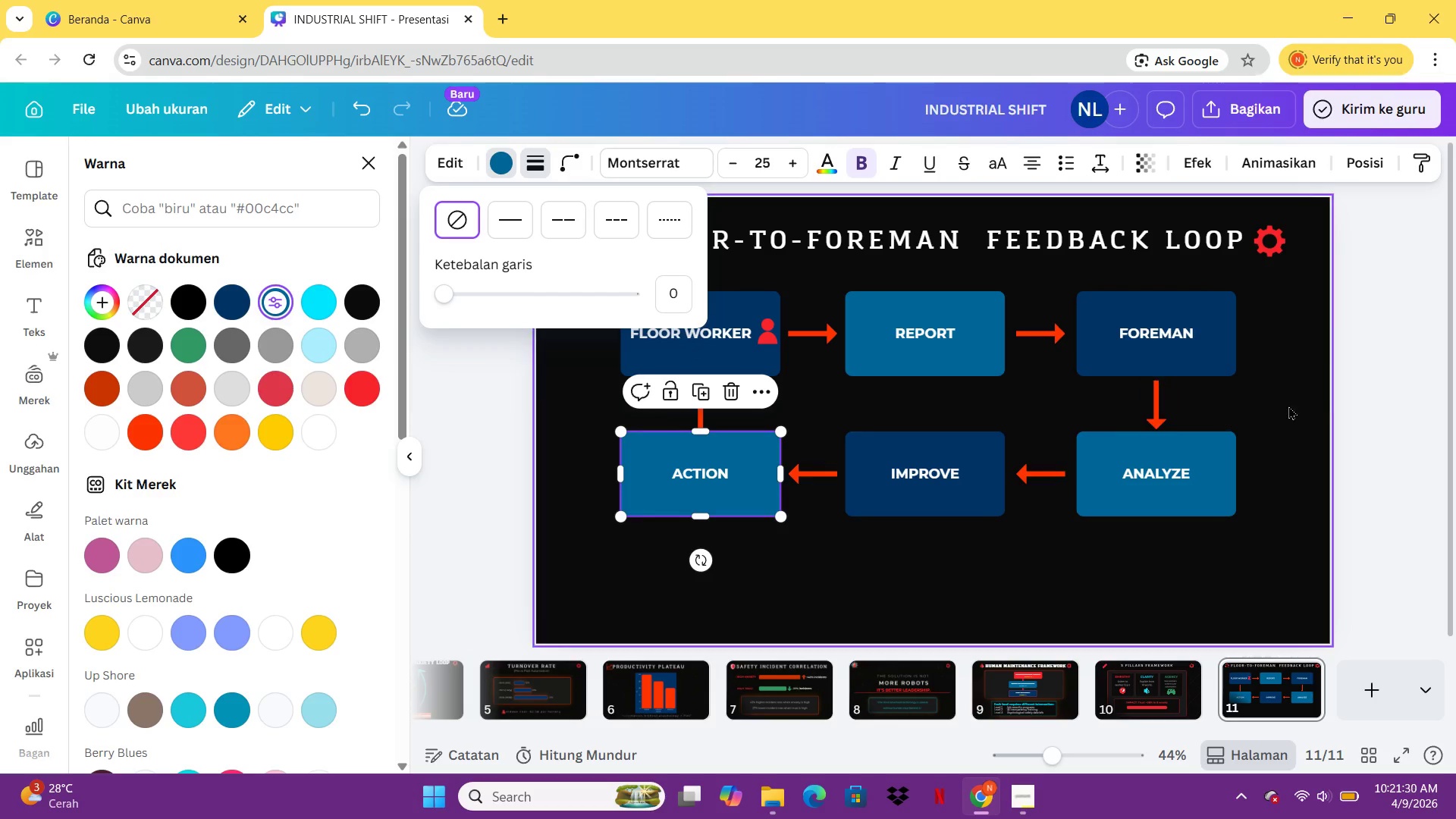 
left_click([1328, 394])
 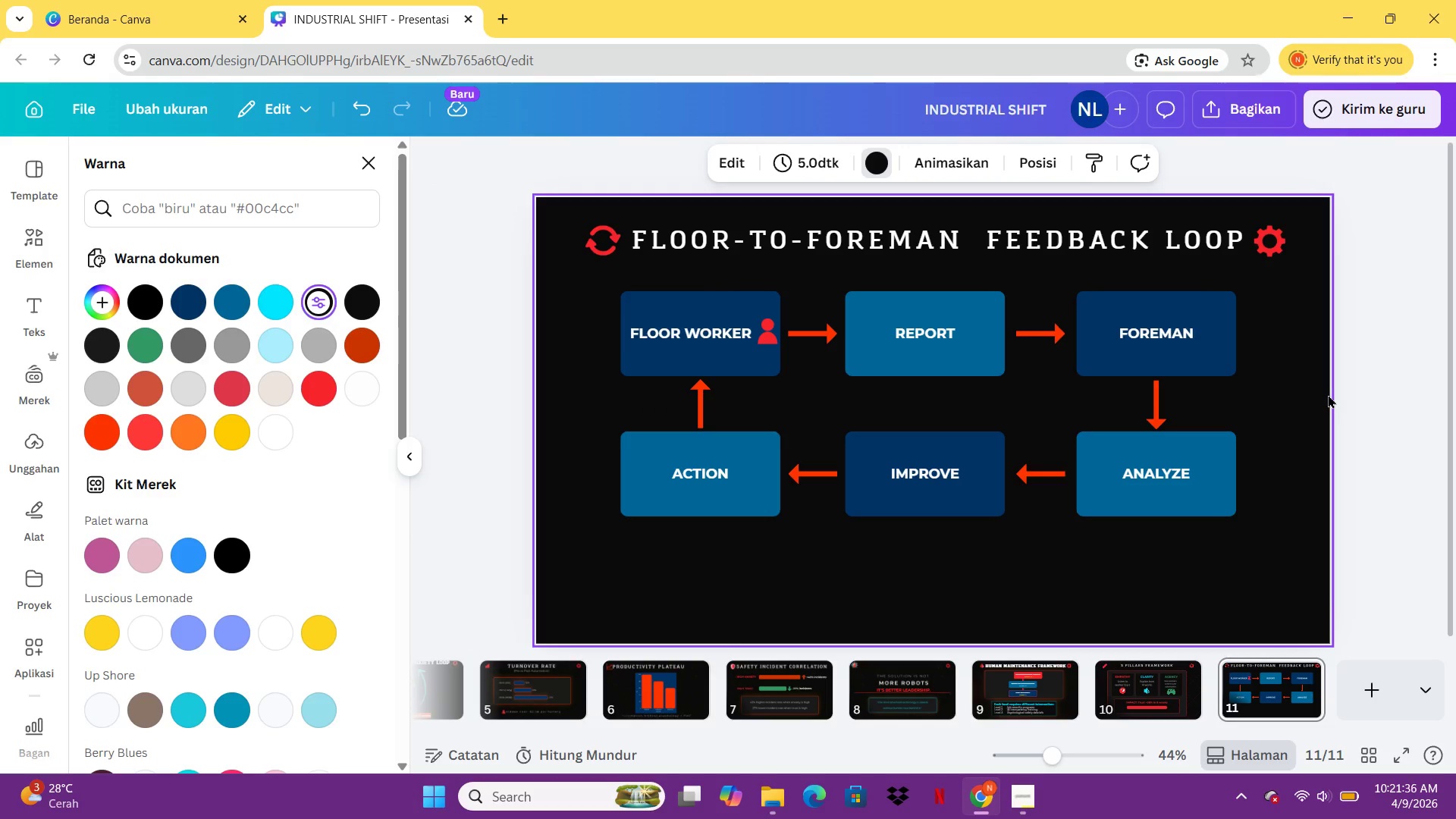 
wait(10.67)
 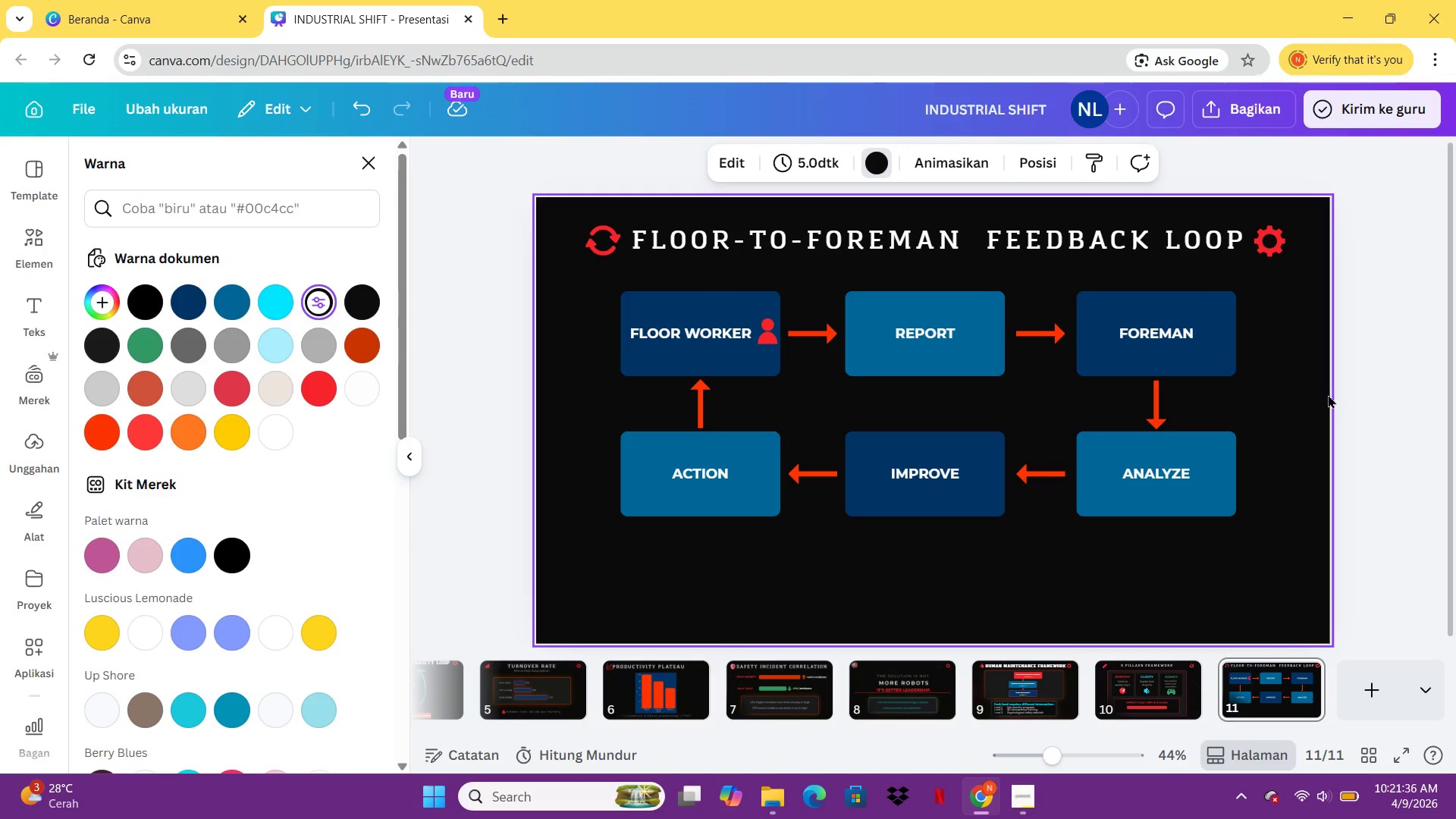 
left_click([693, 416])
 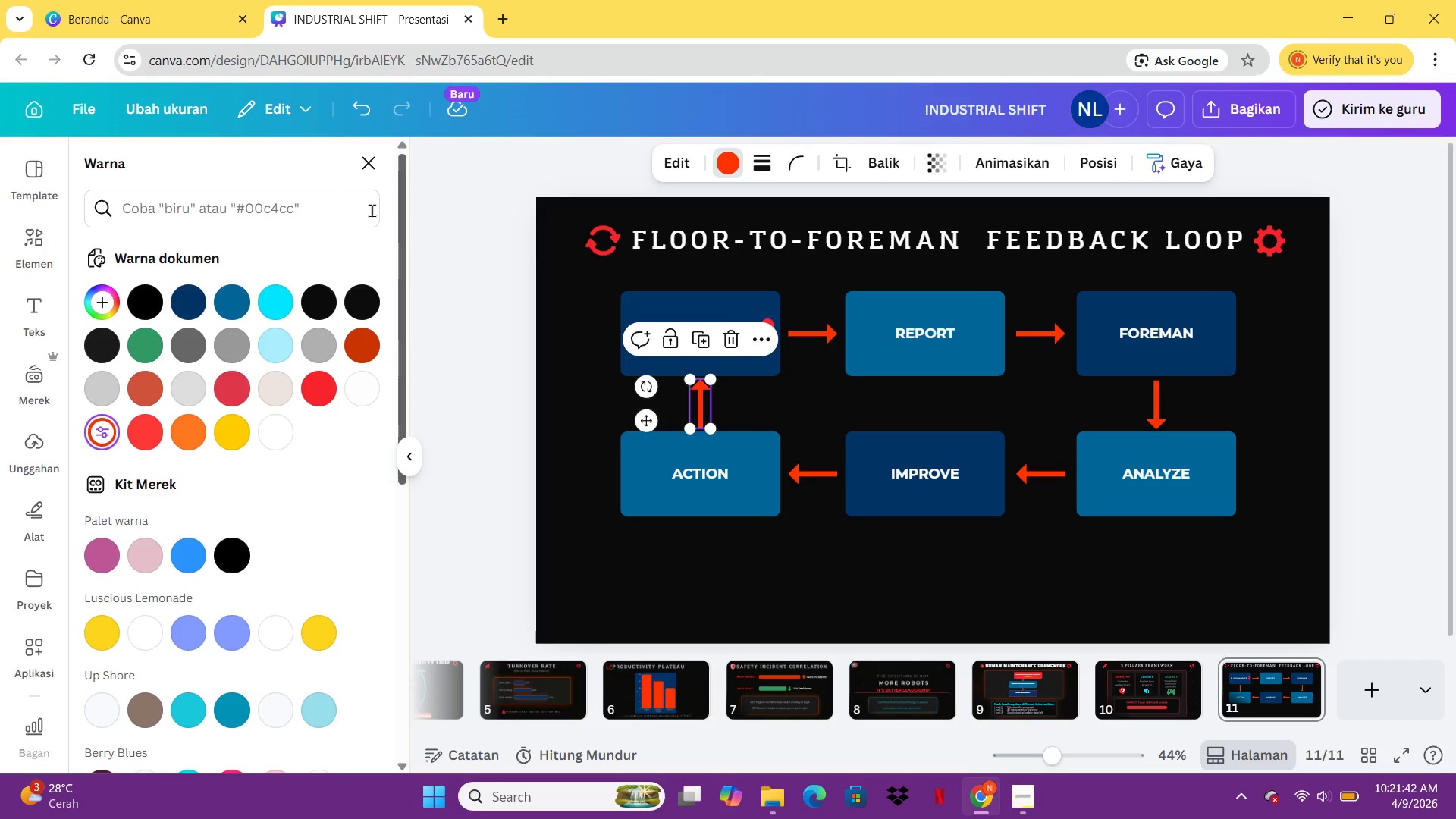 
left_click([315, 193])
 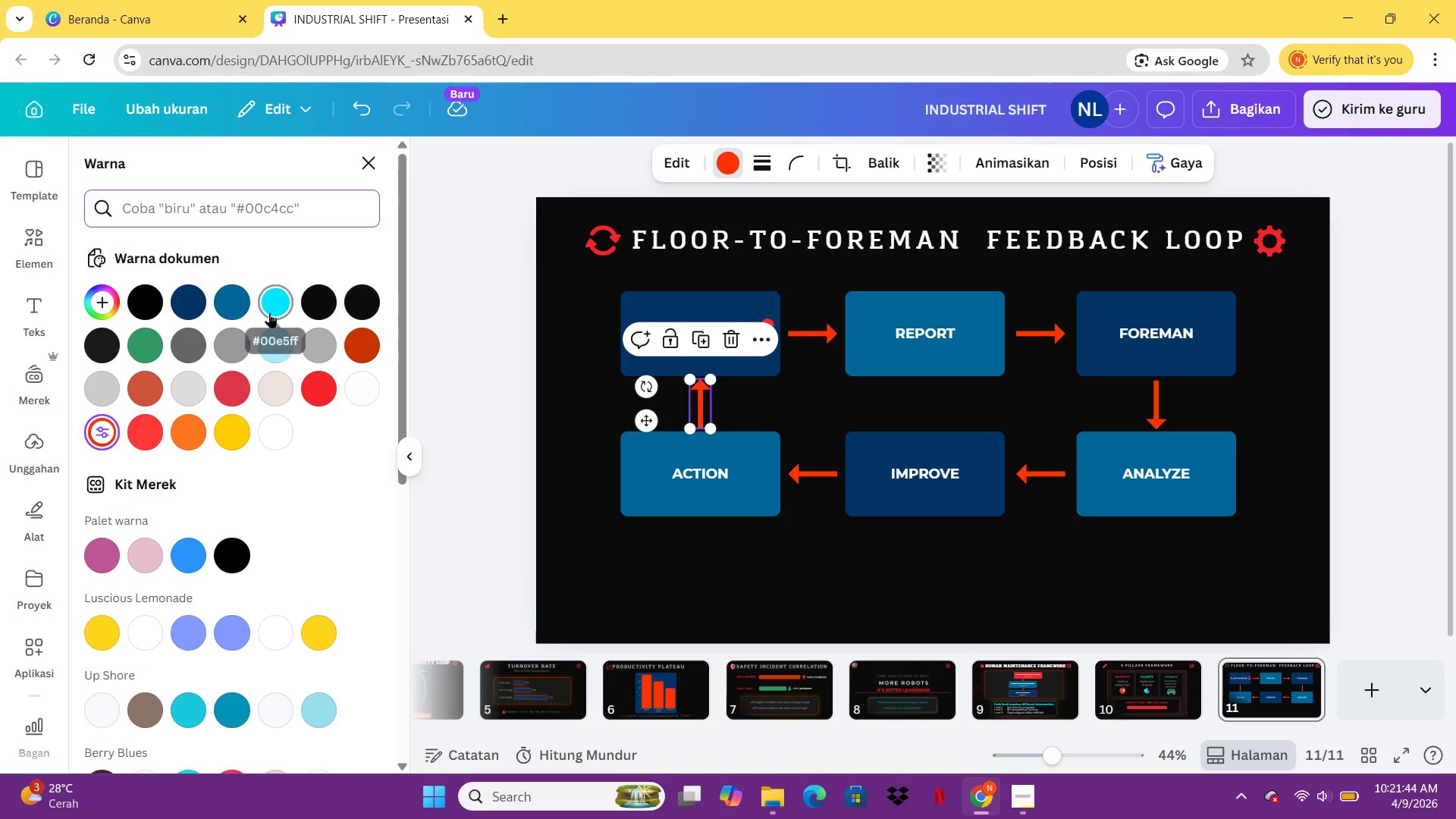 
left_click([270, 312])
 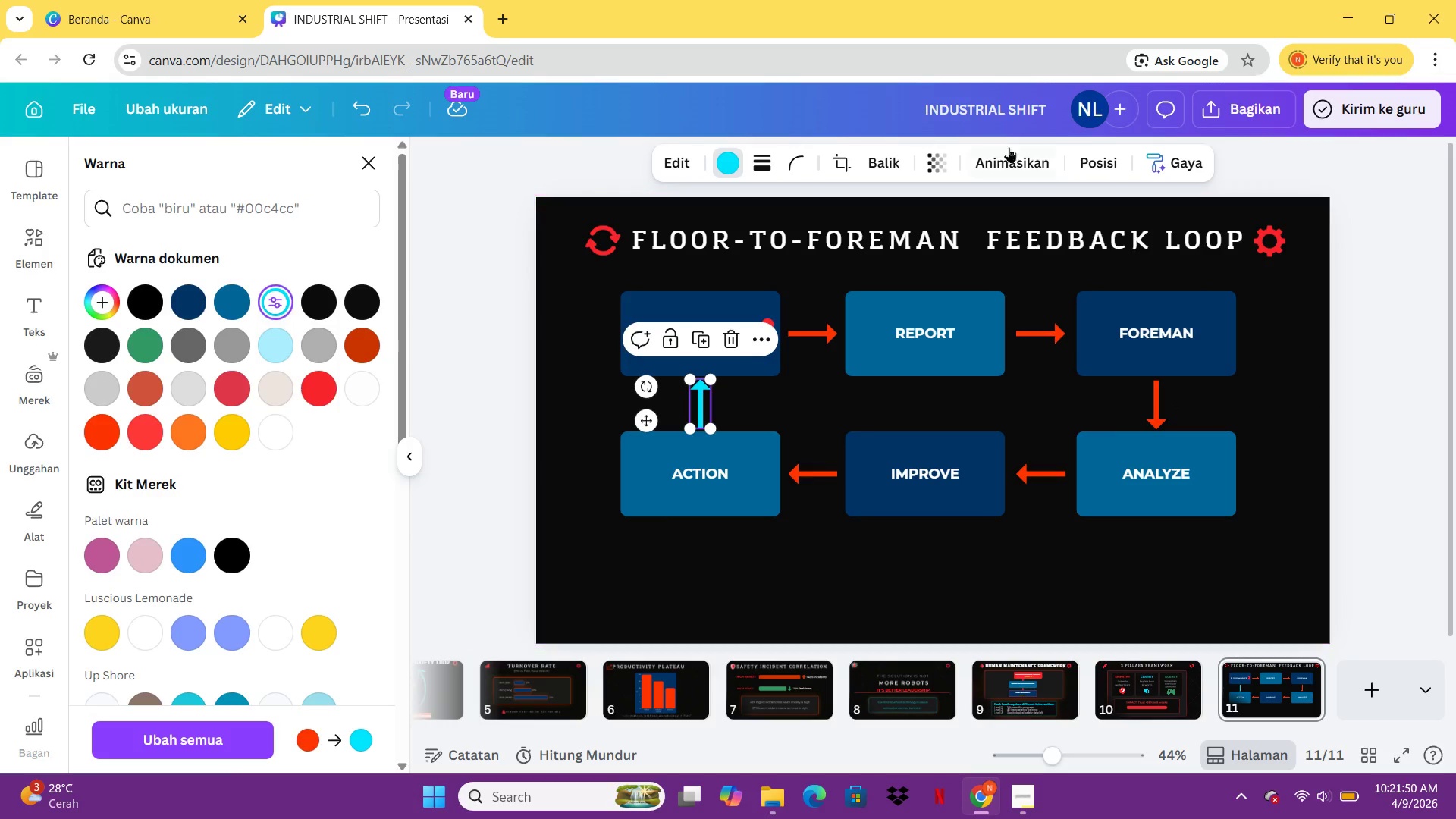 
wait(6.5)
 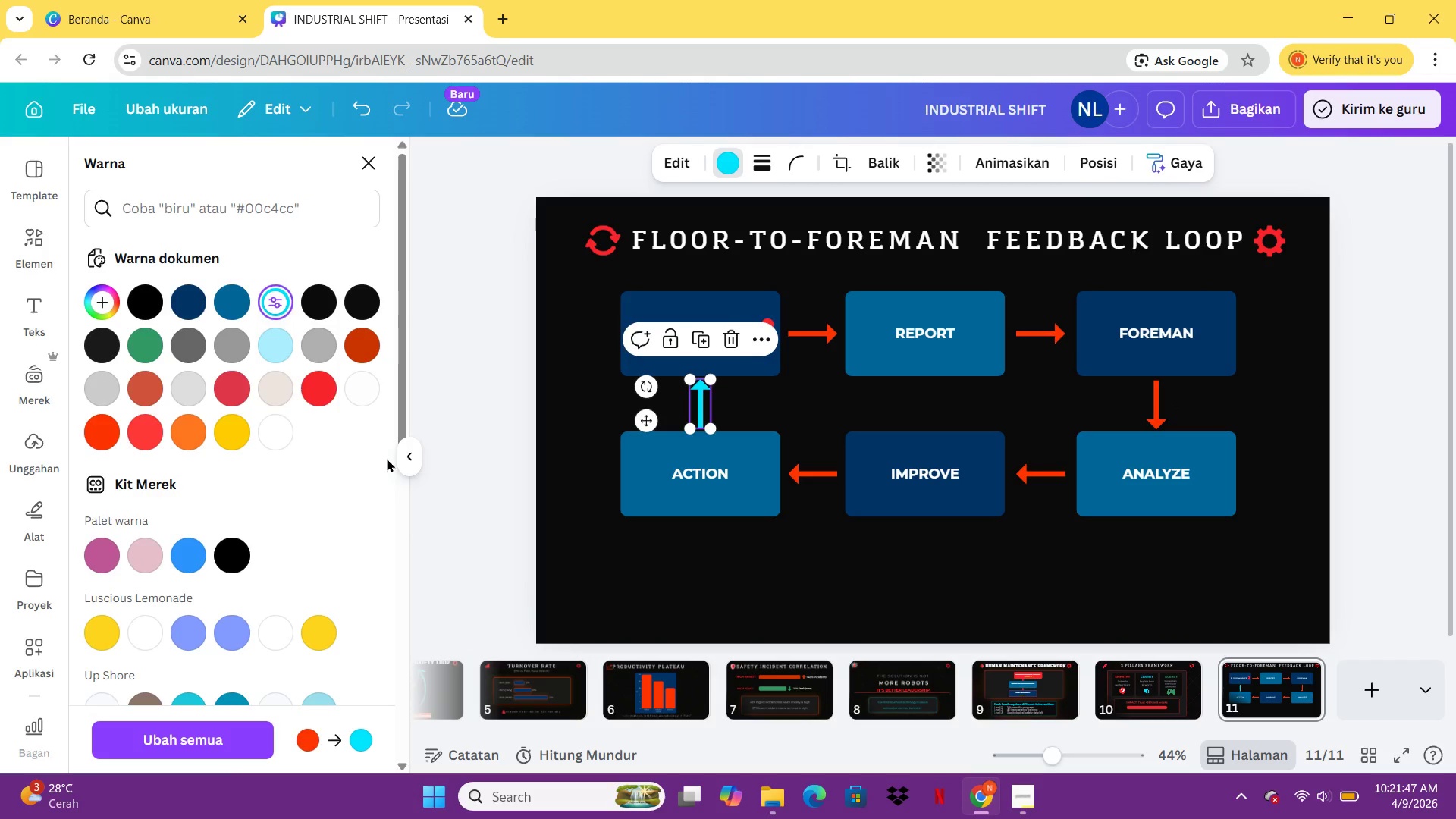 
left_click([681, 159])
 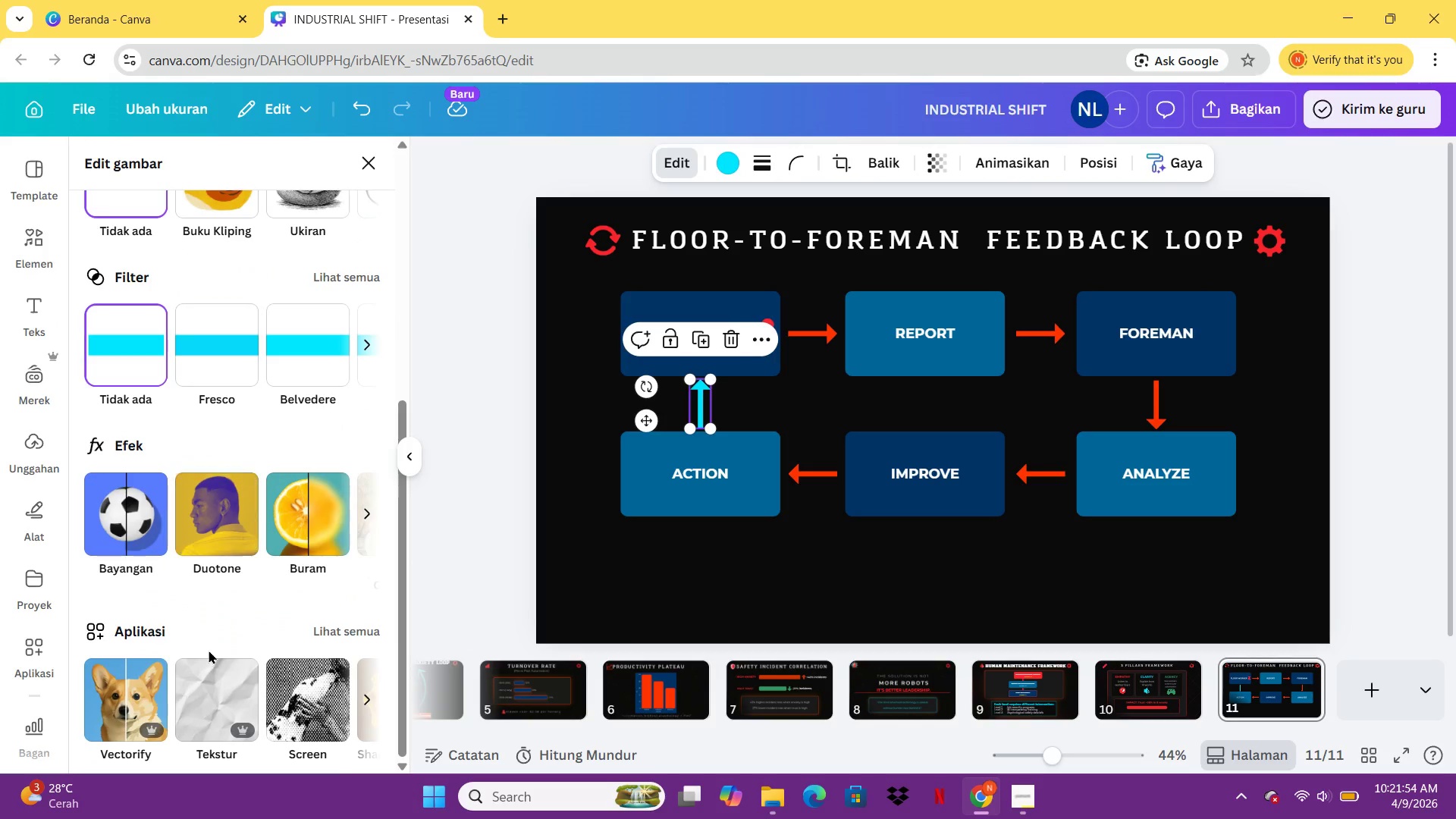 
left_click([126, 513])
 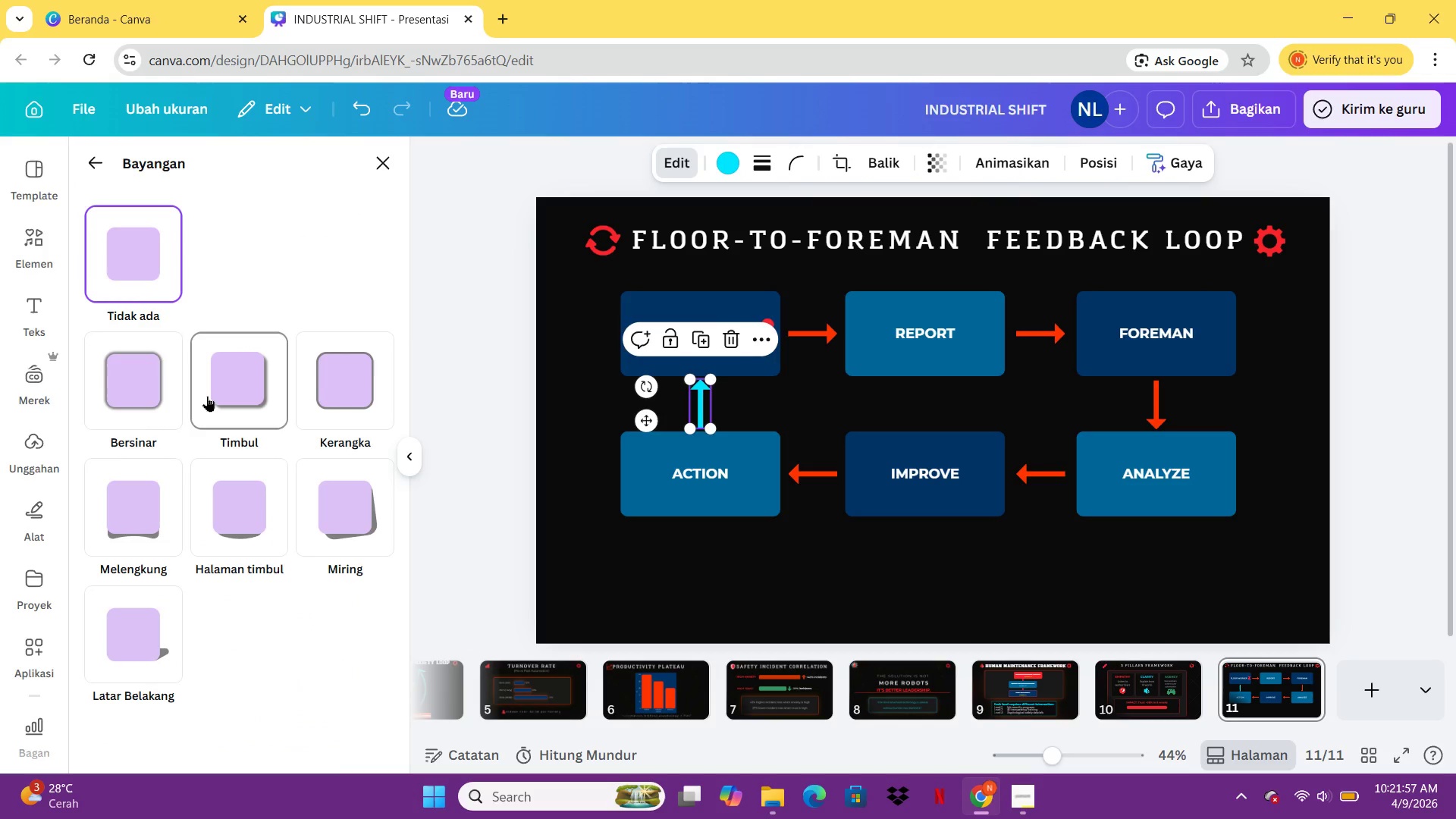 
left_click([156, 394])
 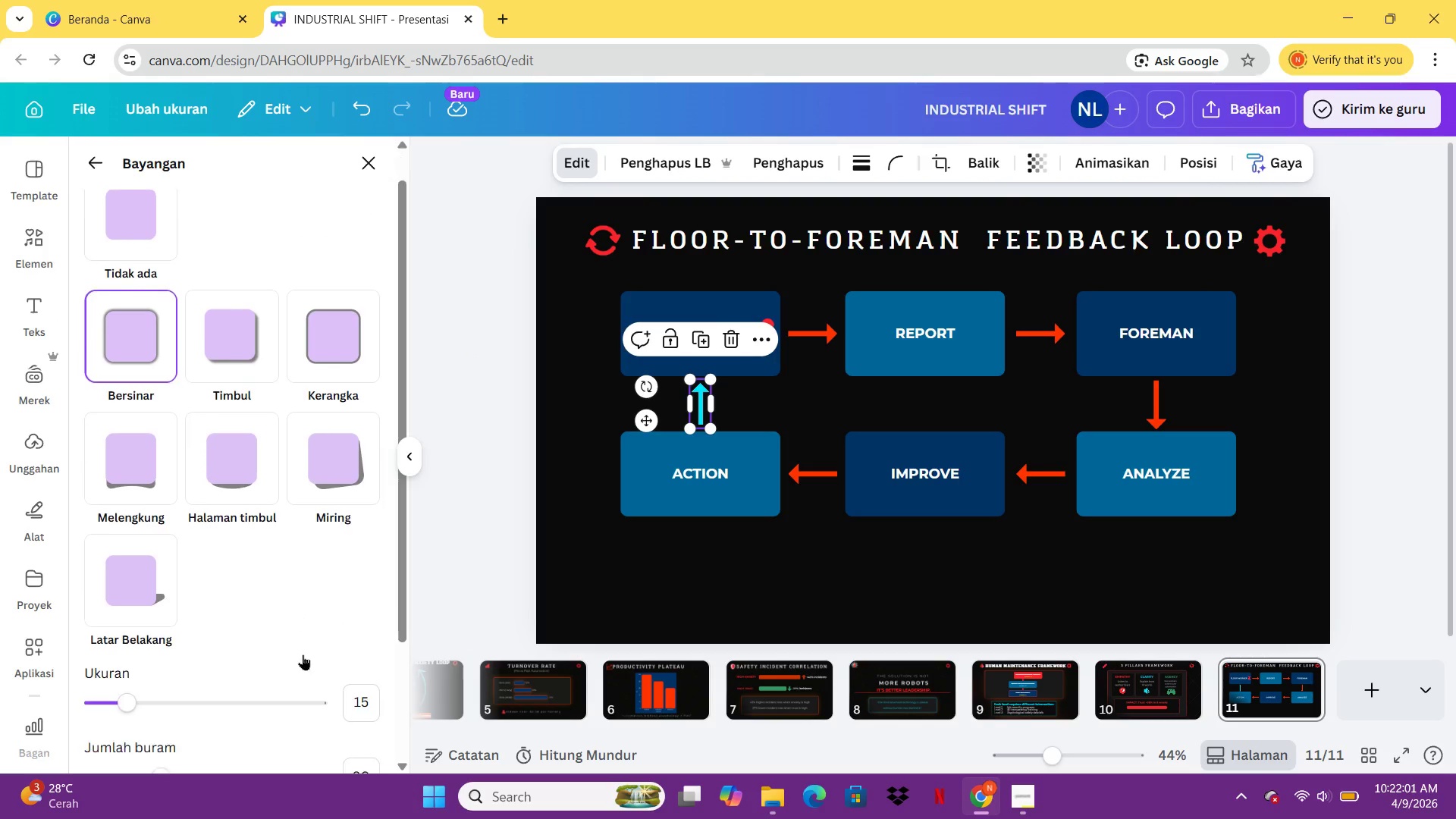 
left_click([349, 664])
 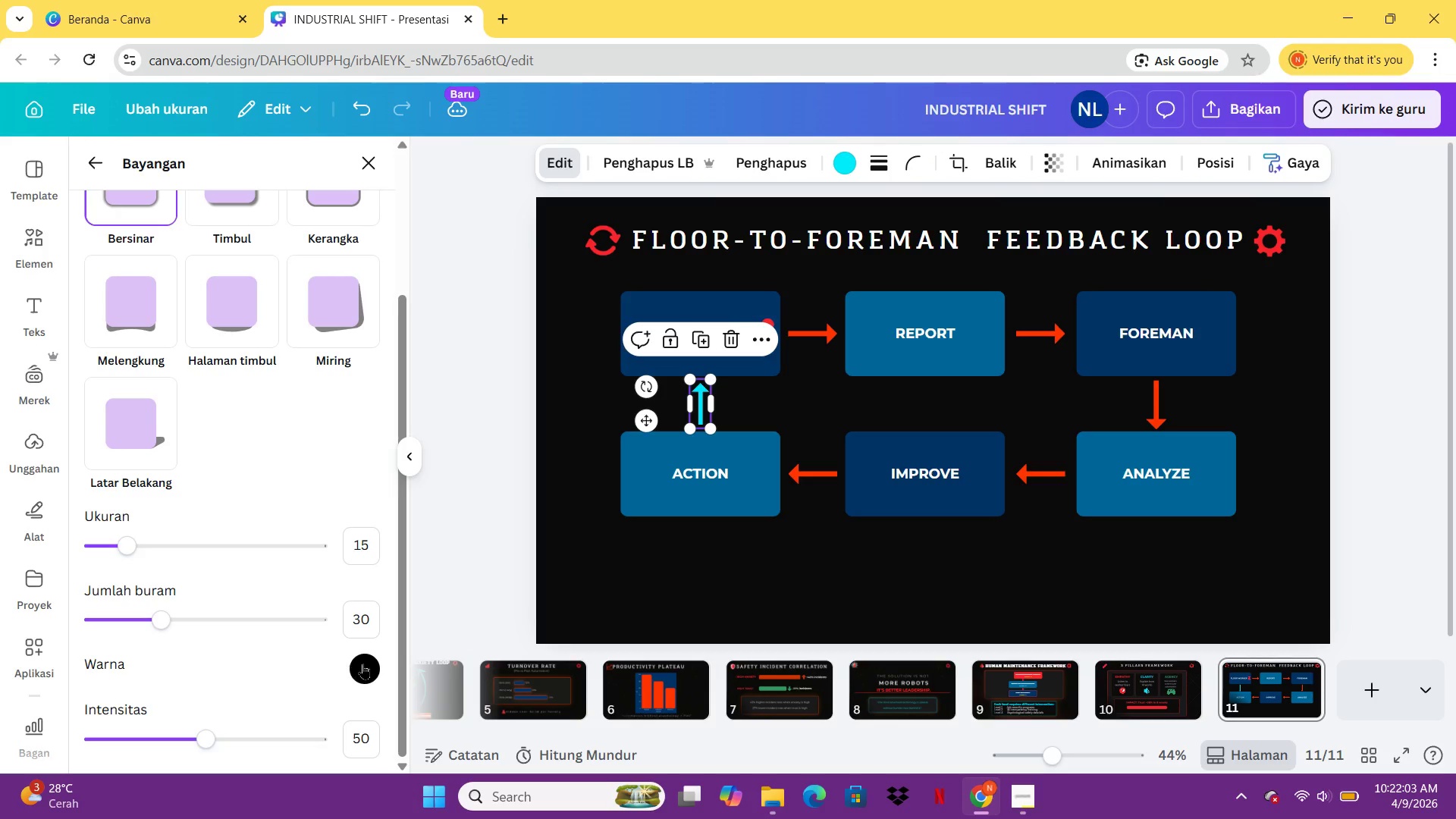 
left_click([364, 664])
 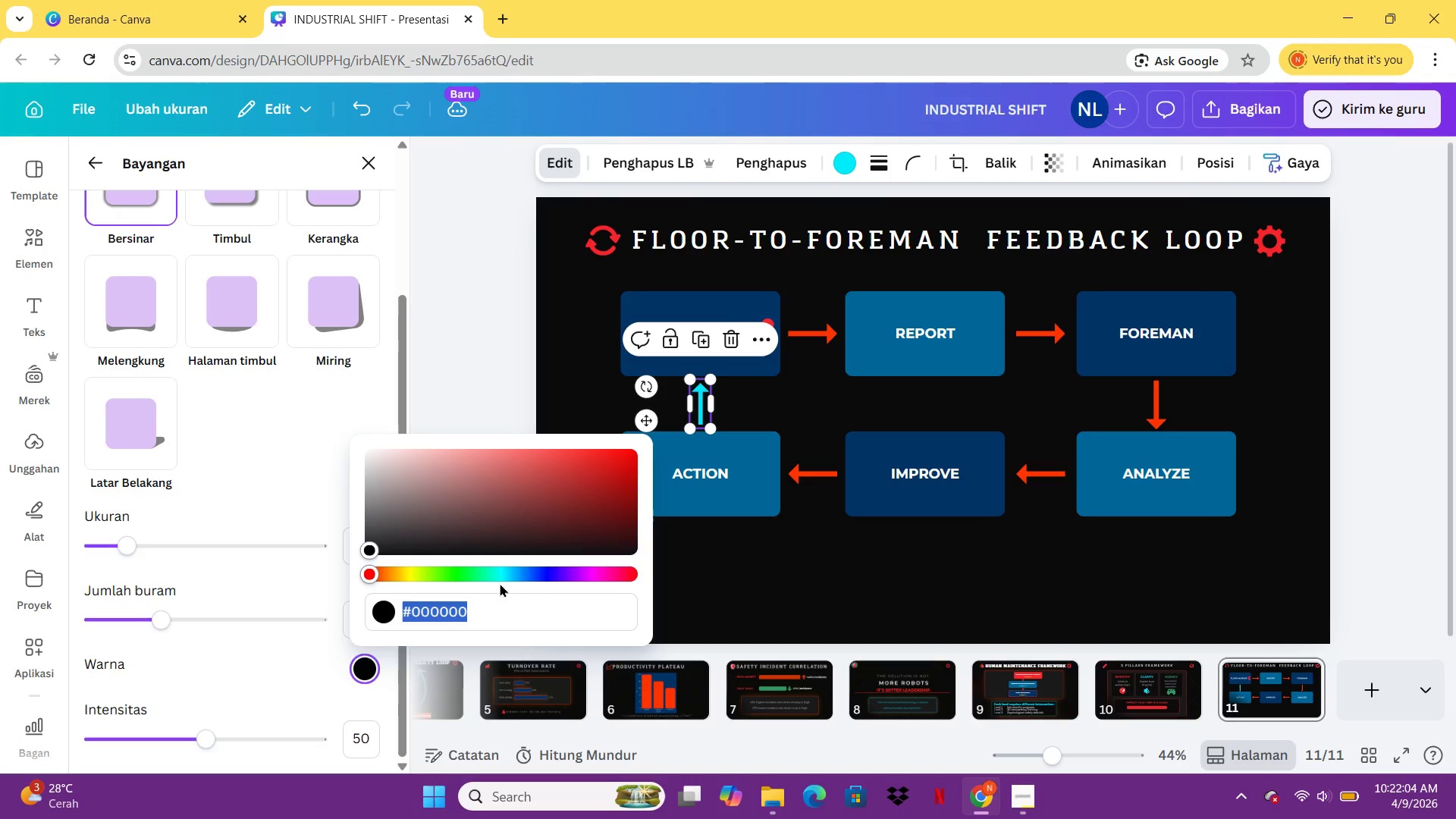 
left_click([492, 574])
 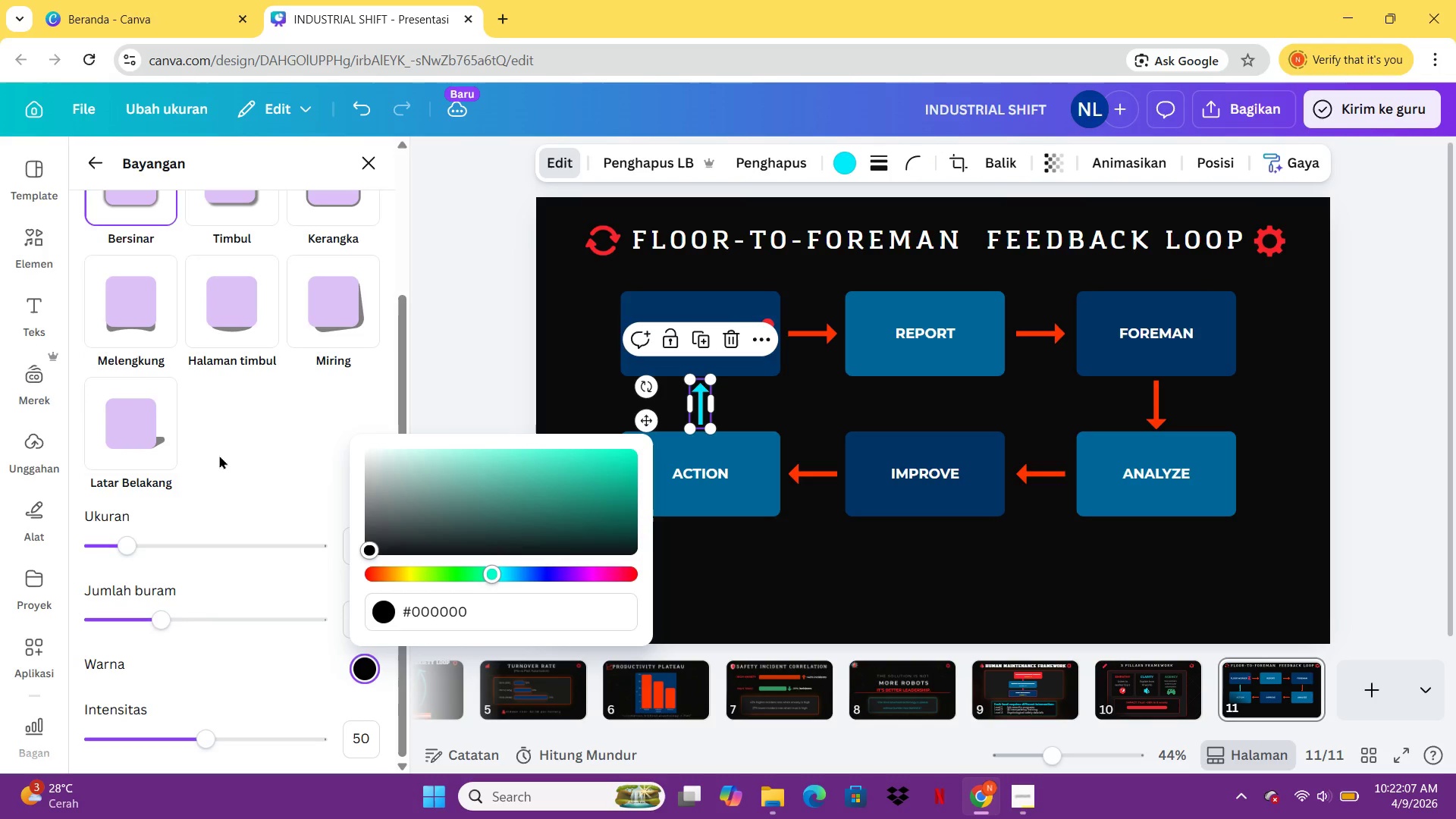 
left_click_drag(start_coordinate=[199, 728], to_coordinate=[248, 733])
 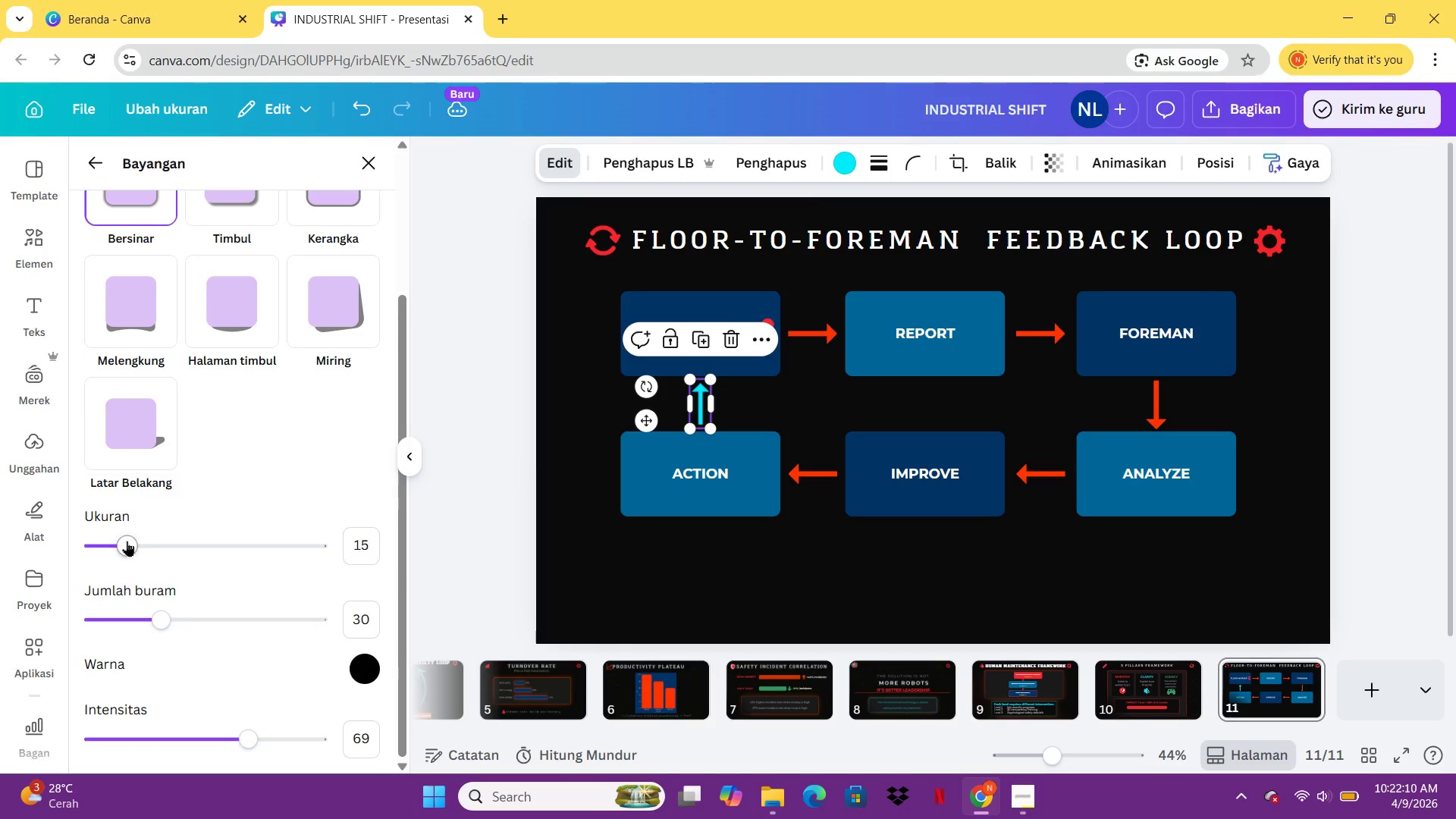 
left_click_drag(start_coordinate=[126, 537], to_coordinate=[150, 540])
 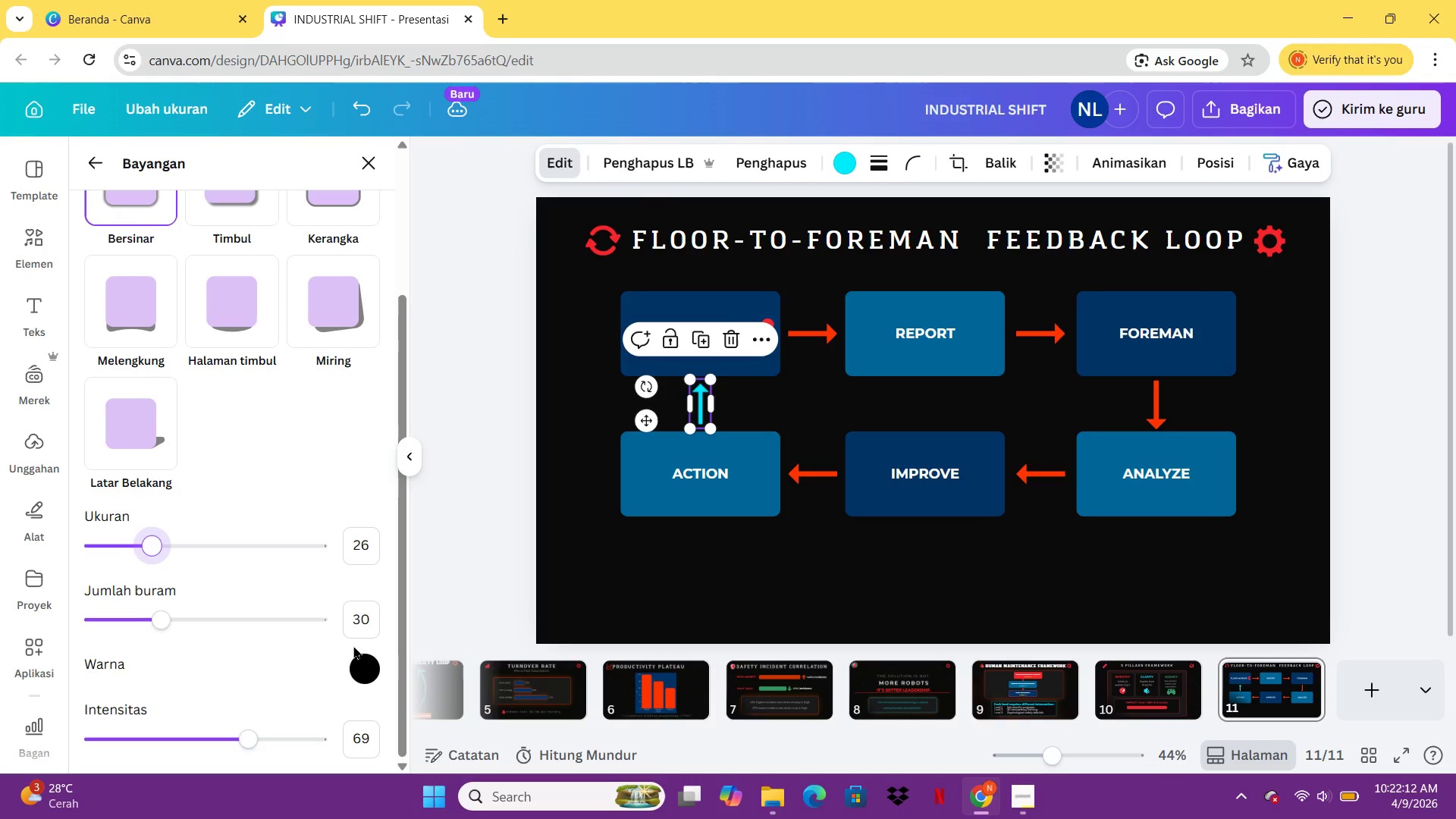 
left_click([362, 651])
 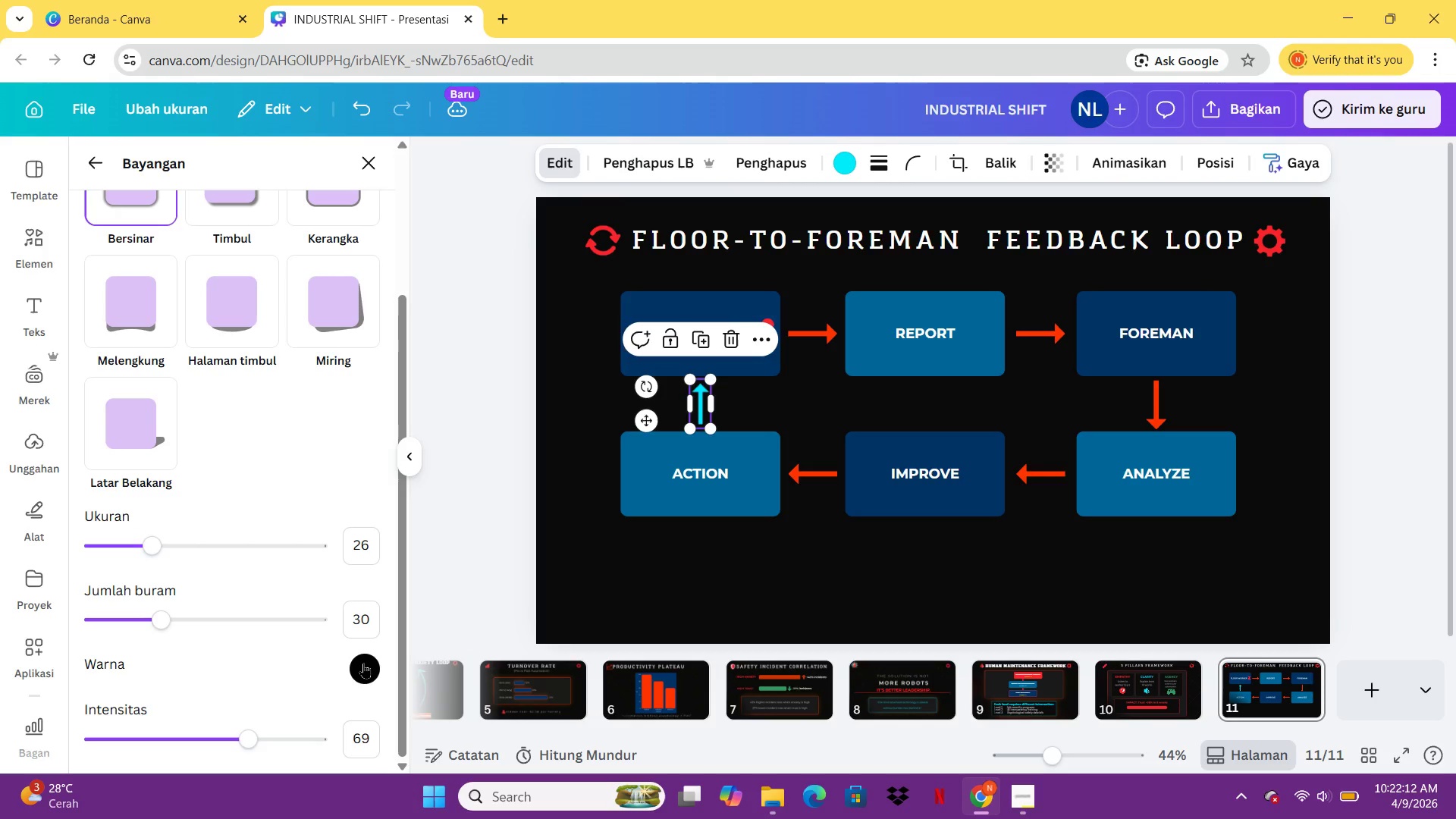 
left_click([364, 666])
 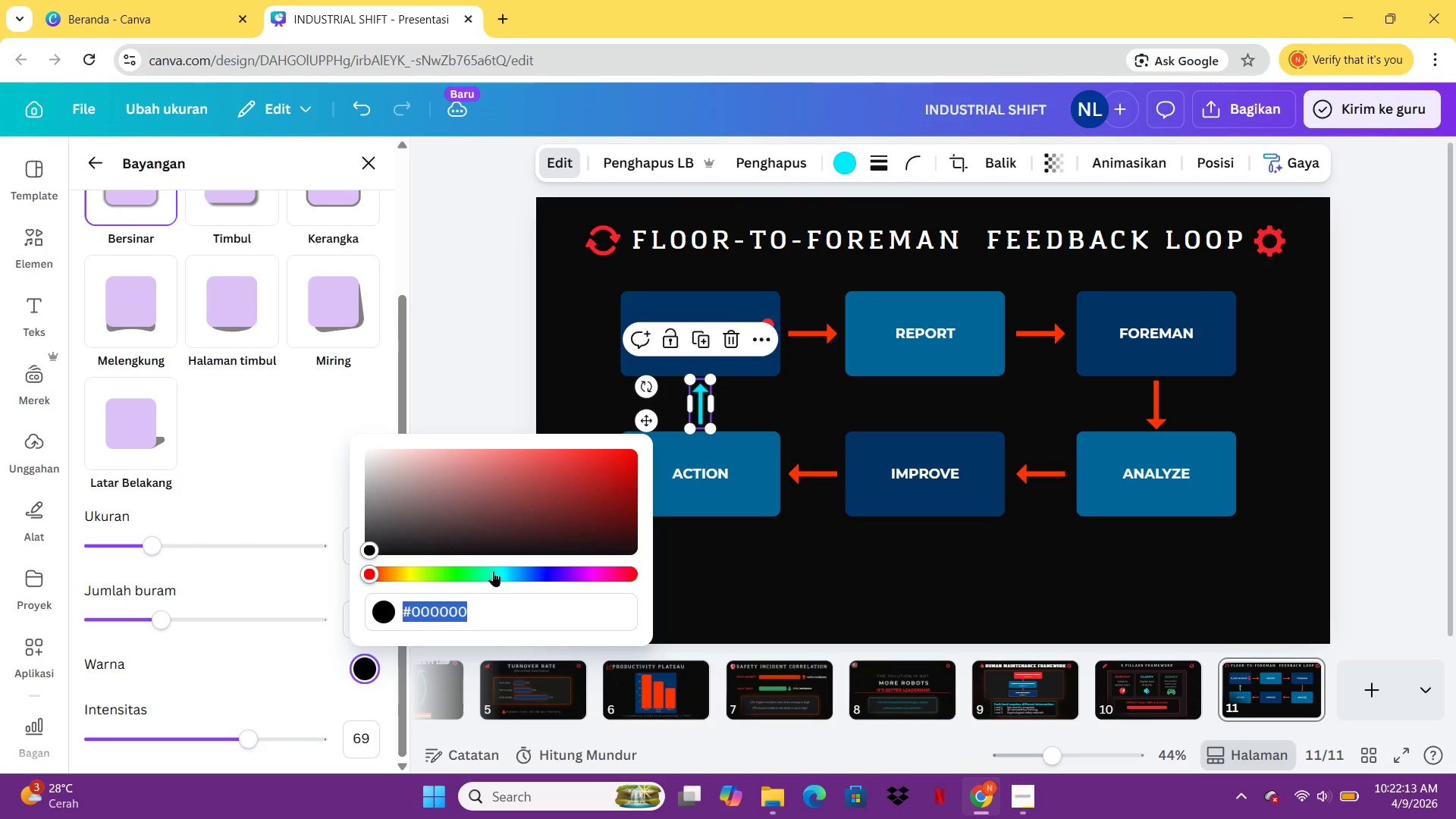 
left_click([499, 573])
 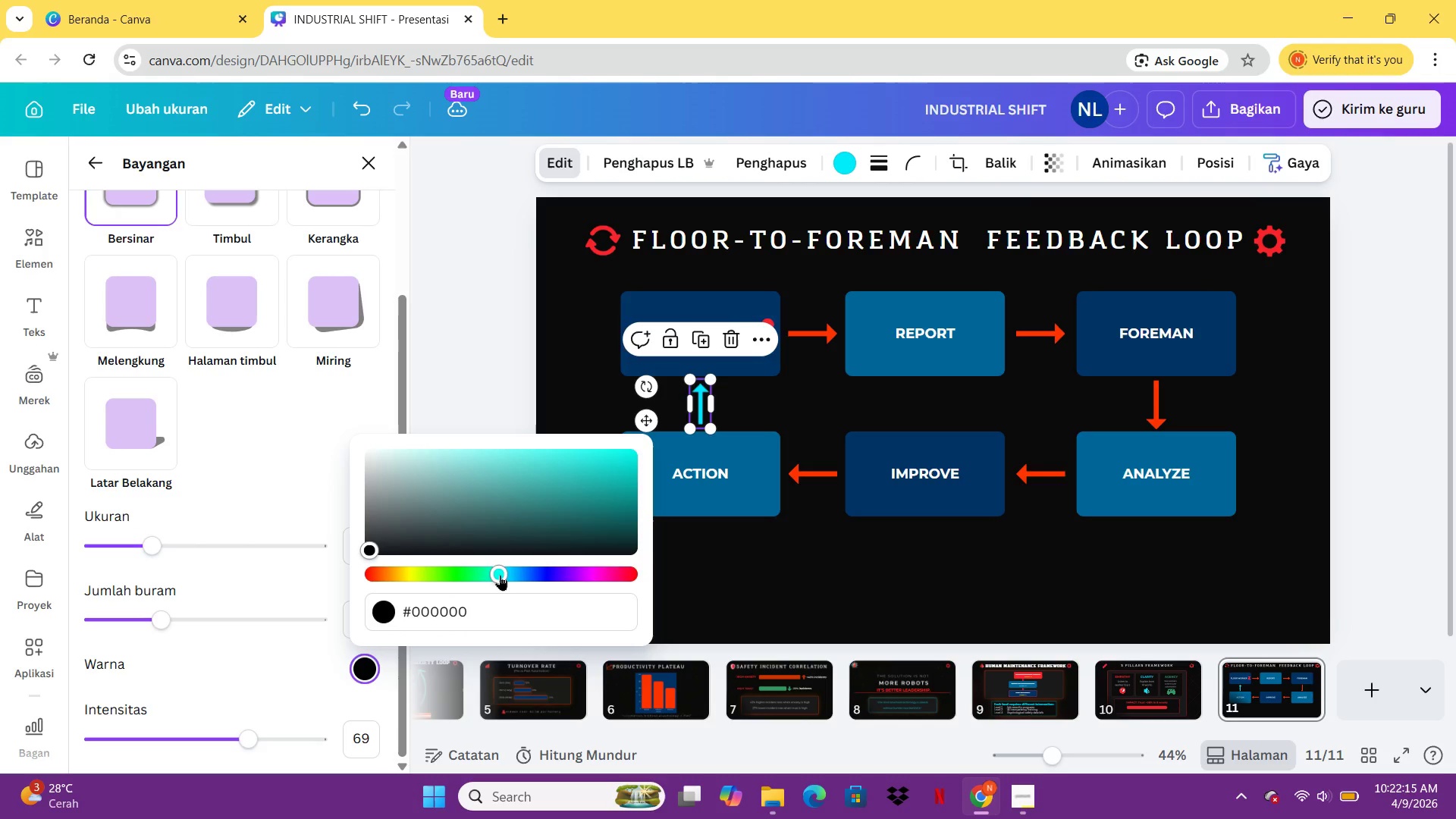 
double_click([500, 573])
 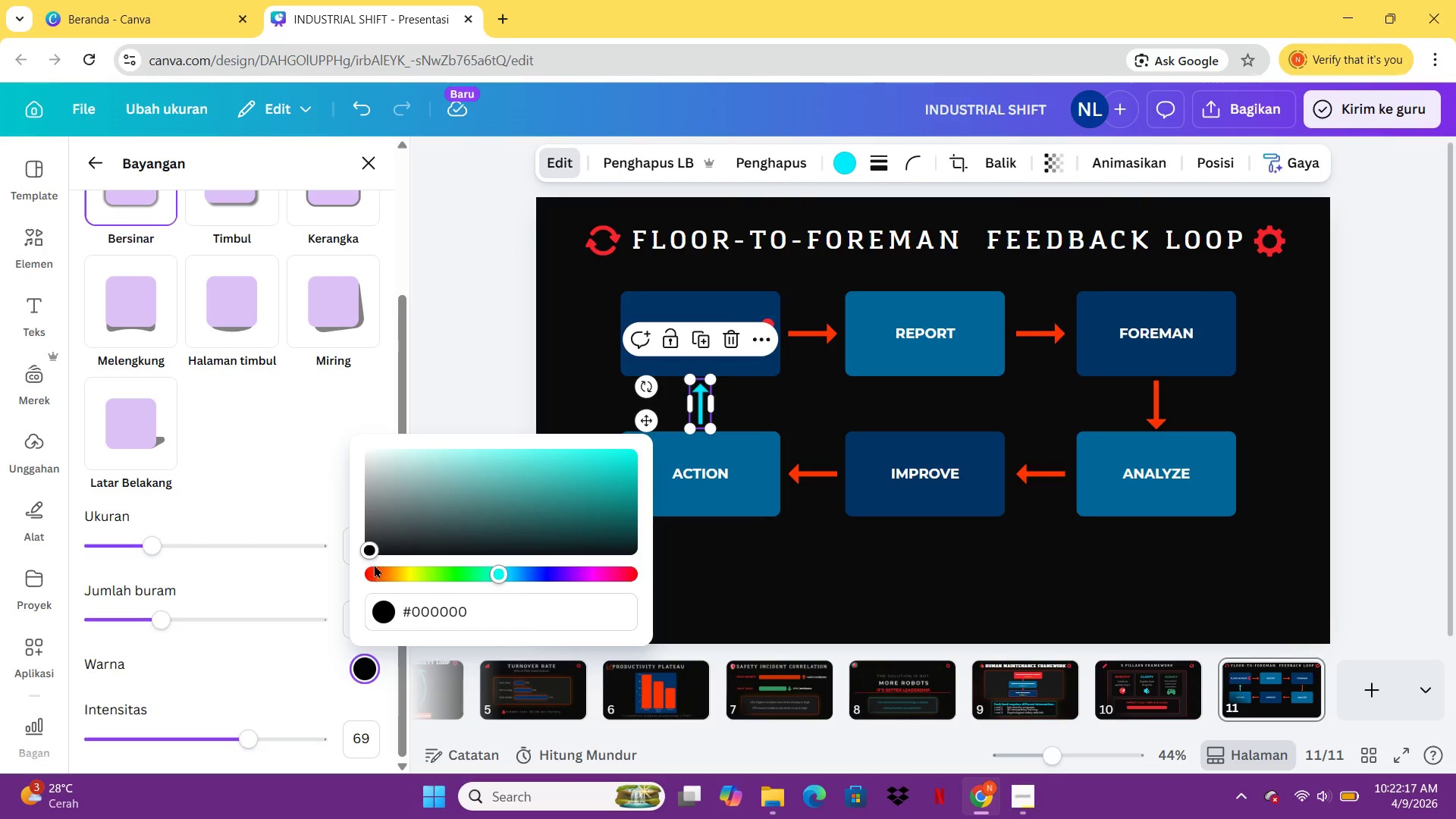 
left_click_drag(start_coordinate=[366, 544], to_coordinate=[518, 470])
 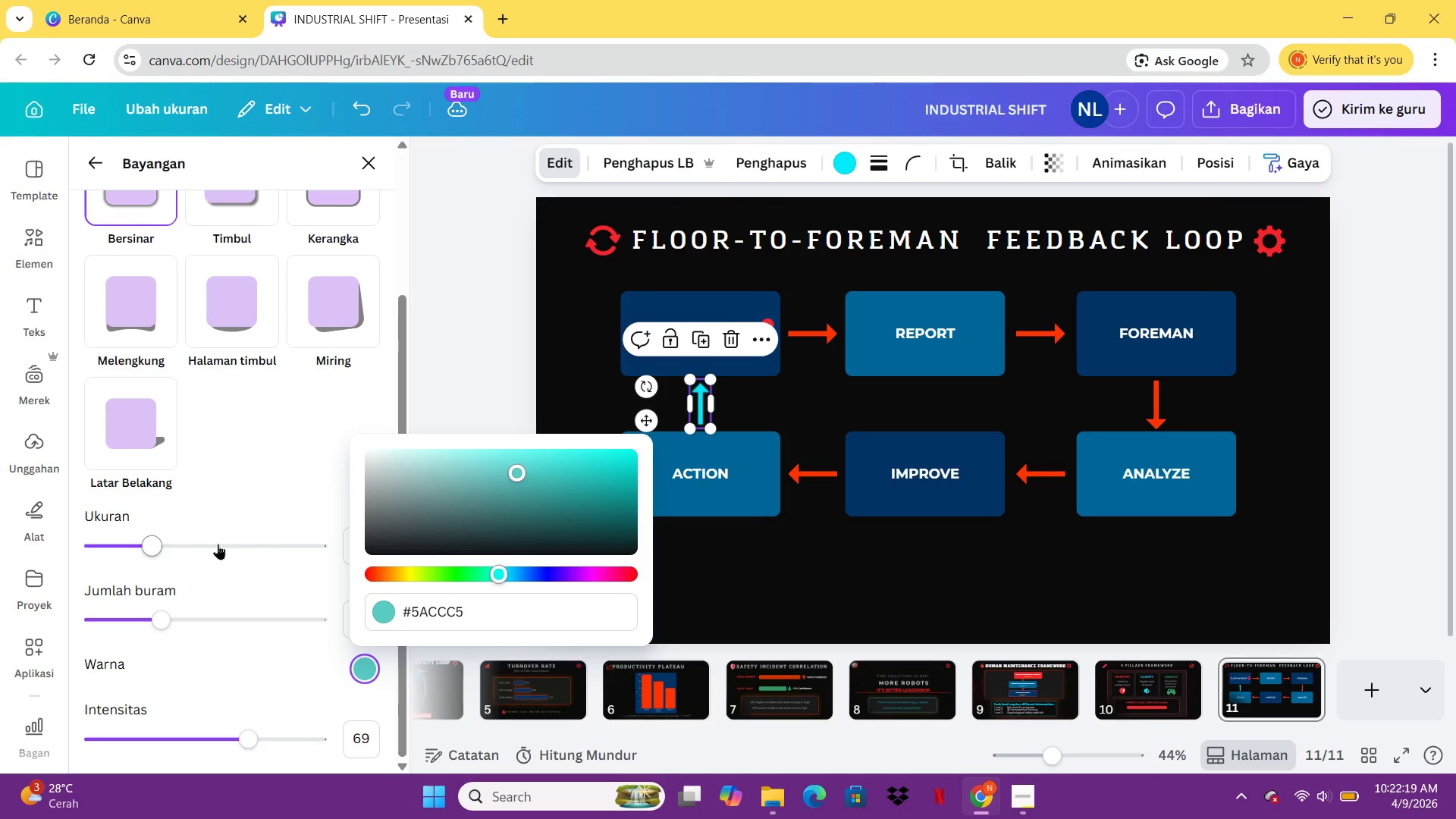 
left_click([208, 544])
 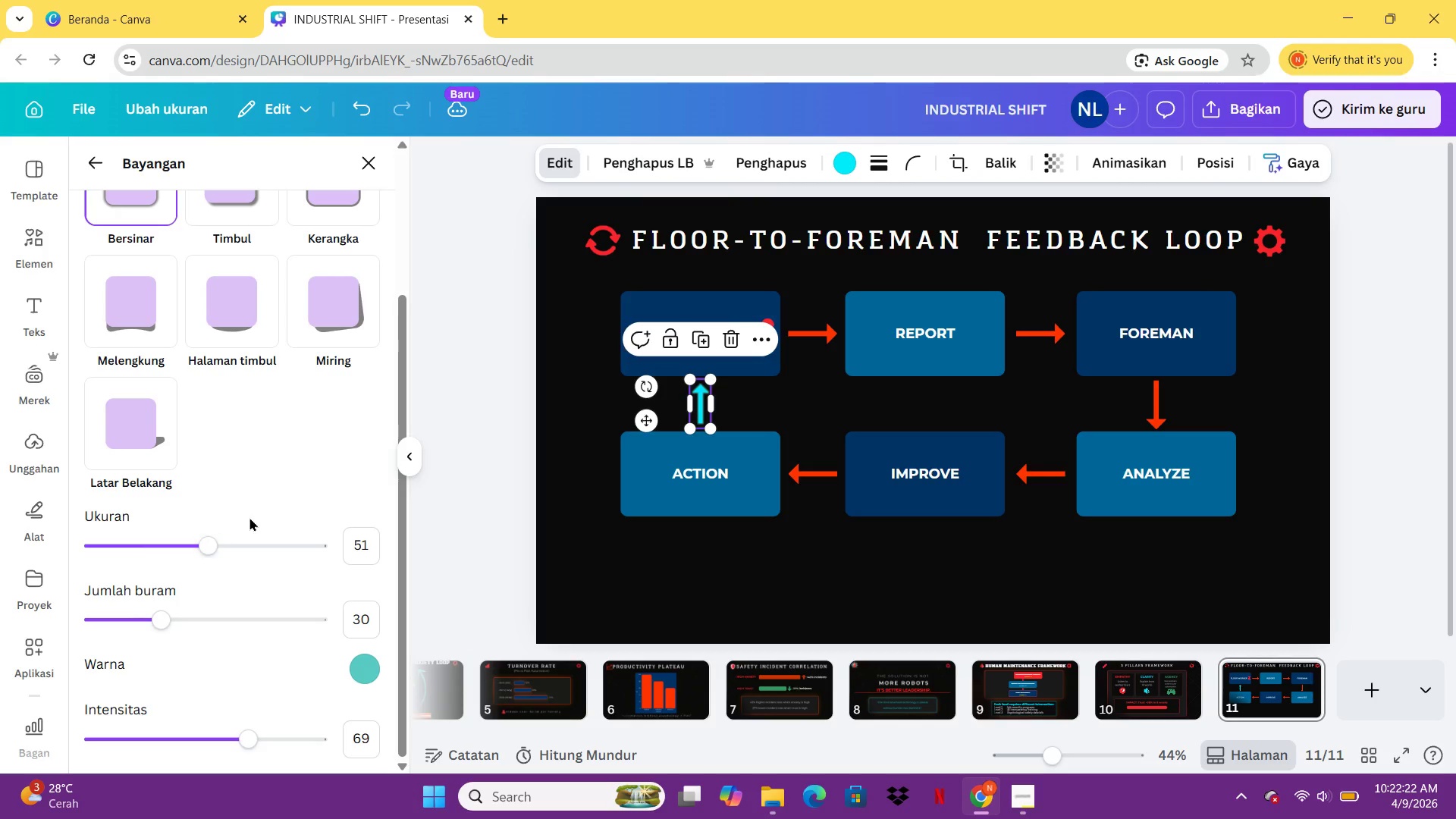 
left_click_drag(start_coordinate=[224, 534], to_coordinate=[205, 554])
 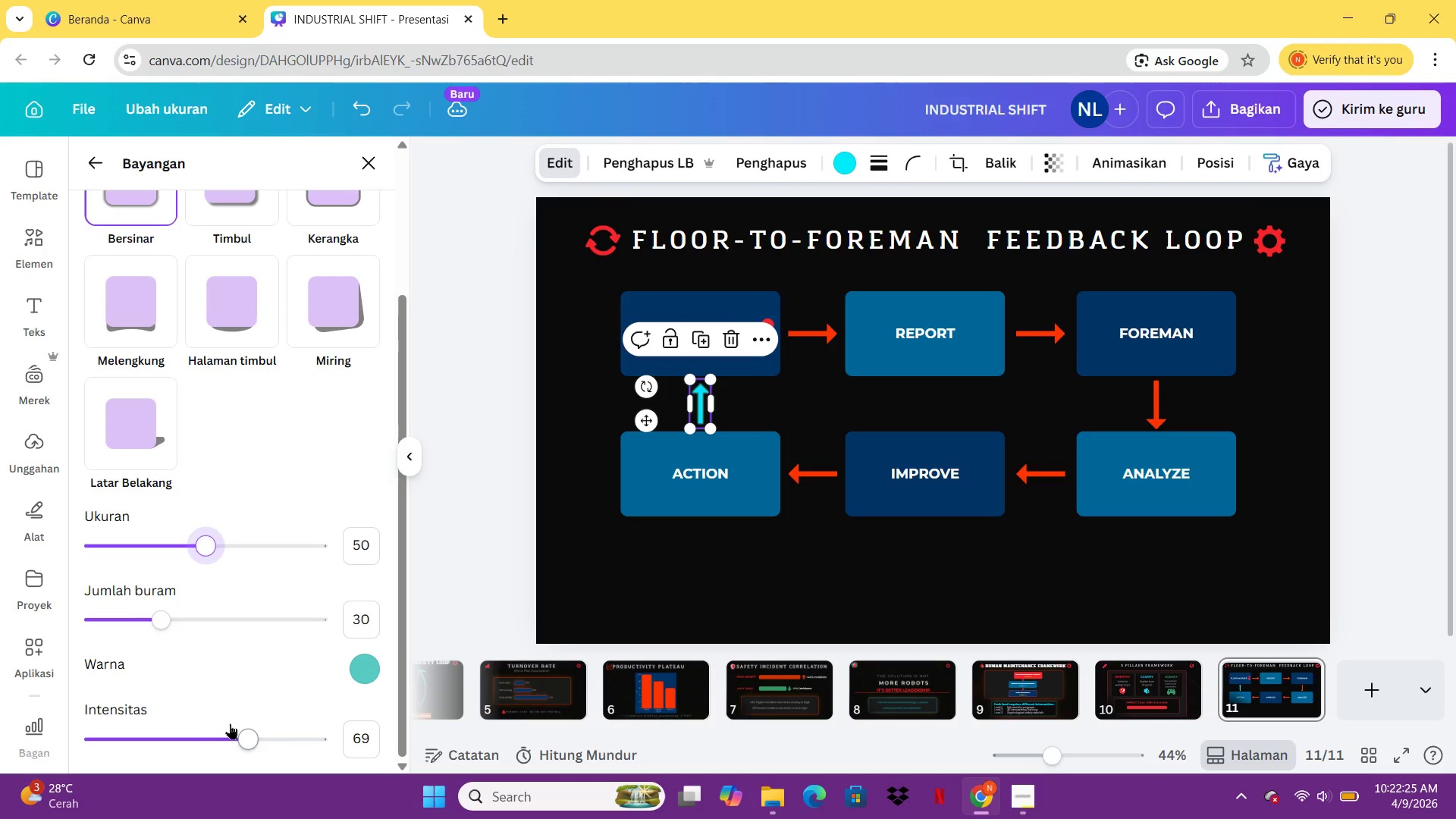 
left_click_drag(start_coordinate=[241, 726], to_coordinate=[272, 726])
 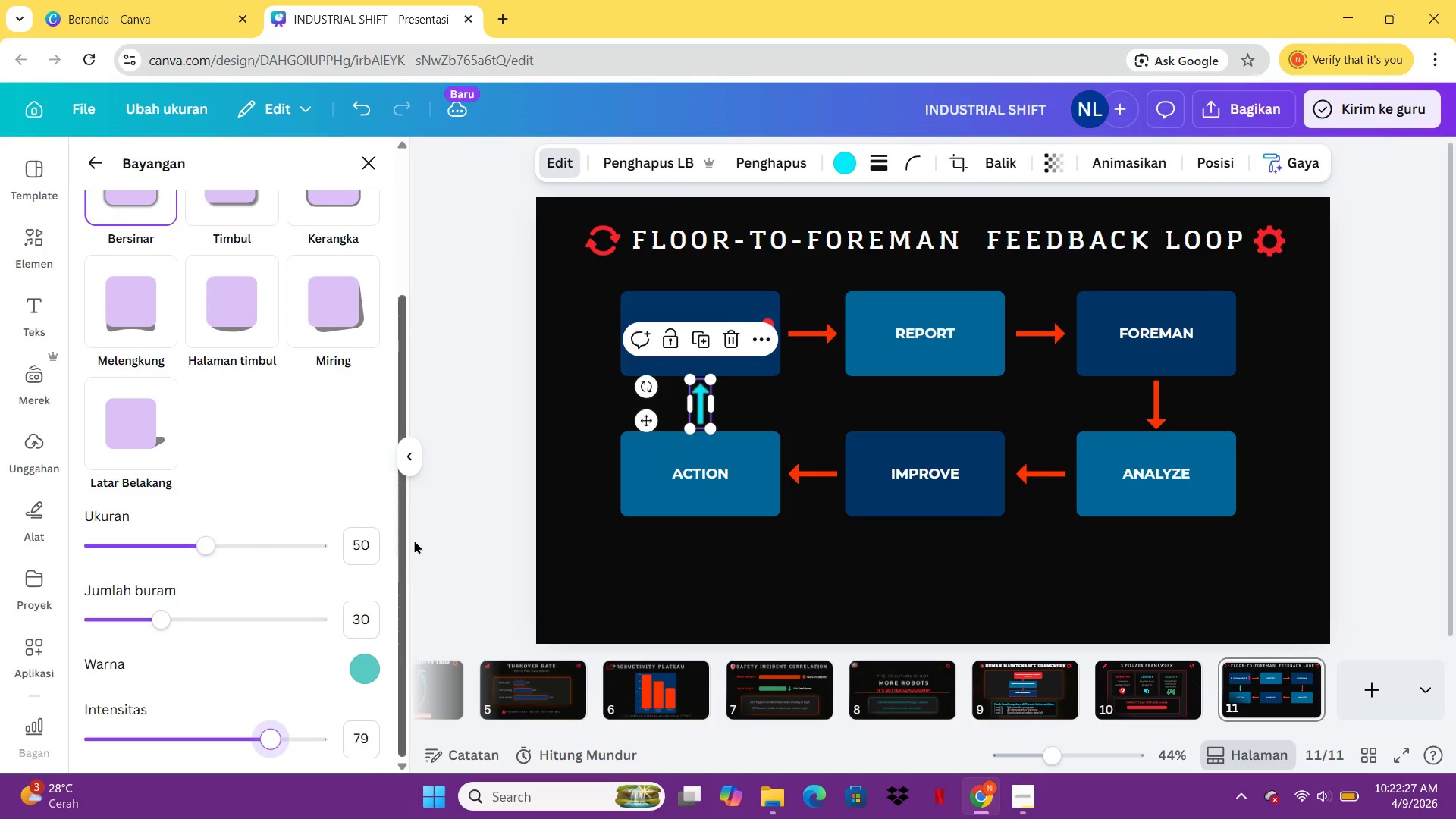 
left_click([444, 517])
 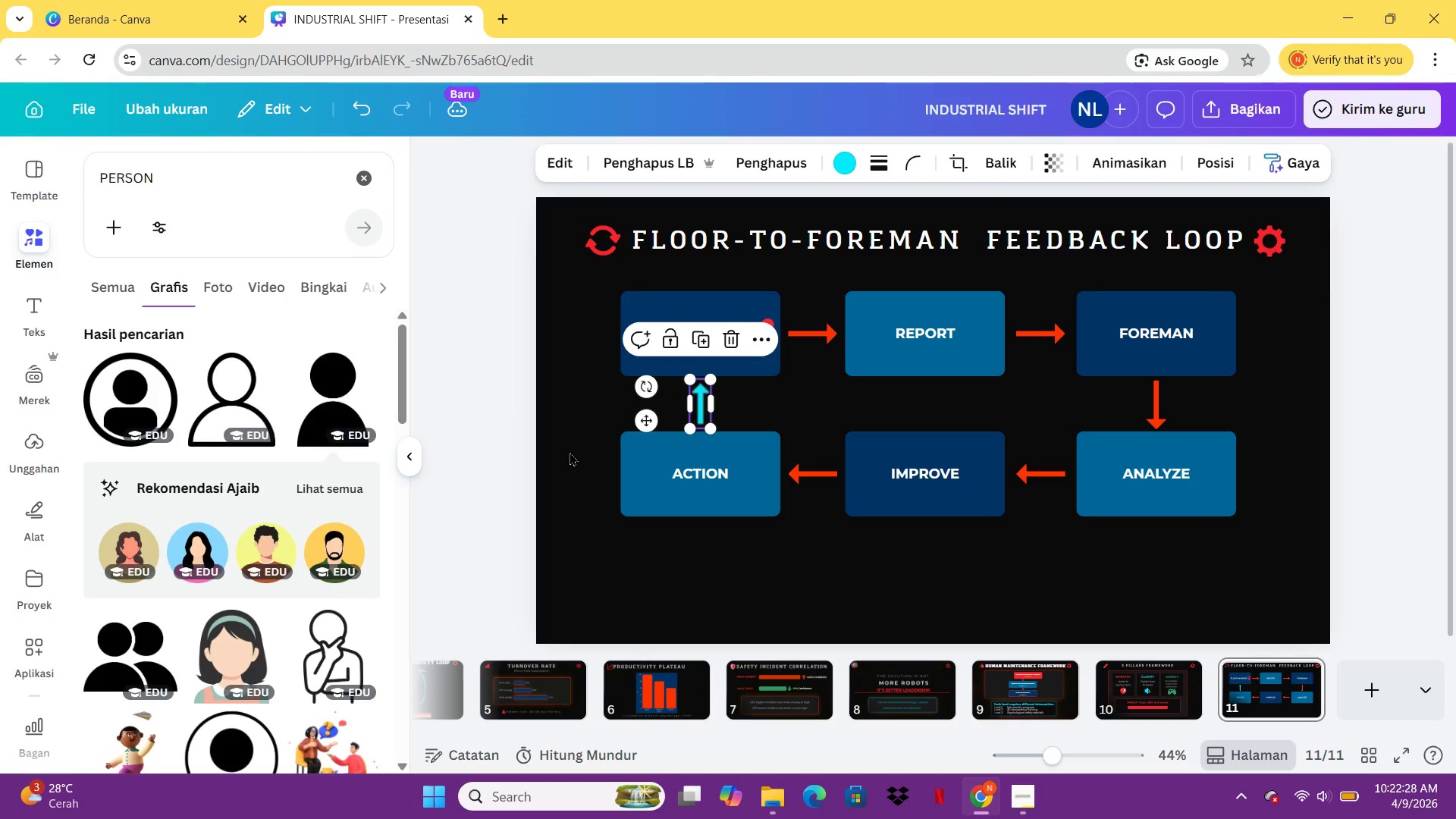 
left_click([493, 474])
 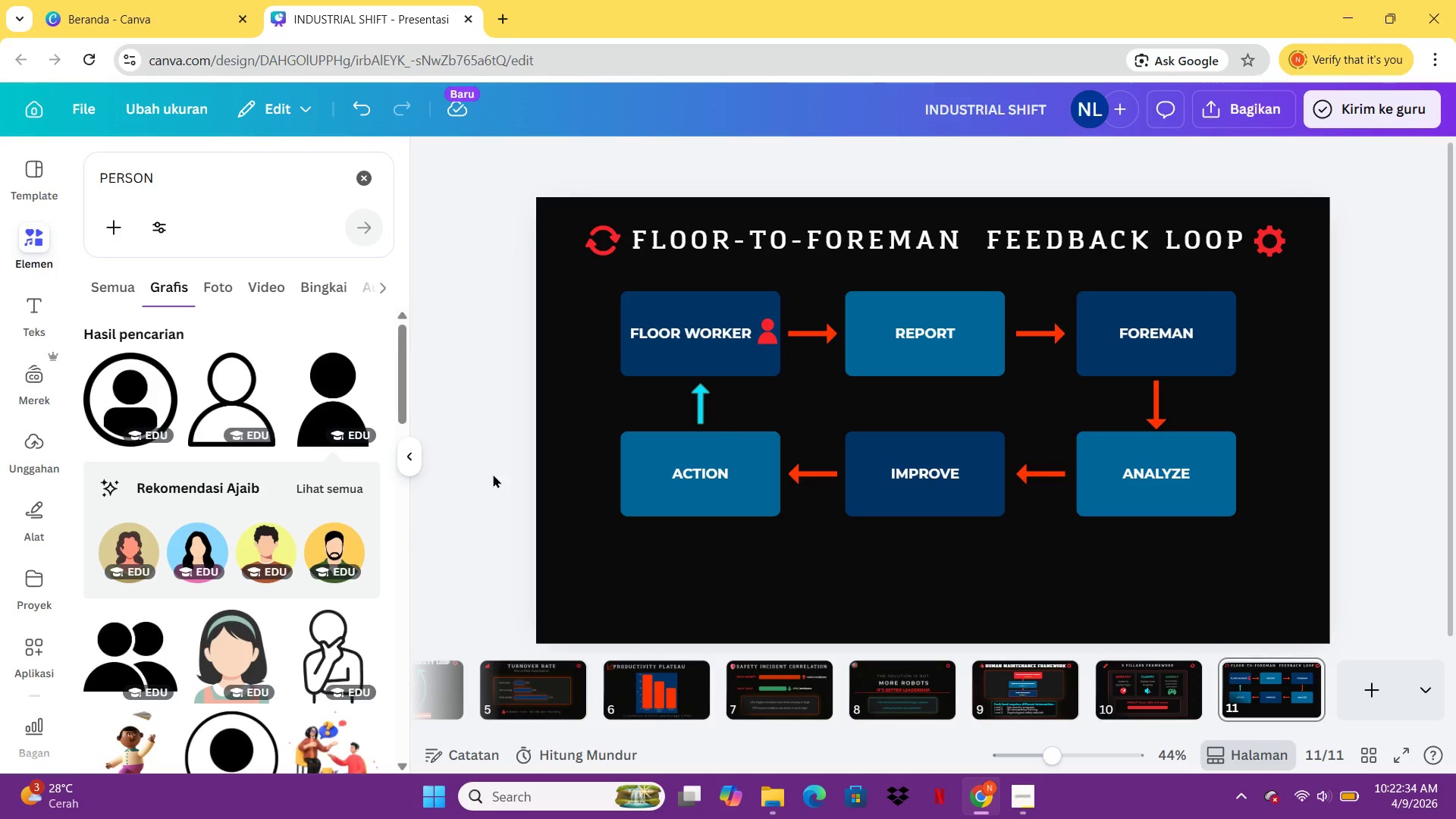 
wait(7.17)
 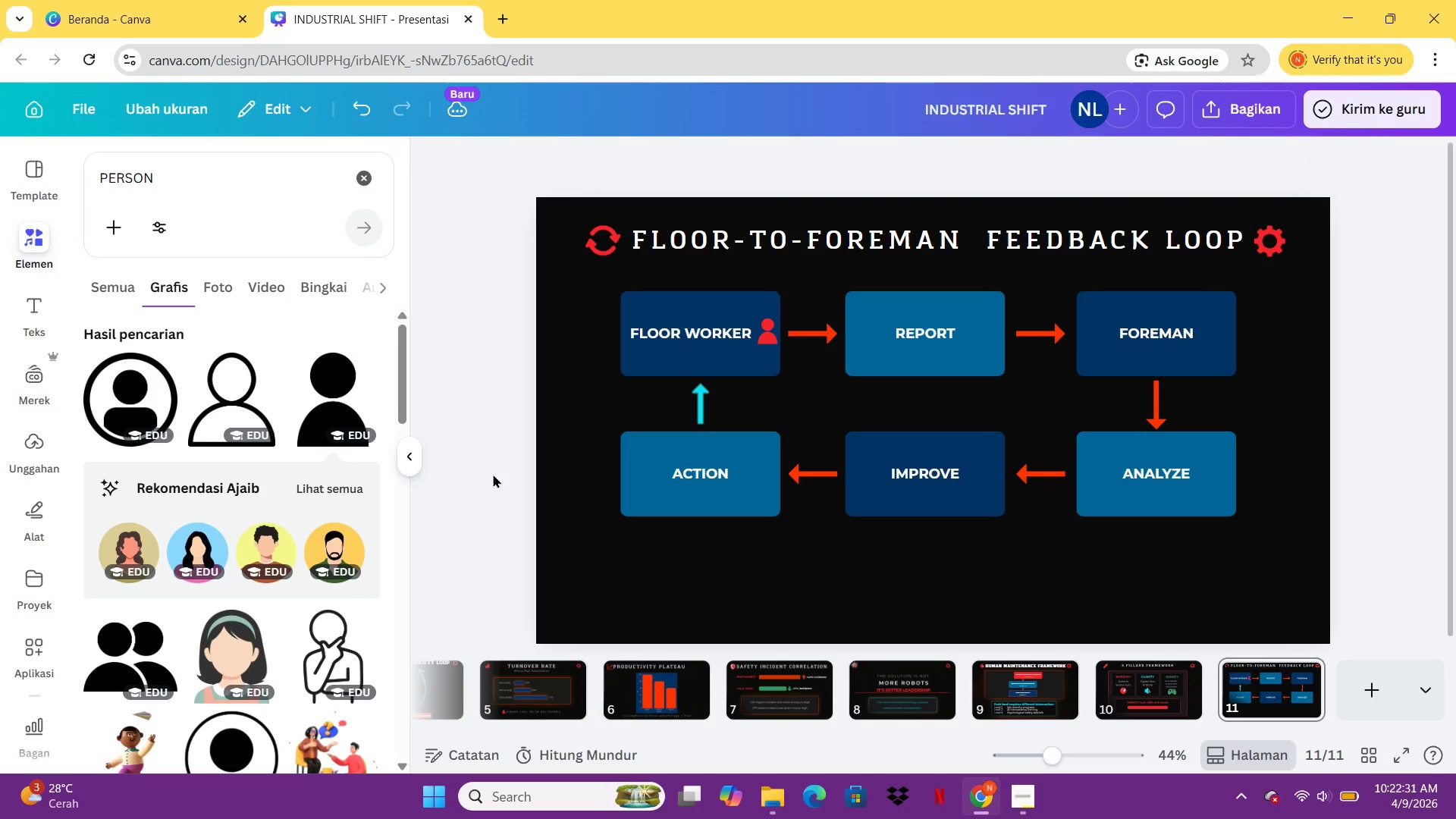 
left_click([707, 392])
 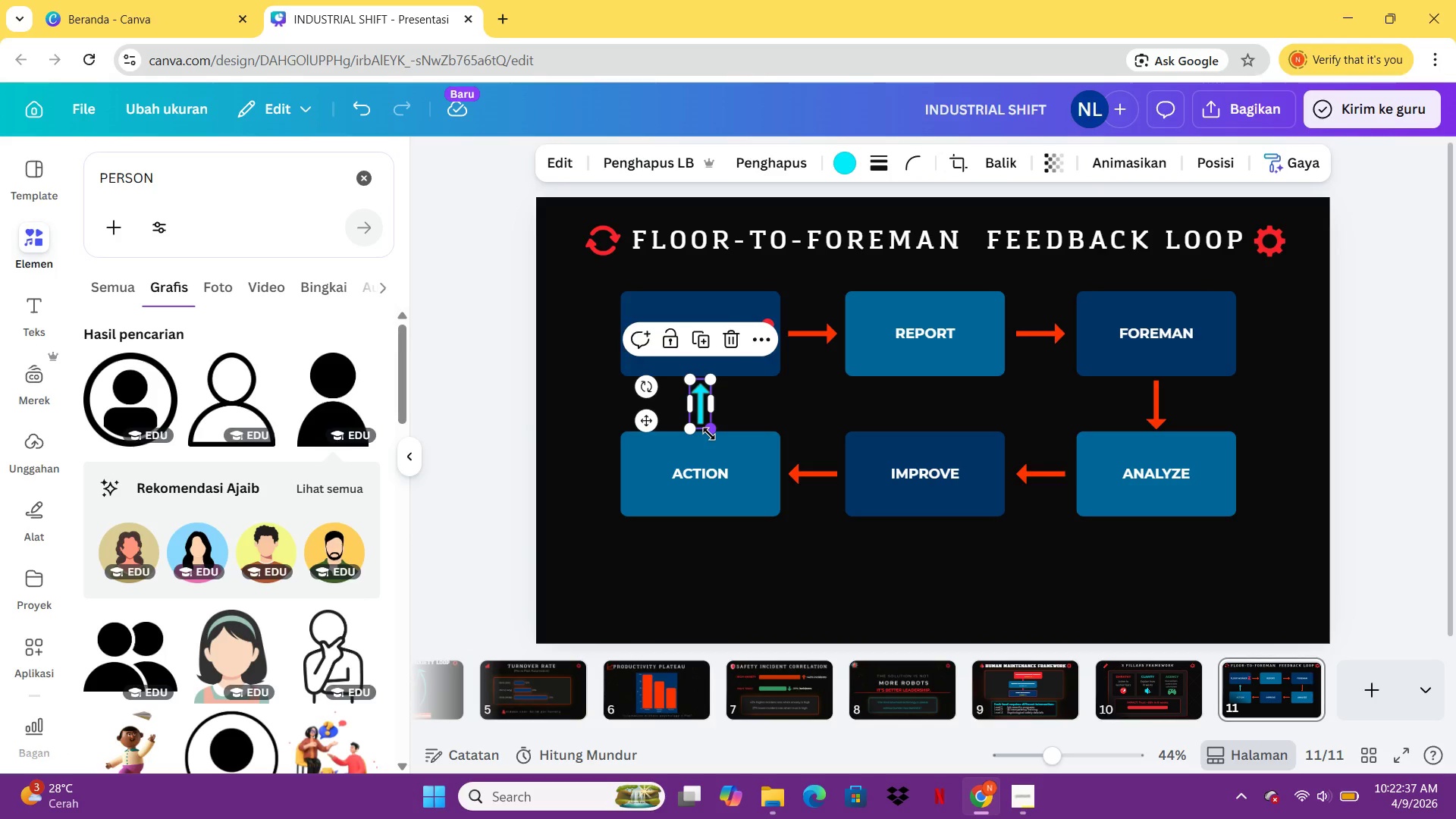 
left_click_drag(start_coordinate=[709, 434], to_coordinate=[704, 444])
 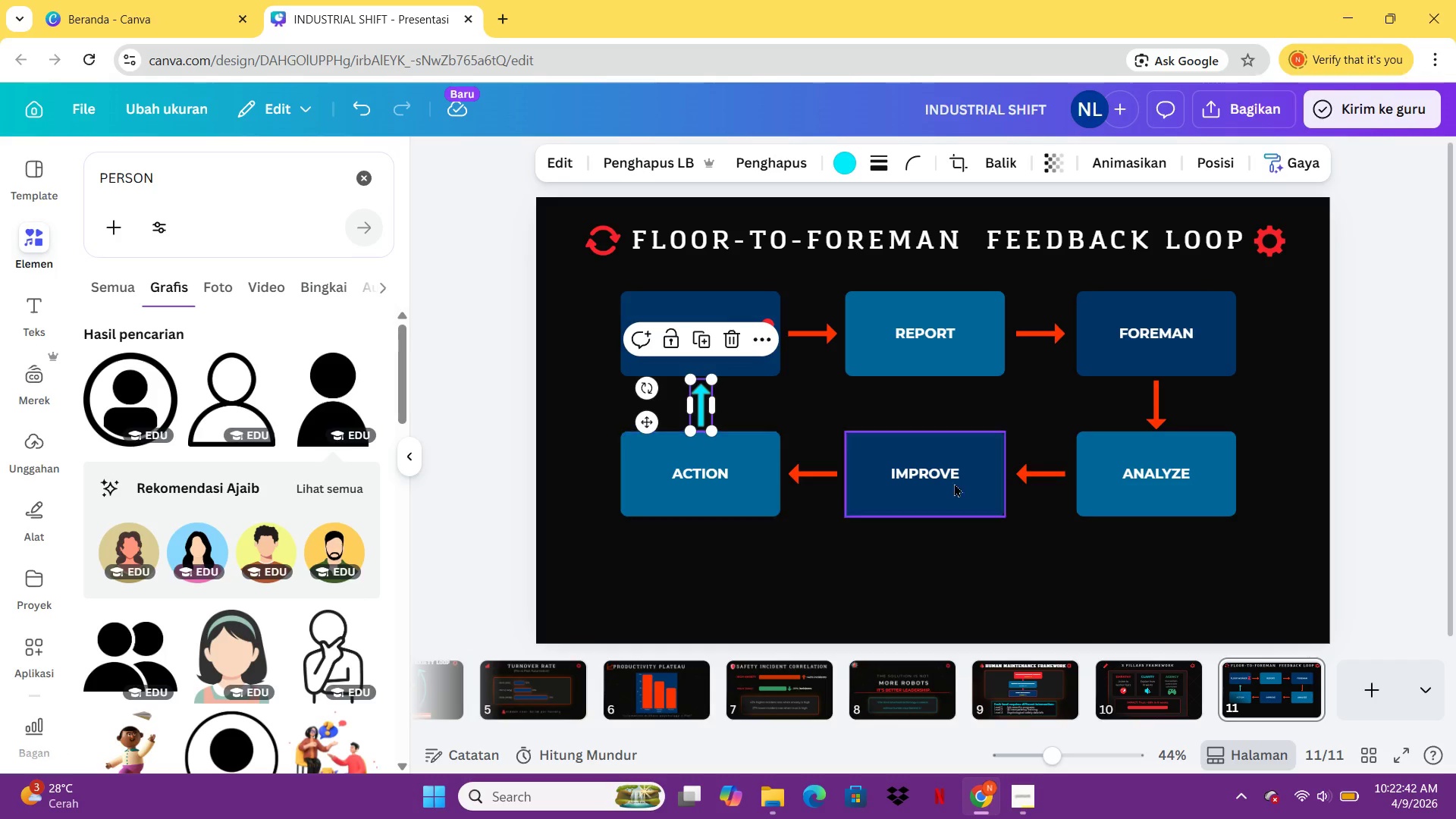 
left_click([1074, 500])
 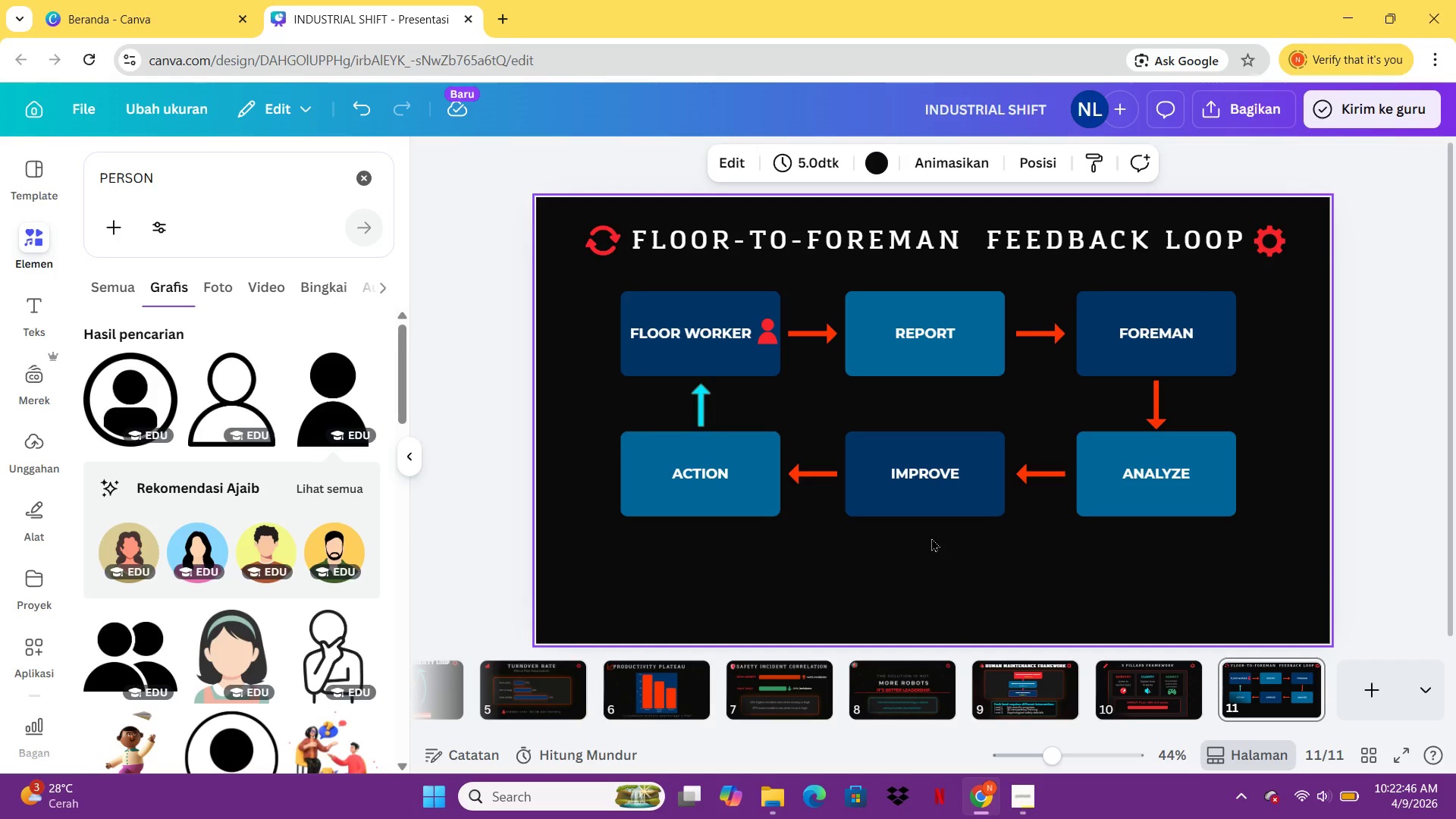 
left_click([1118, 711])
 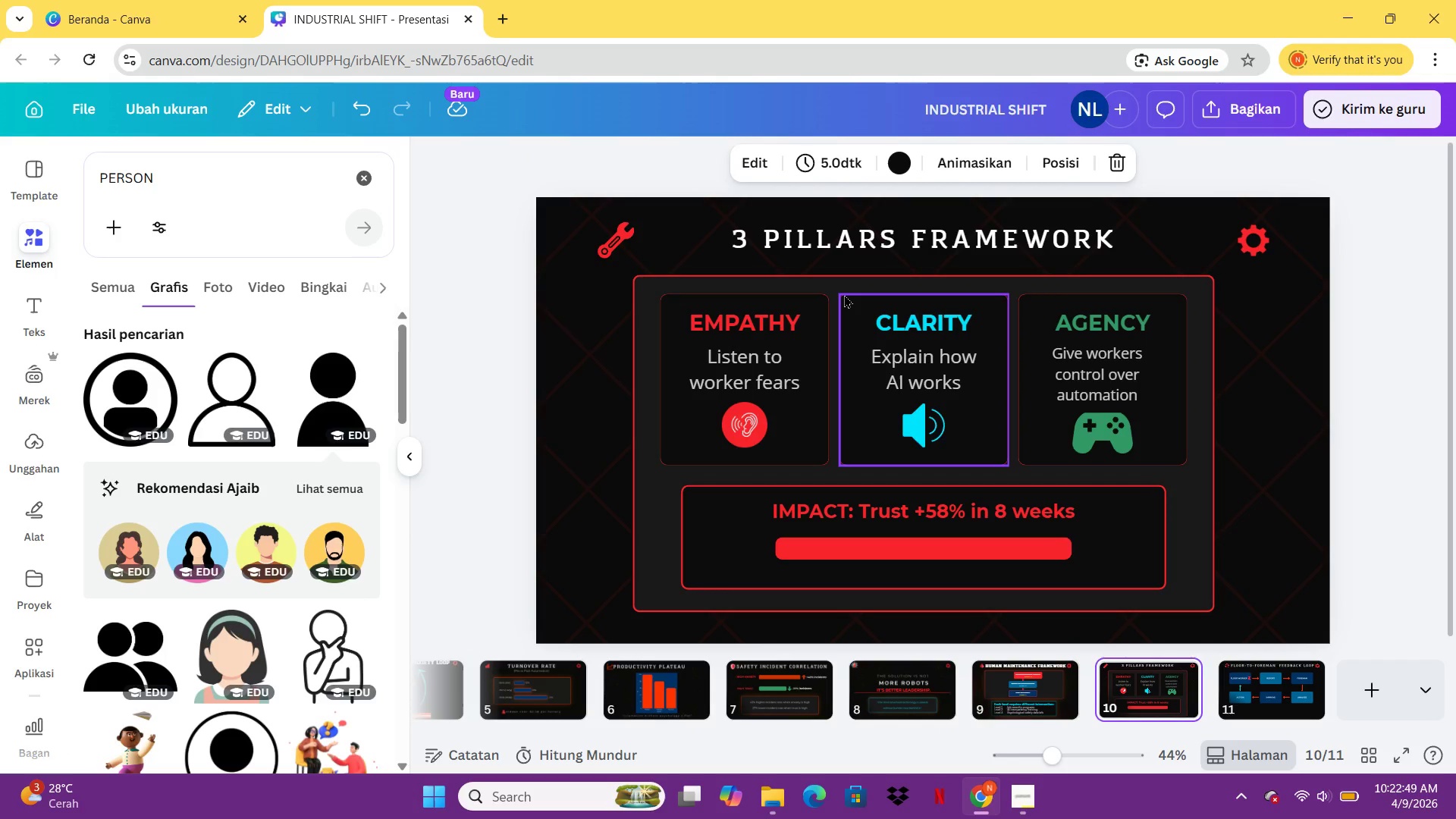 
left_click([834, 283])
 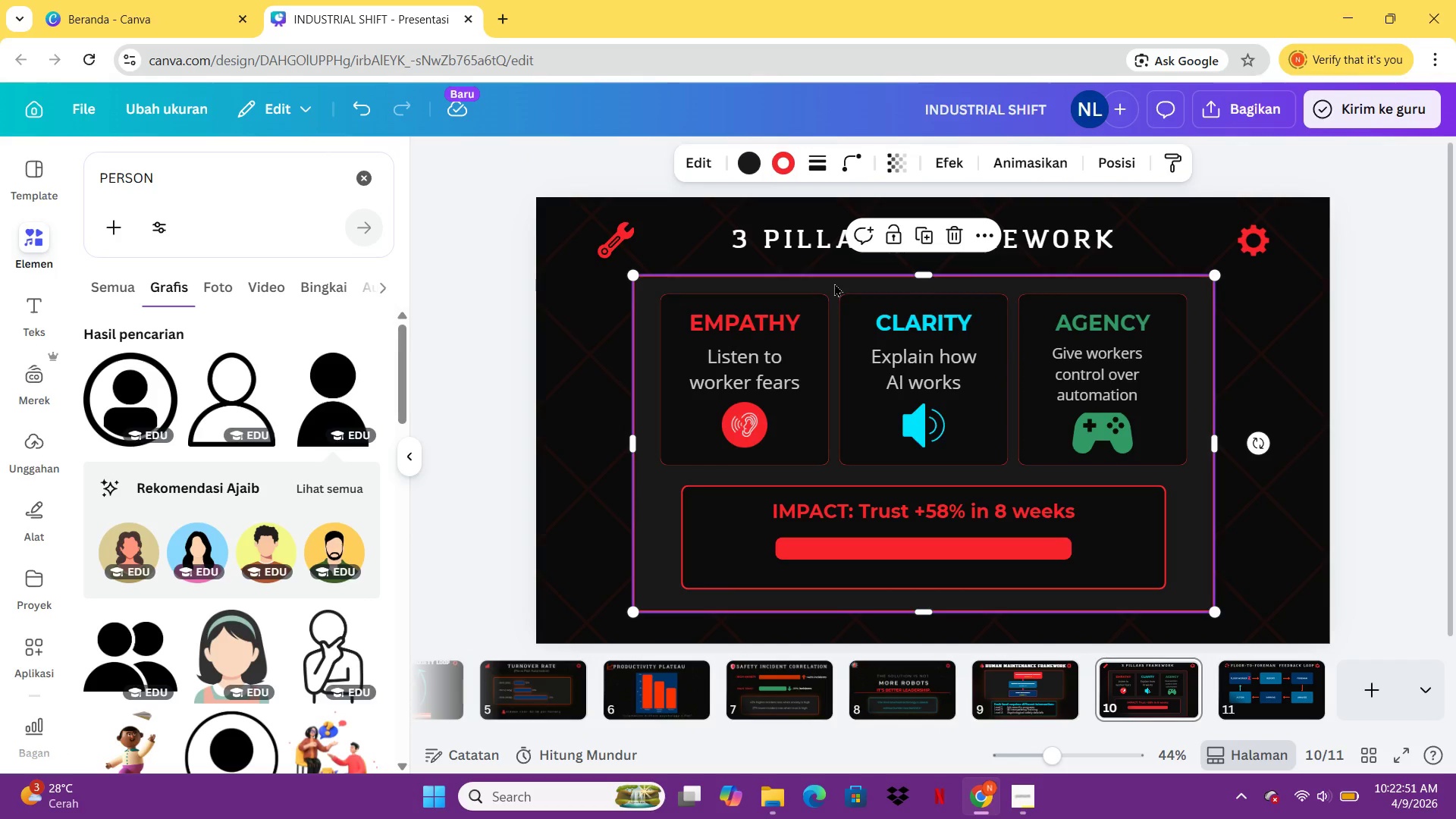 
key(Control+C)
 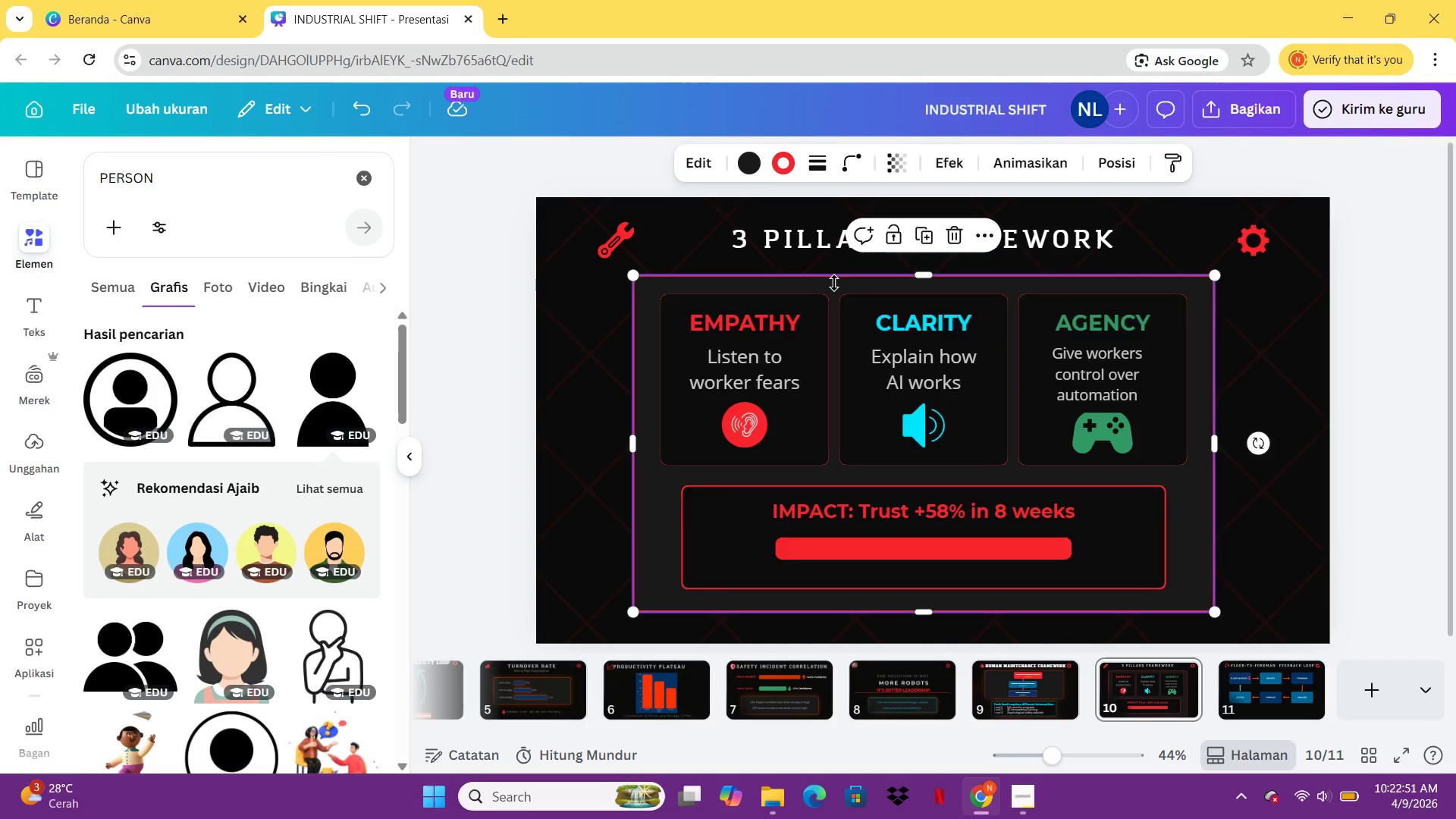 
key(Control+V)
 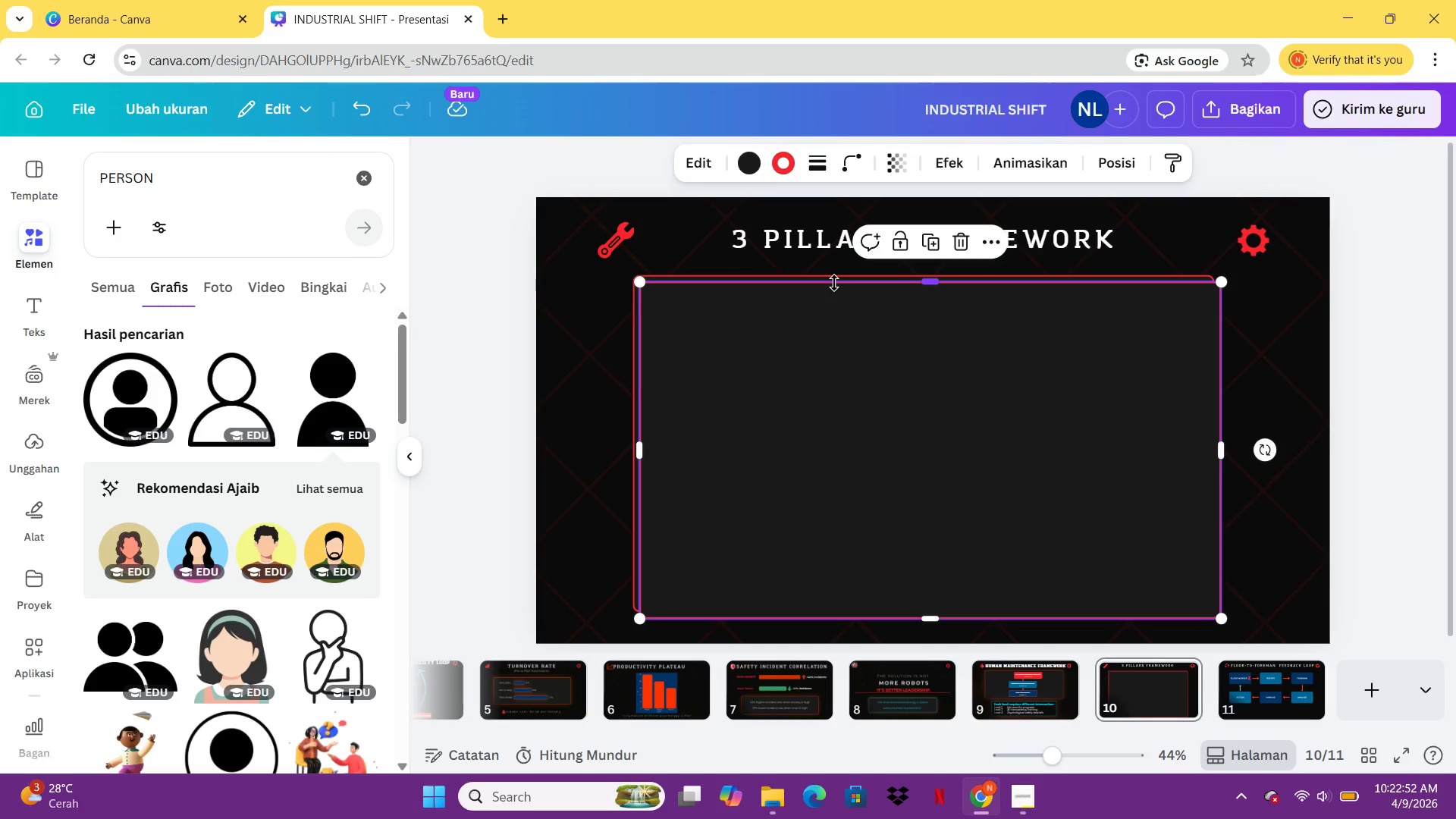 
key(Control+Z)
 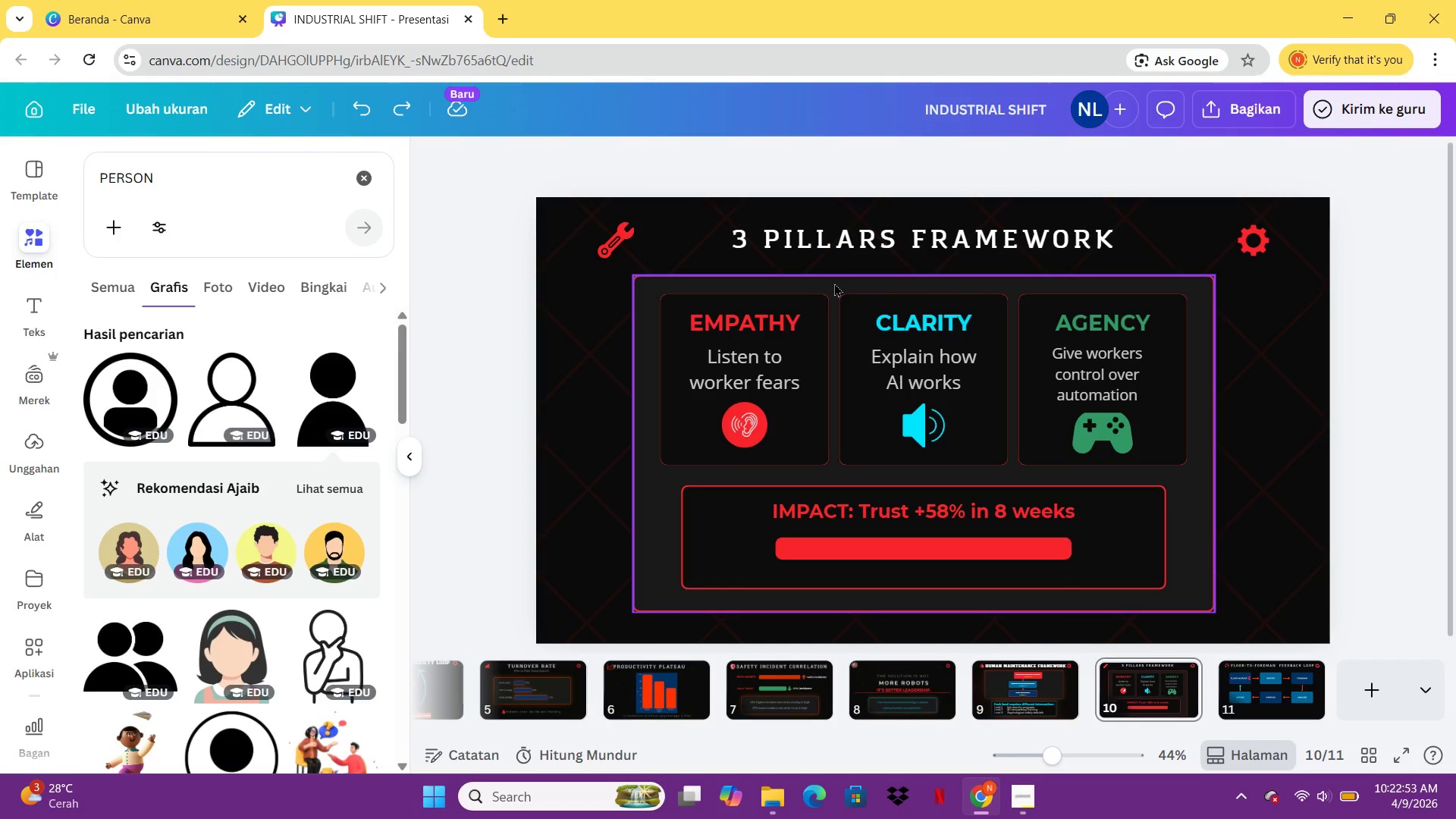 
left_click([834, 283])
 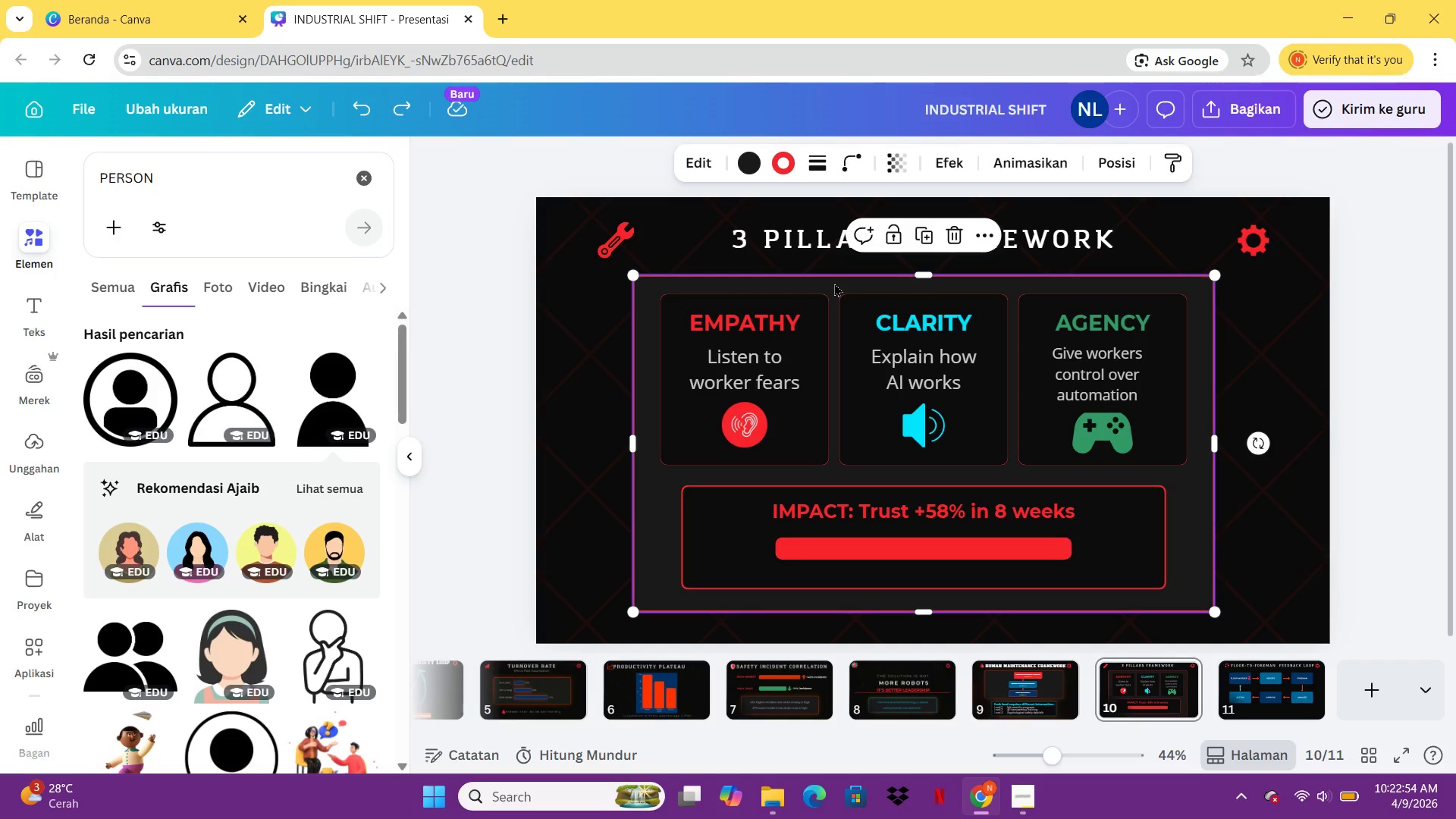 
key(Control+C)
 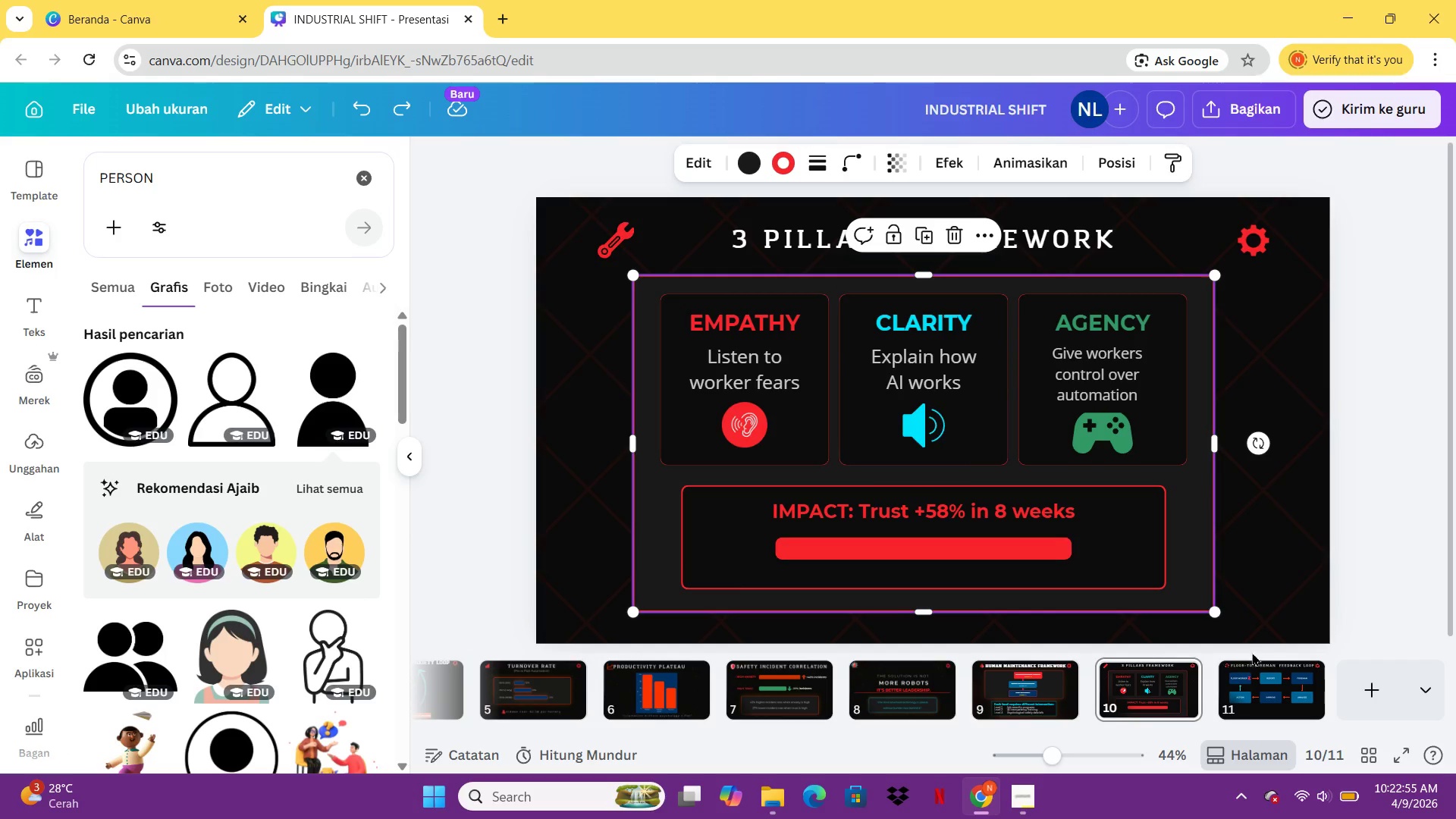 
left_click([1262, 665])
 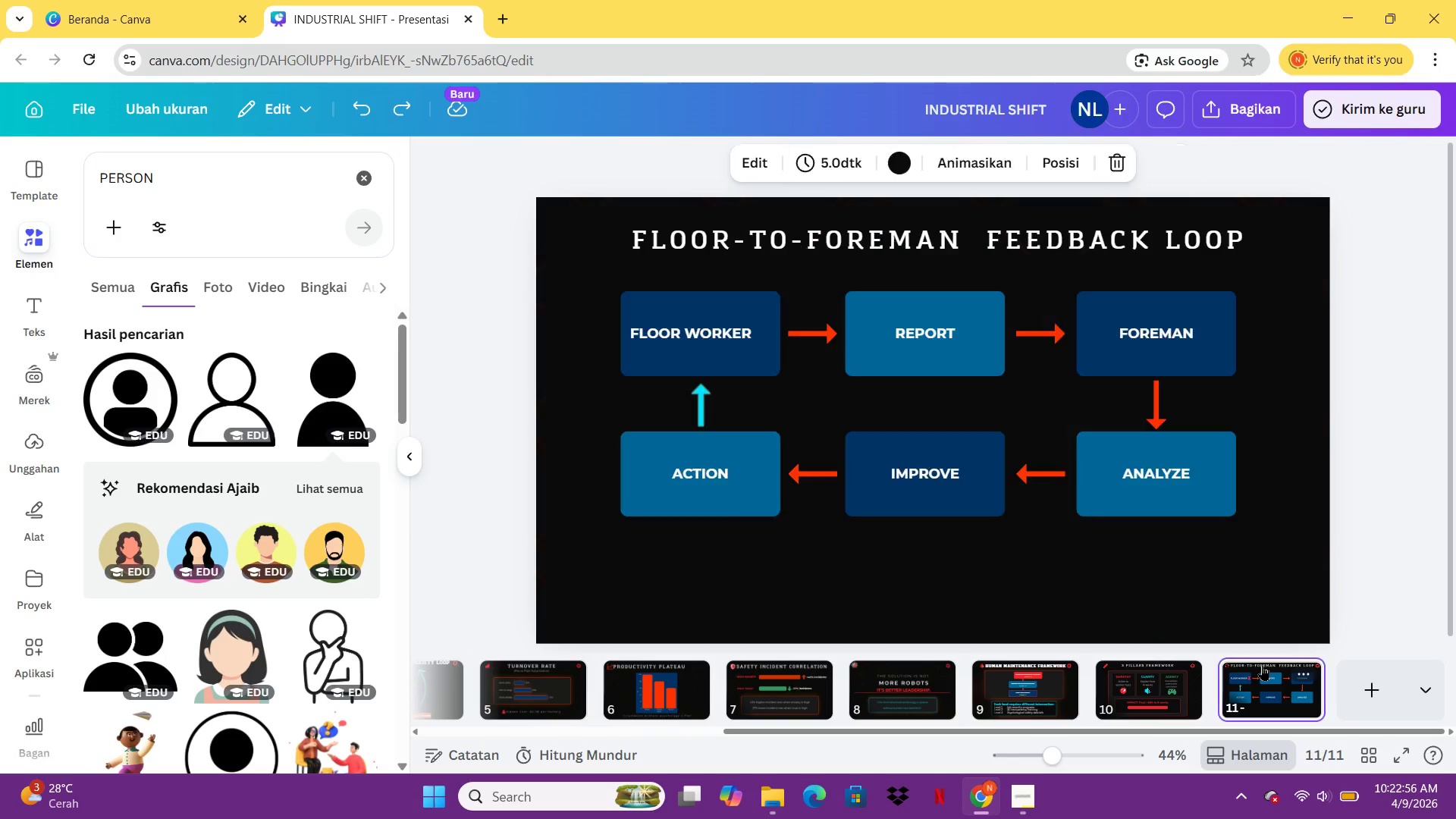 
key(Control+ControlLeft)
 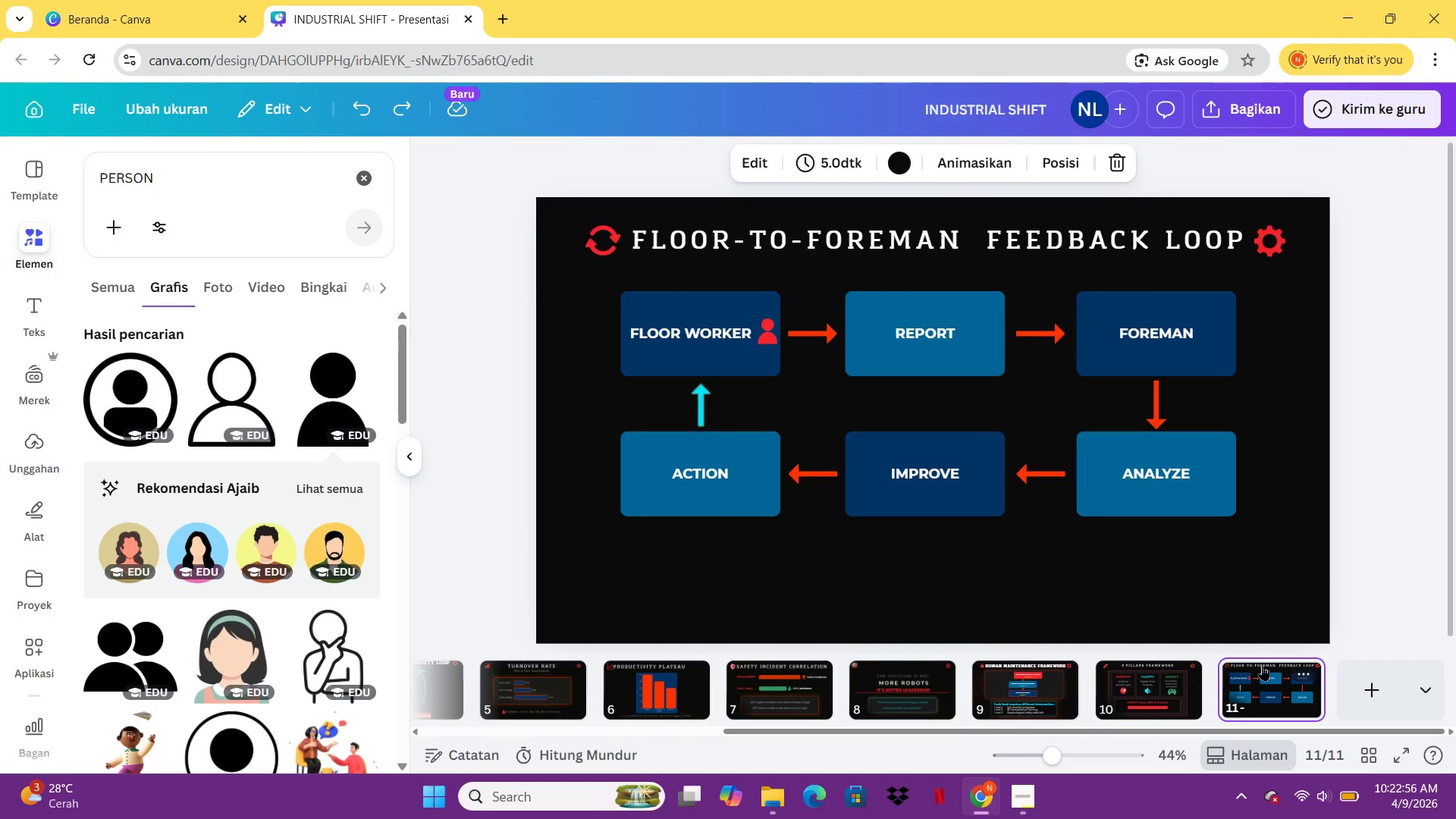 
key(V)
 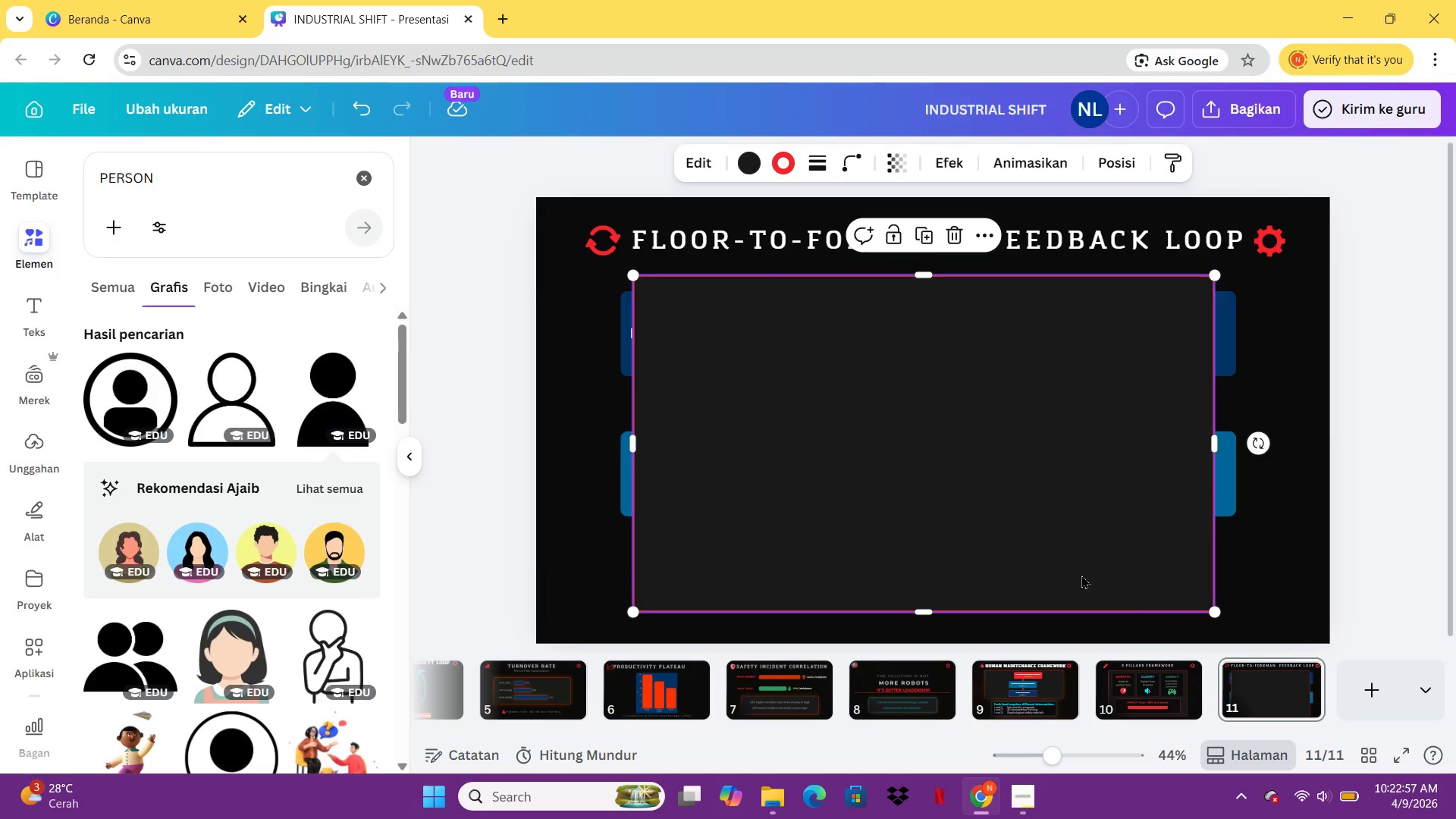 
left_click_drag(start_coordinate=[1075, 574], to_coordinate=[1024, 564])
 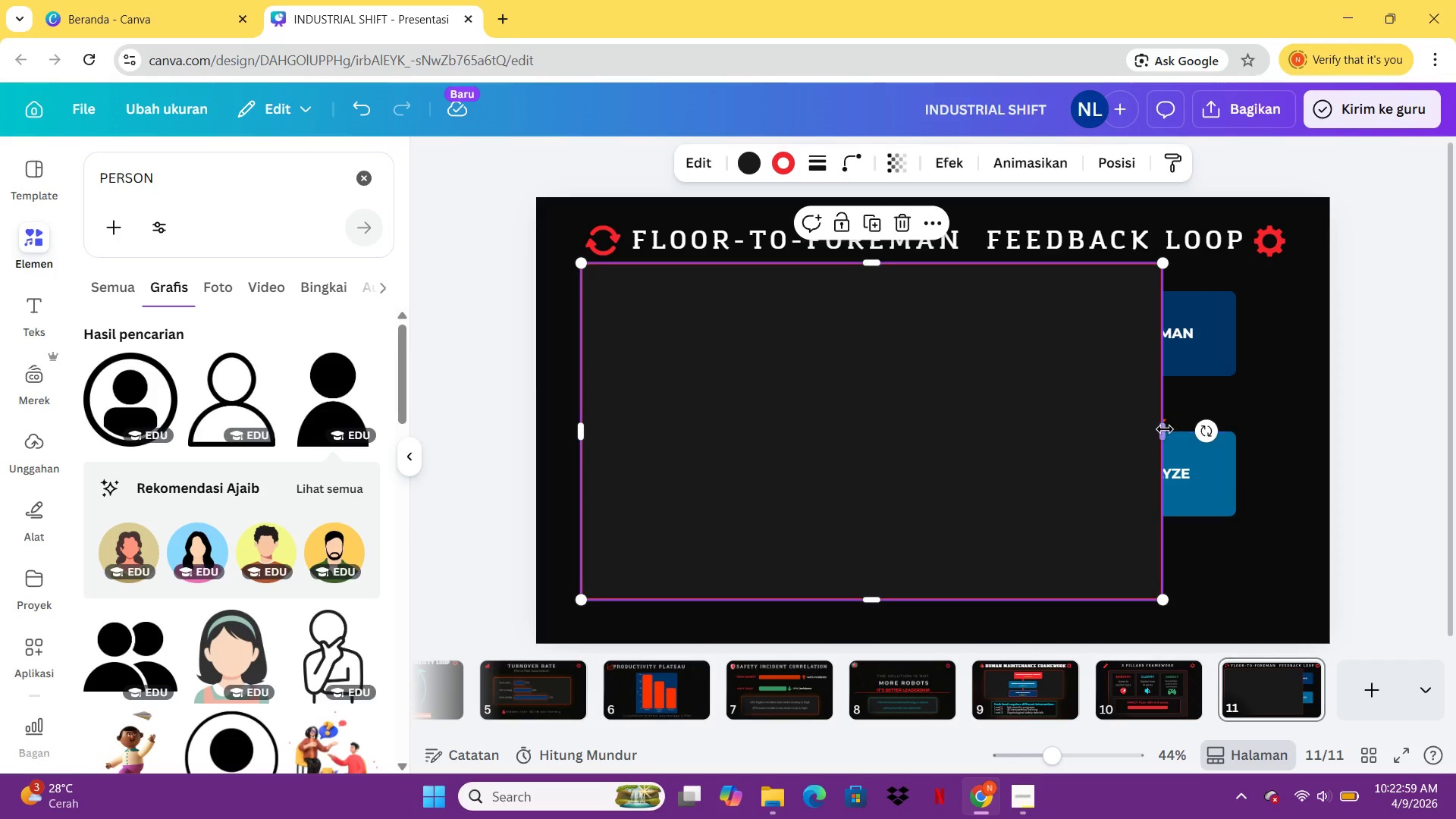 
left_click_drag(start_coordinate=[1165, 429], to_coordinate=[1269, 435])
 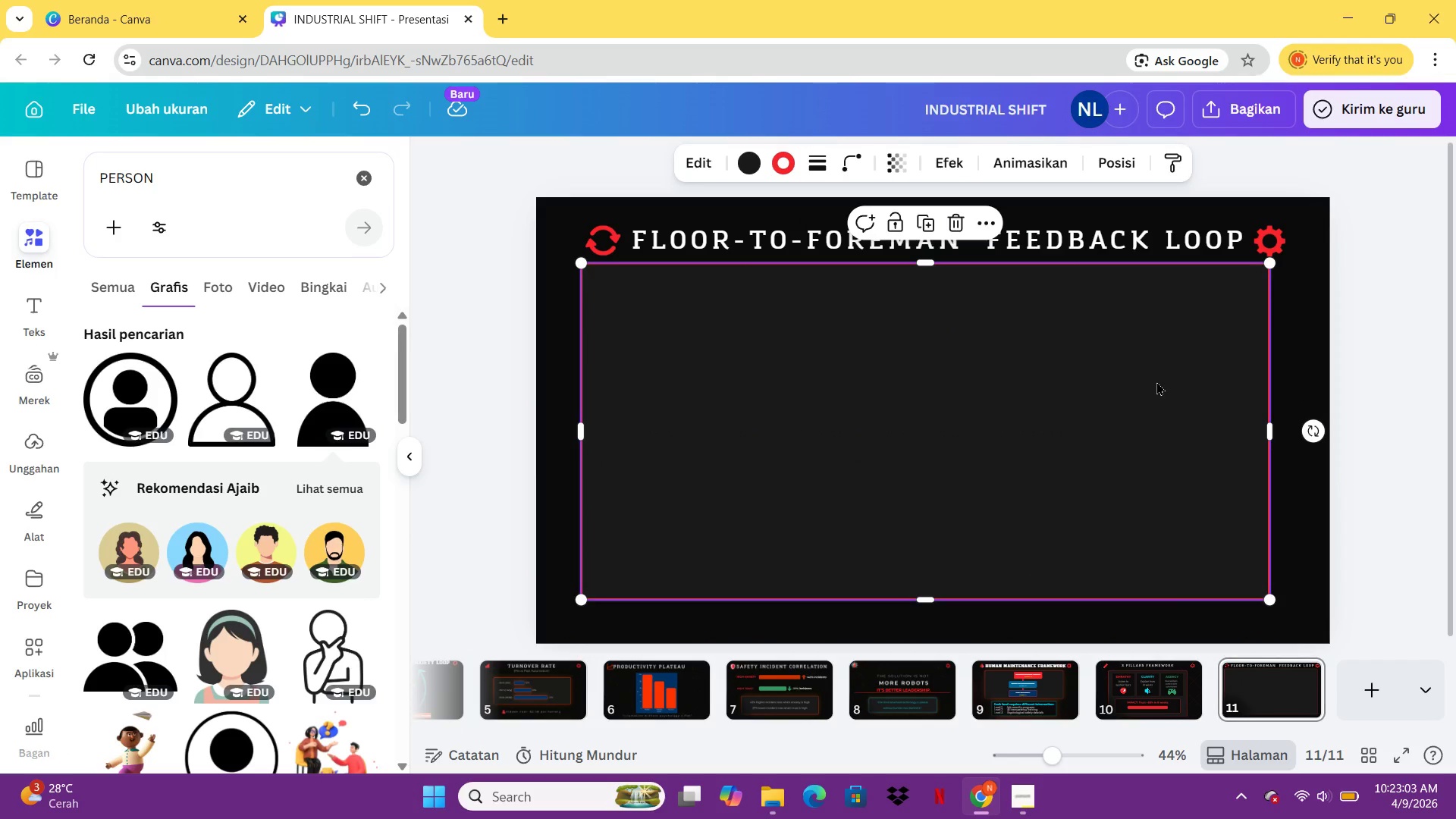 
left_click([1156, 381])
 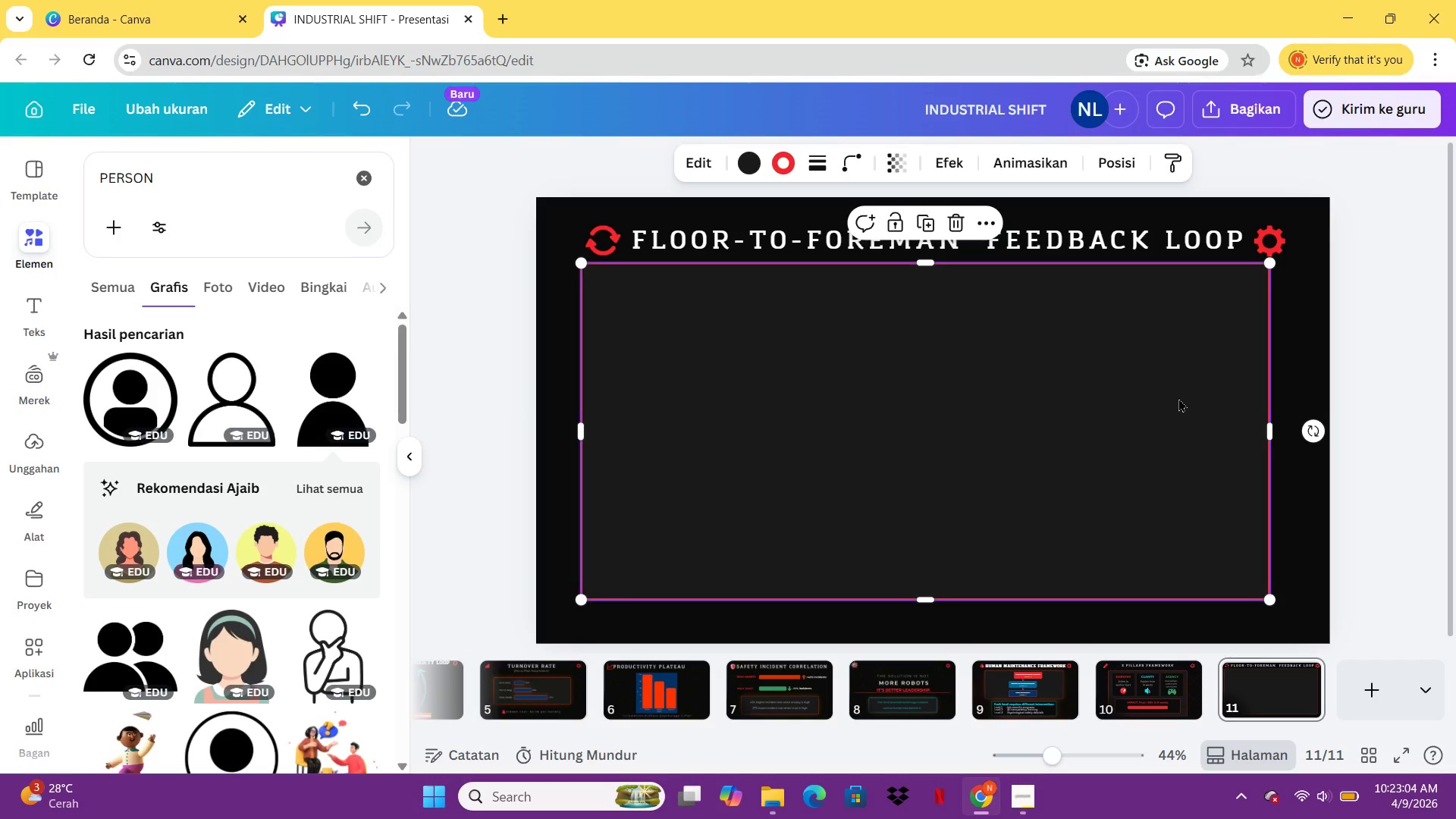 
right_click([1178, 398])
 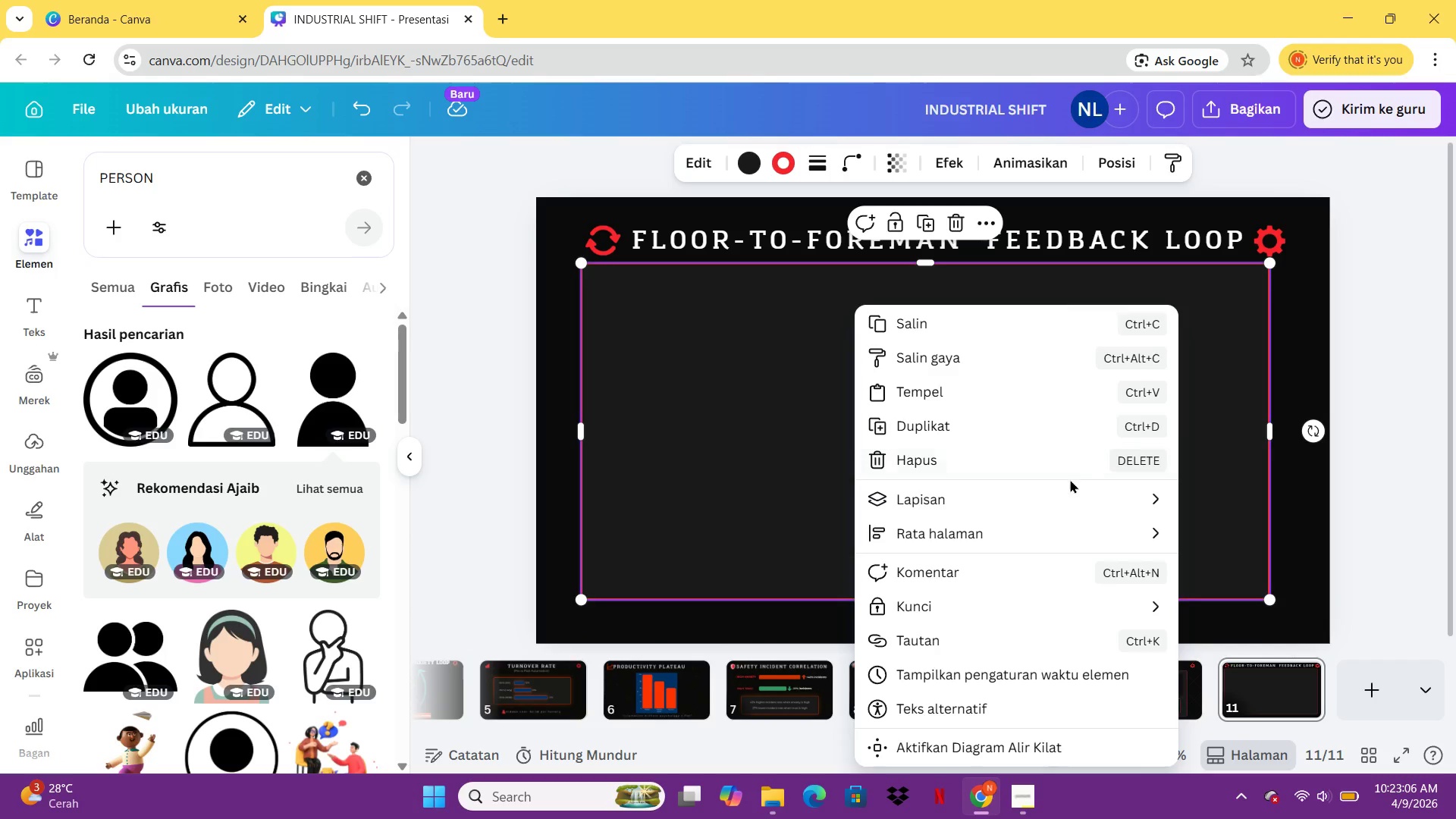 
left_click([1060, 498])
 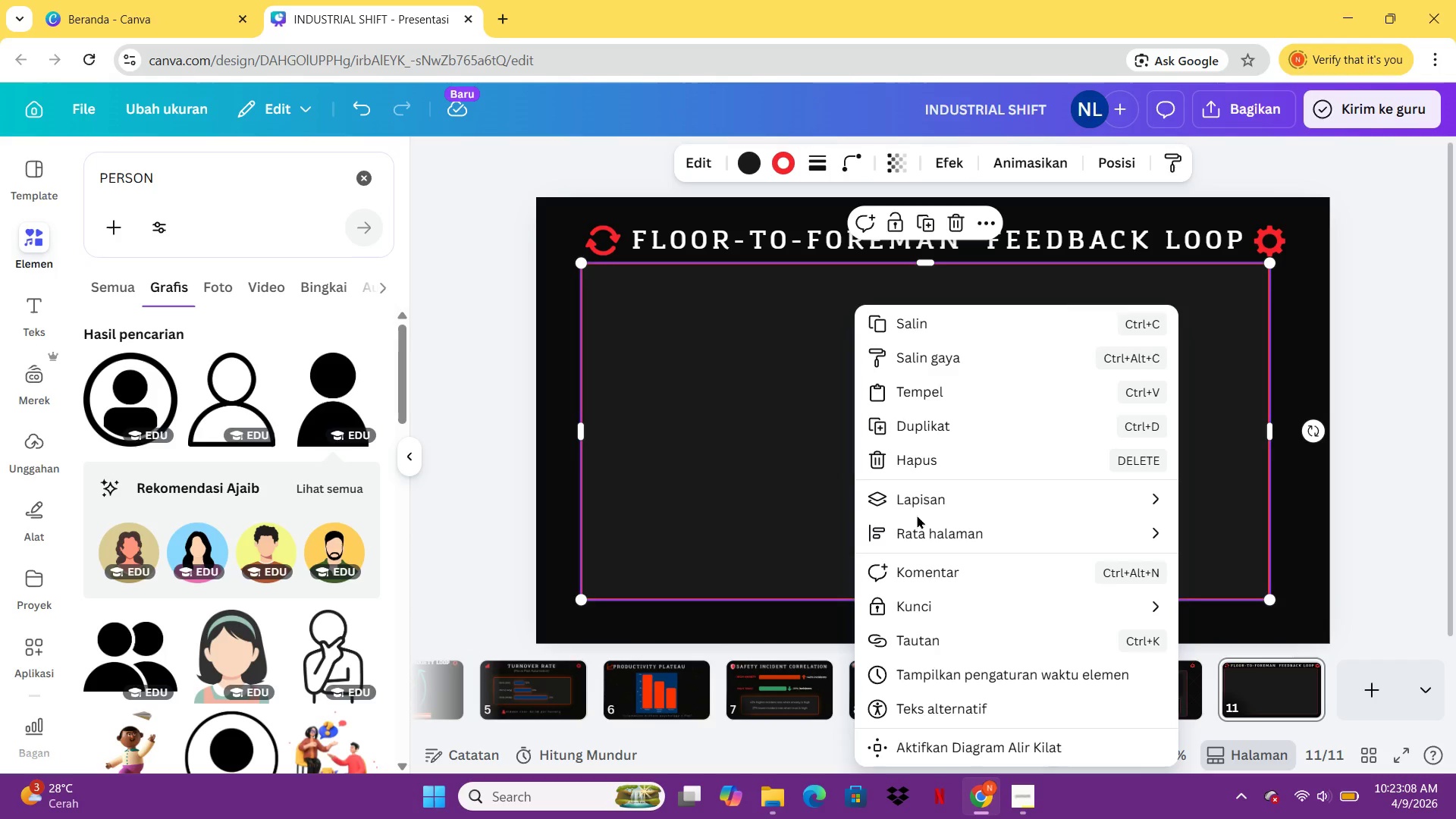 
left_click([921, 500])
 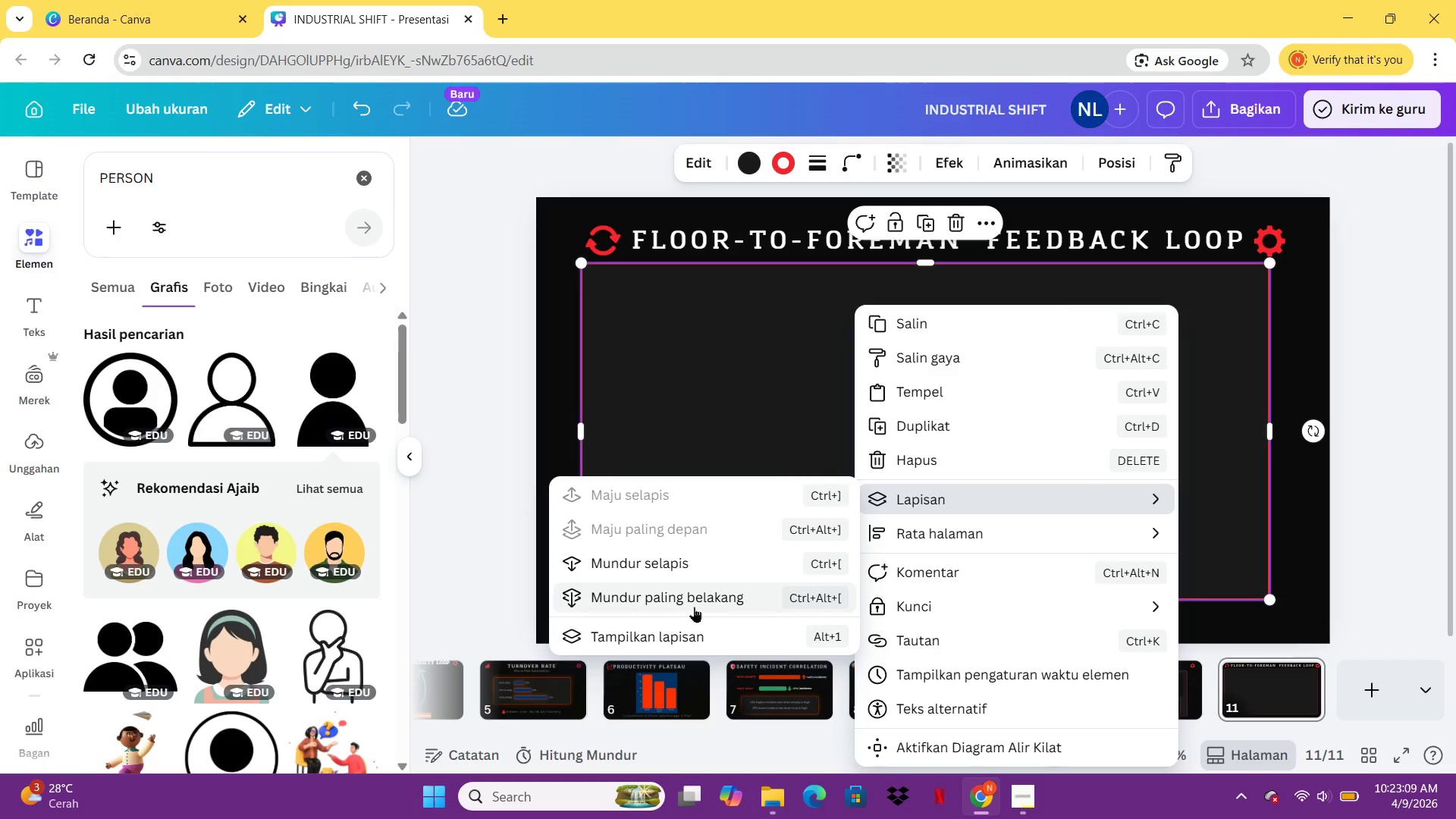 
left_click([694, 607])
 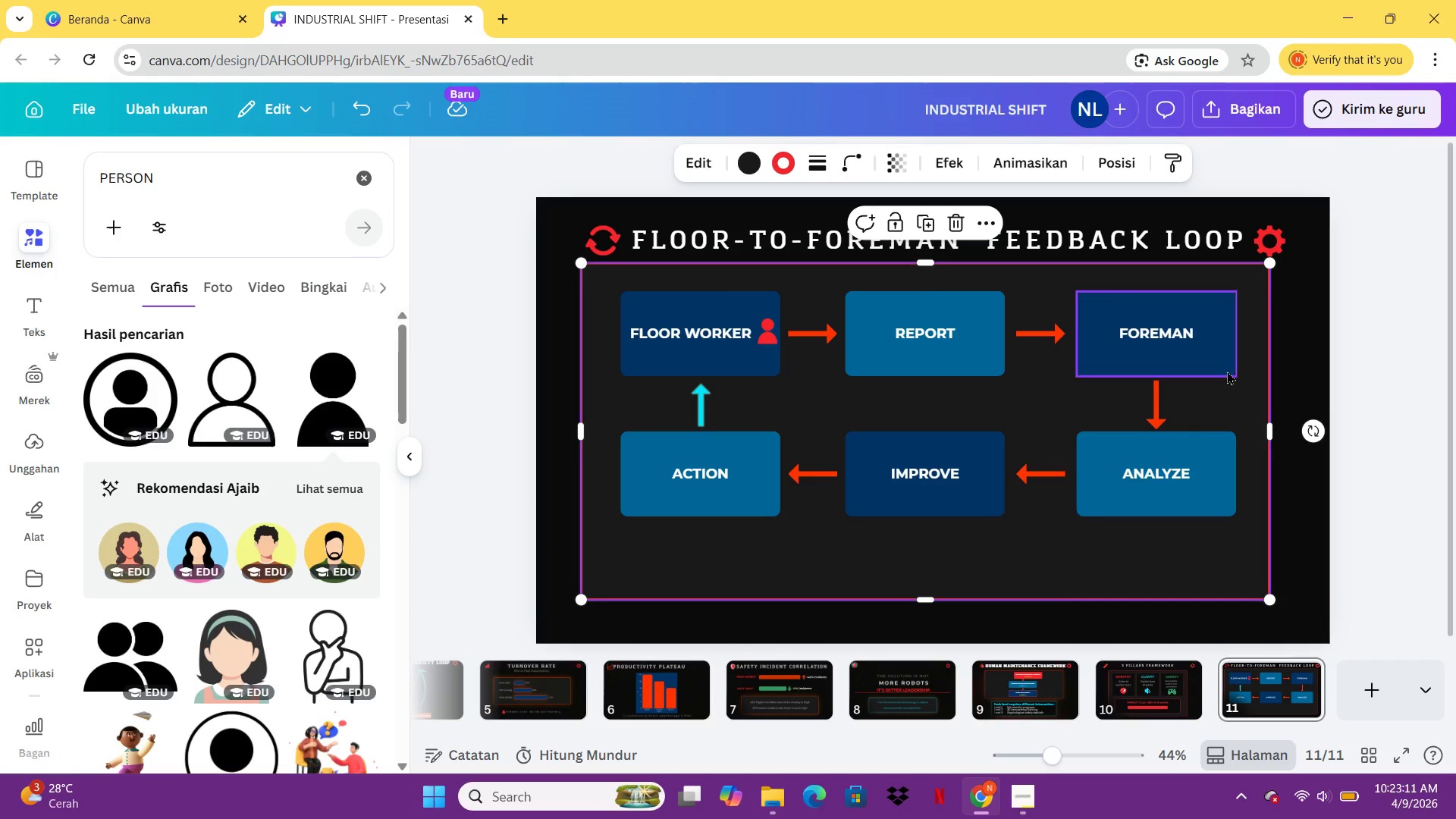 
right_click([1237, 404])
 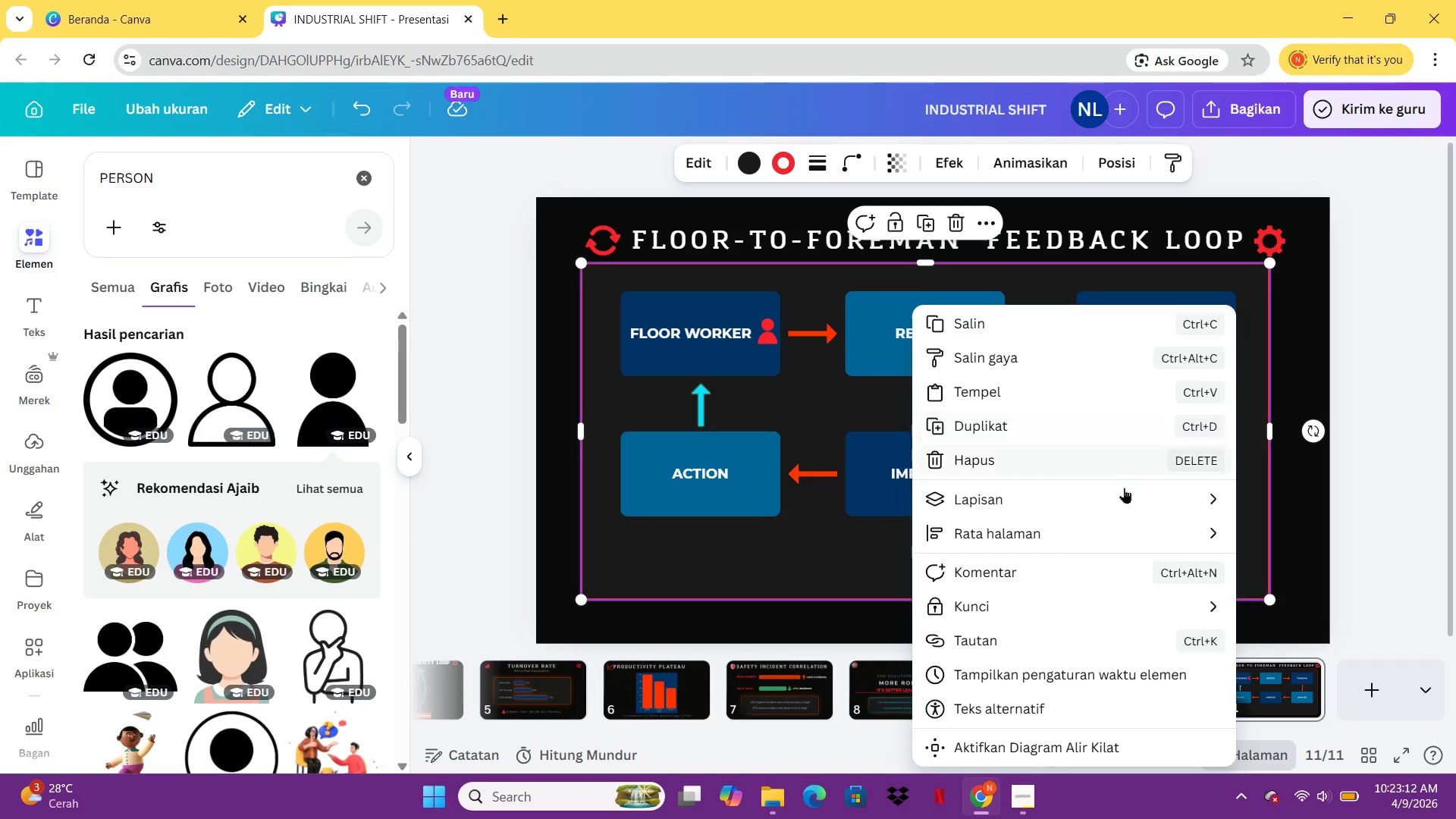 
left_click([1122, 490])
 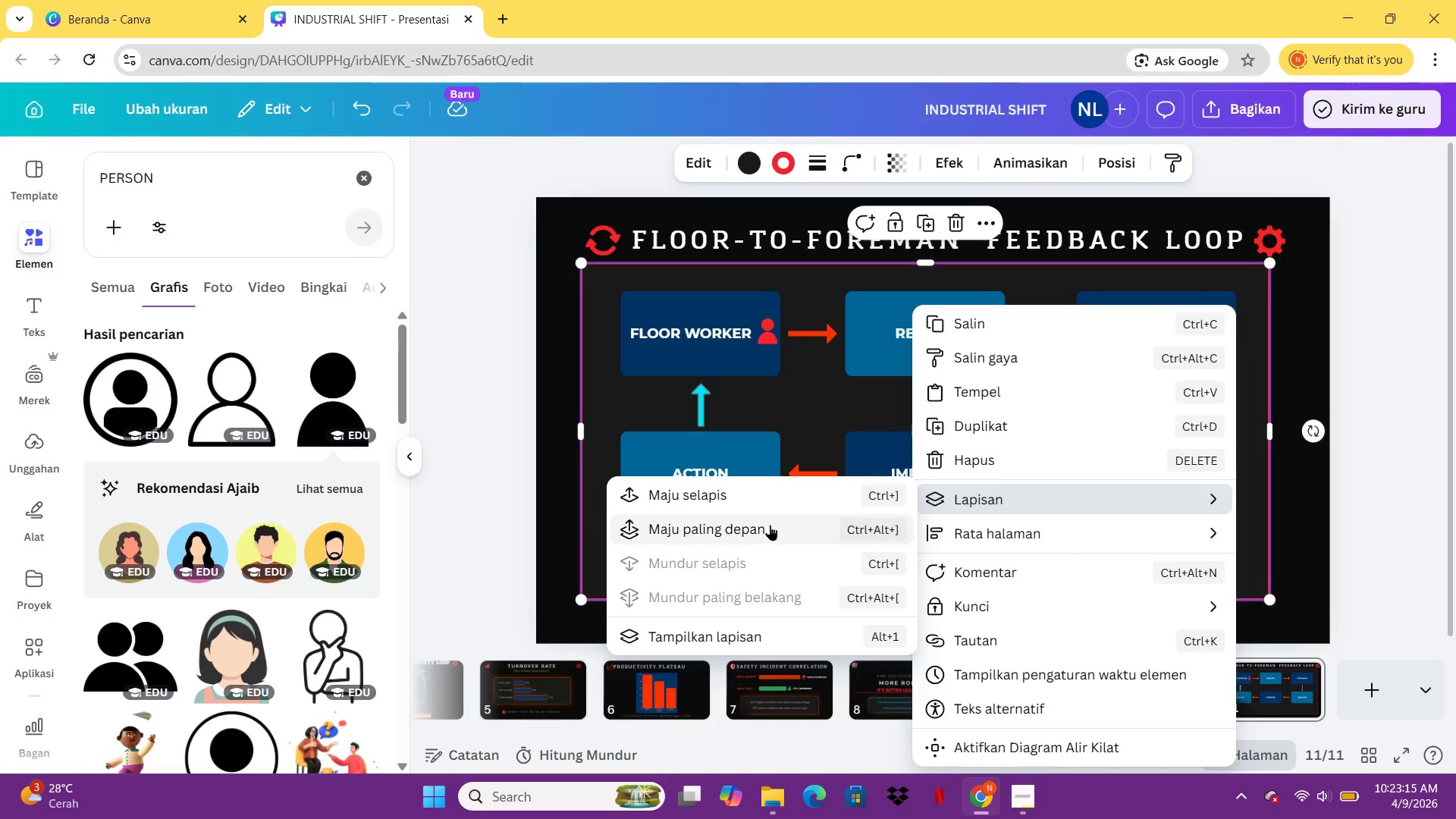 
left_click([755, 502])
 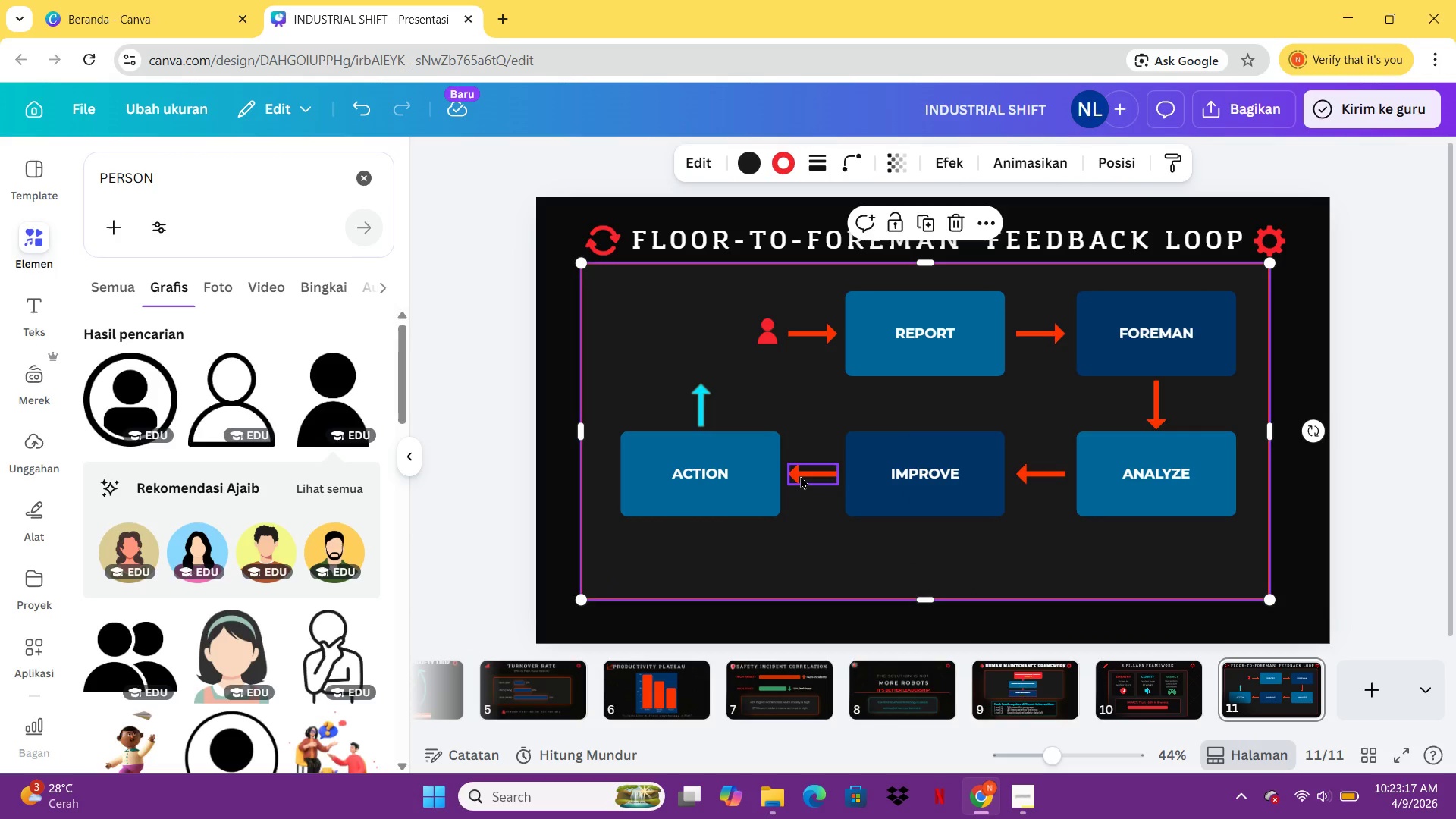 
key(Control+Z)
 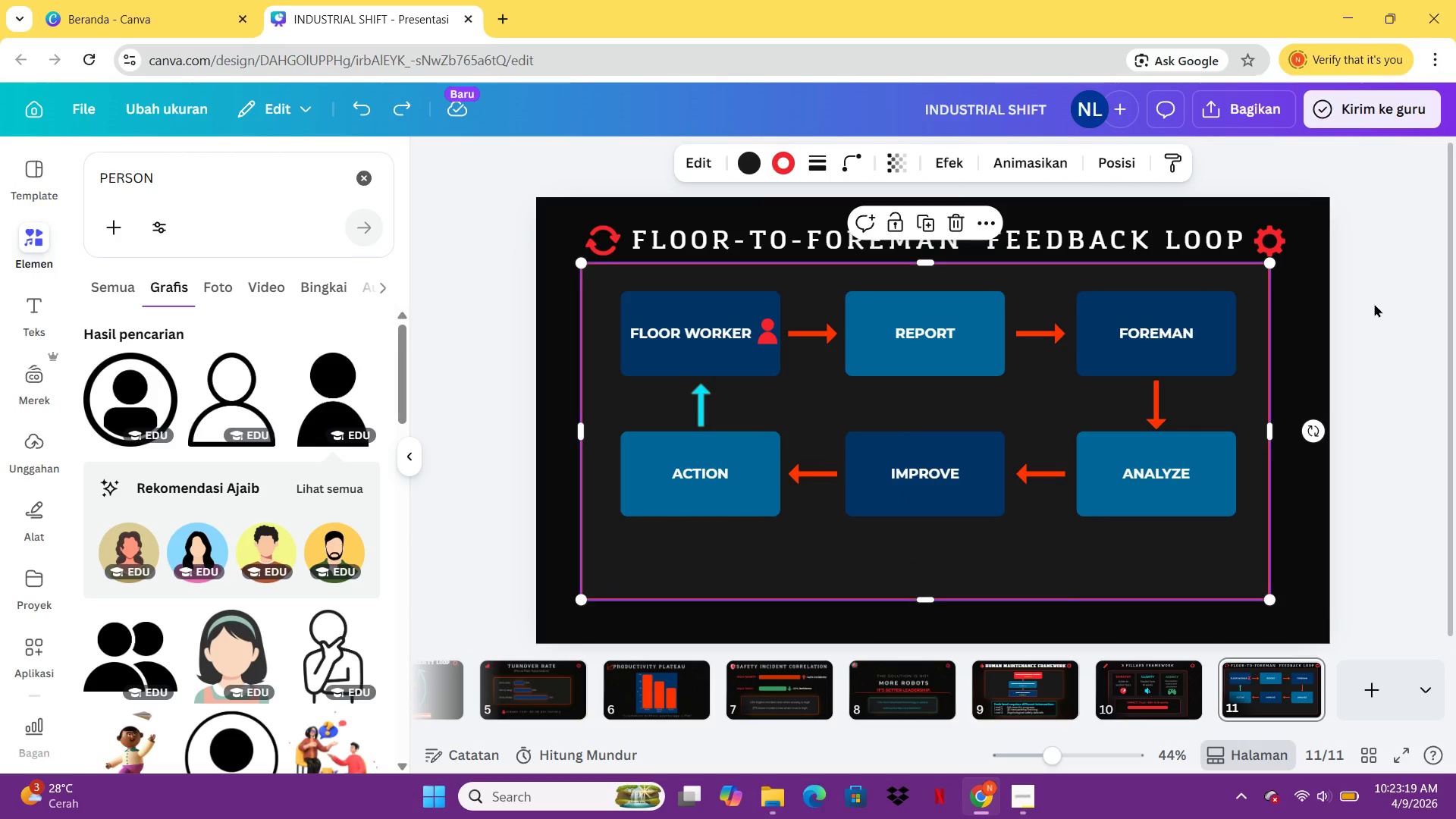 
left_click([1365, 311])
 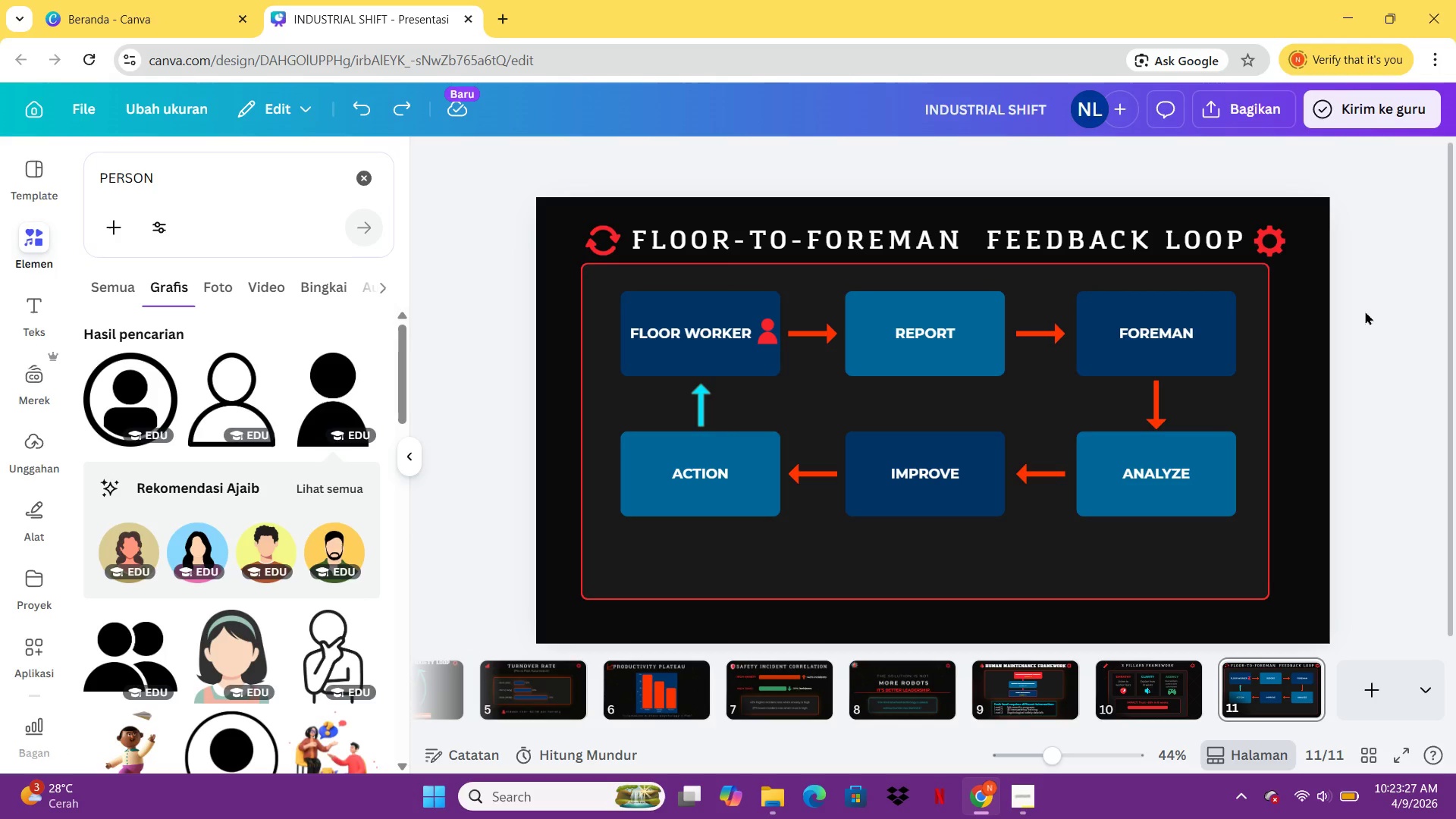 
wait(12.89)
 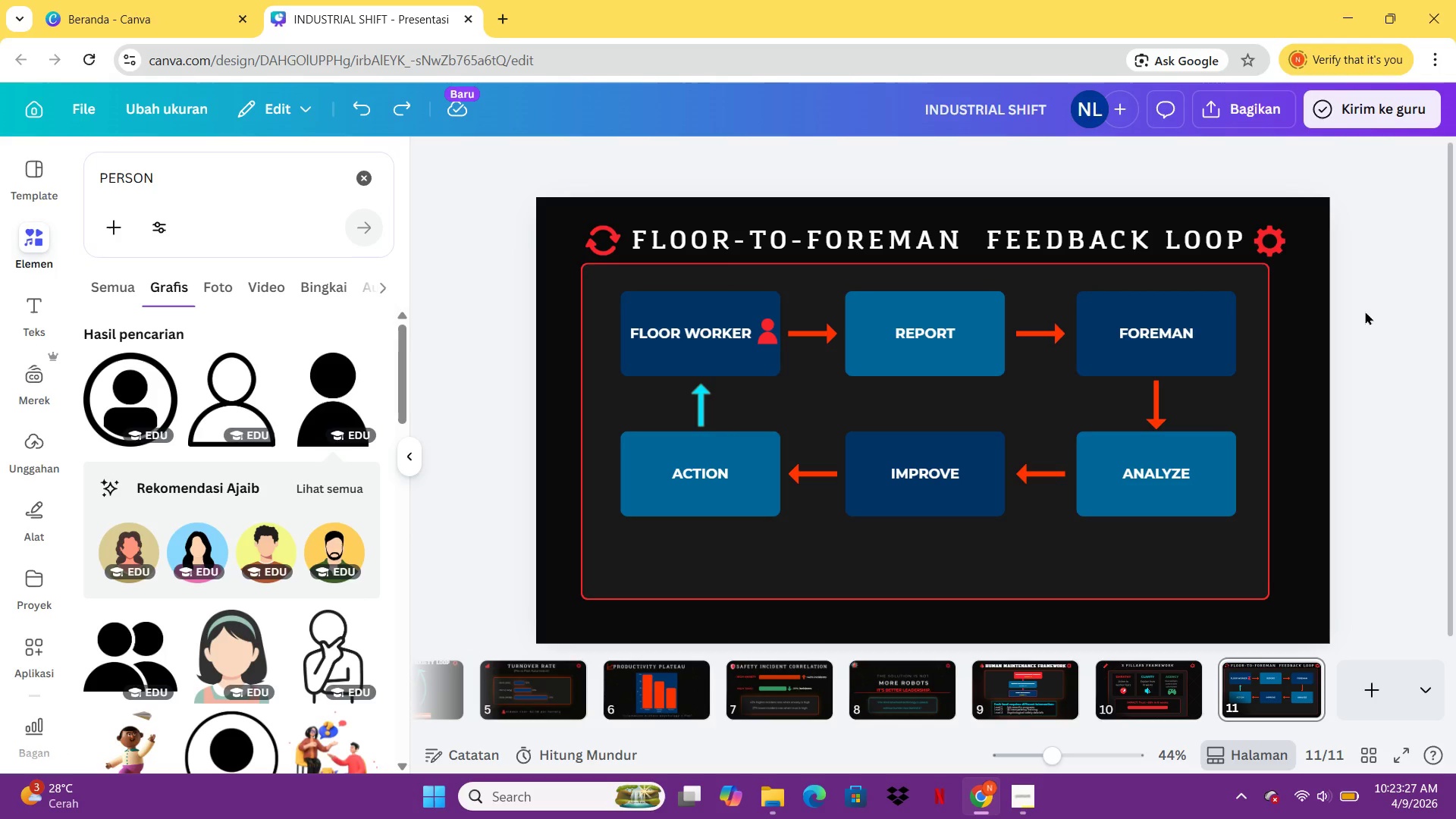 
left_click([1062, 491])
 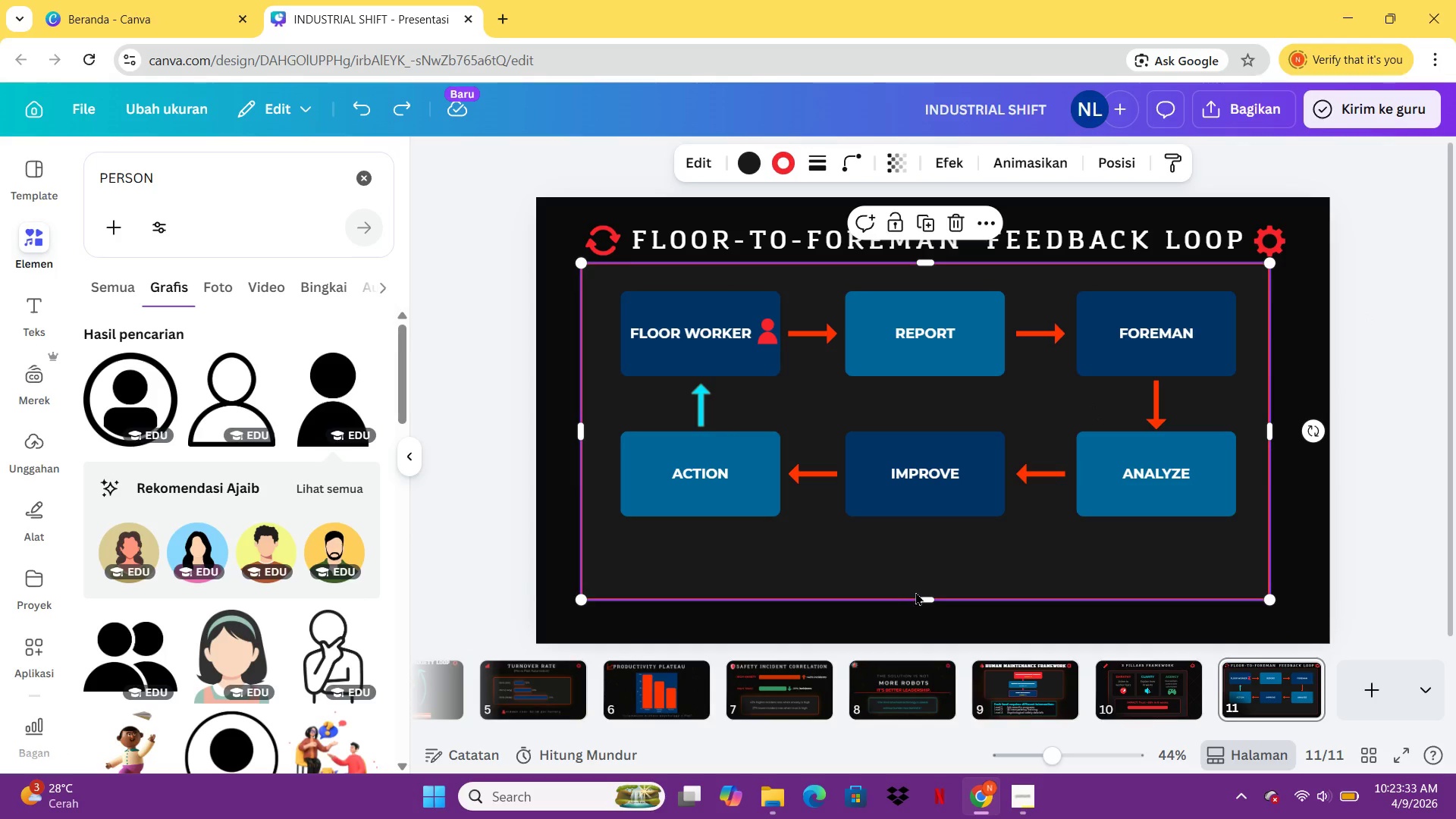 
left_click_drag(start_coordinate=[917, 595], to_coordinate=[927, 528])
 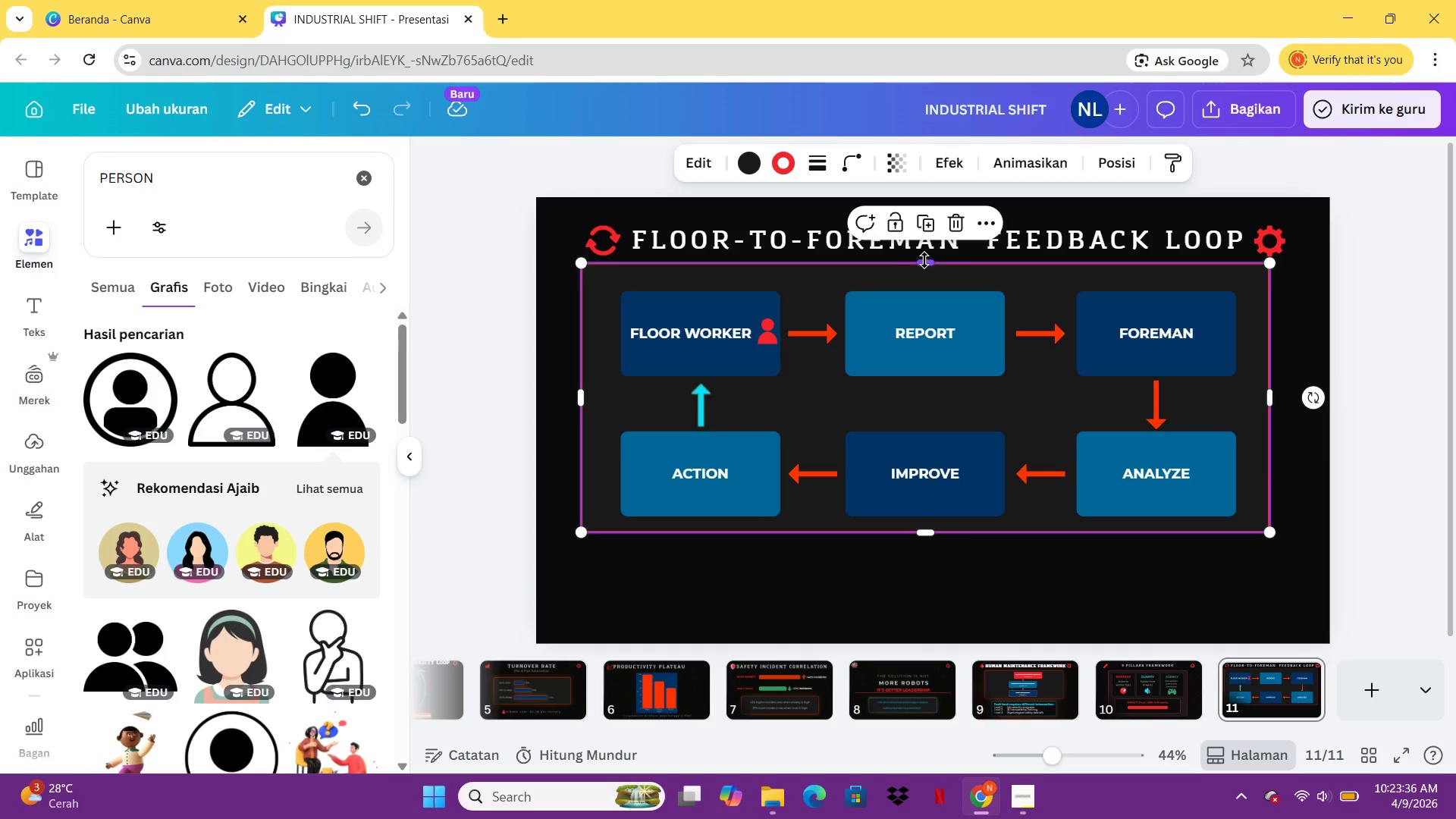 
left_click_drag(start_coordinate=[924, 260], to_coordinate=[928, 273])
 